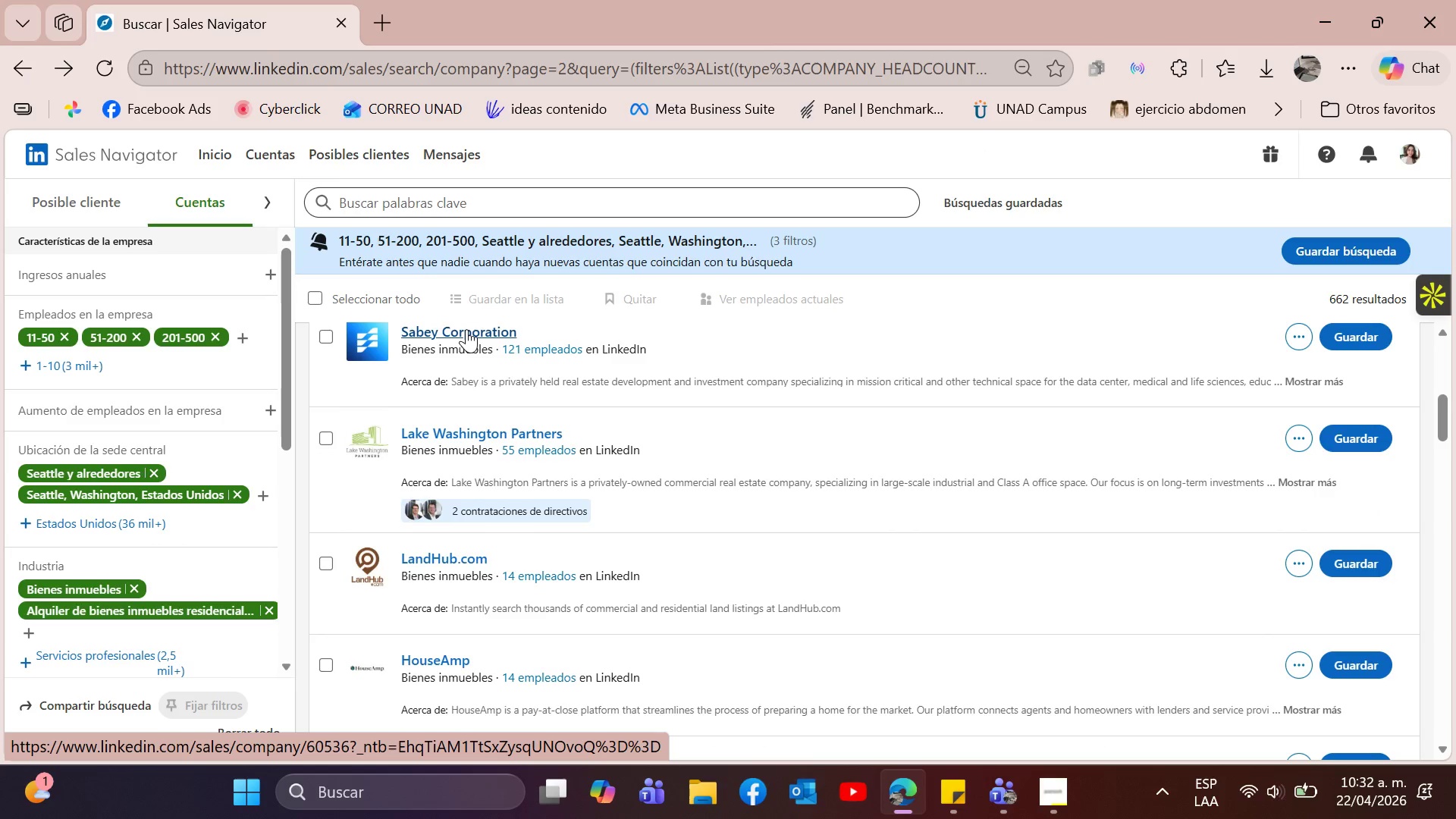 
left_click([466, 329])
 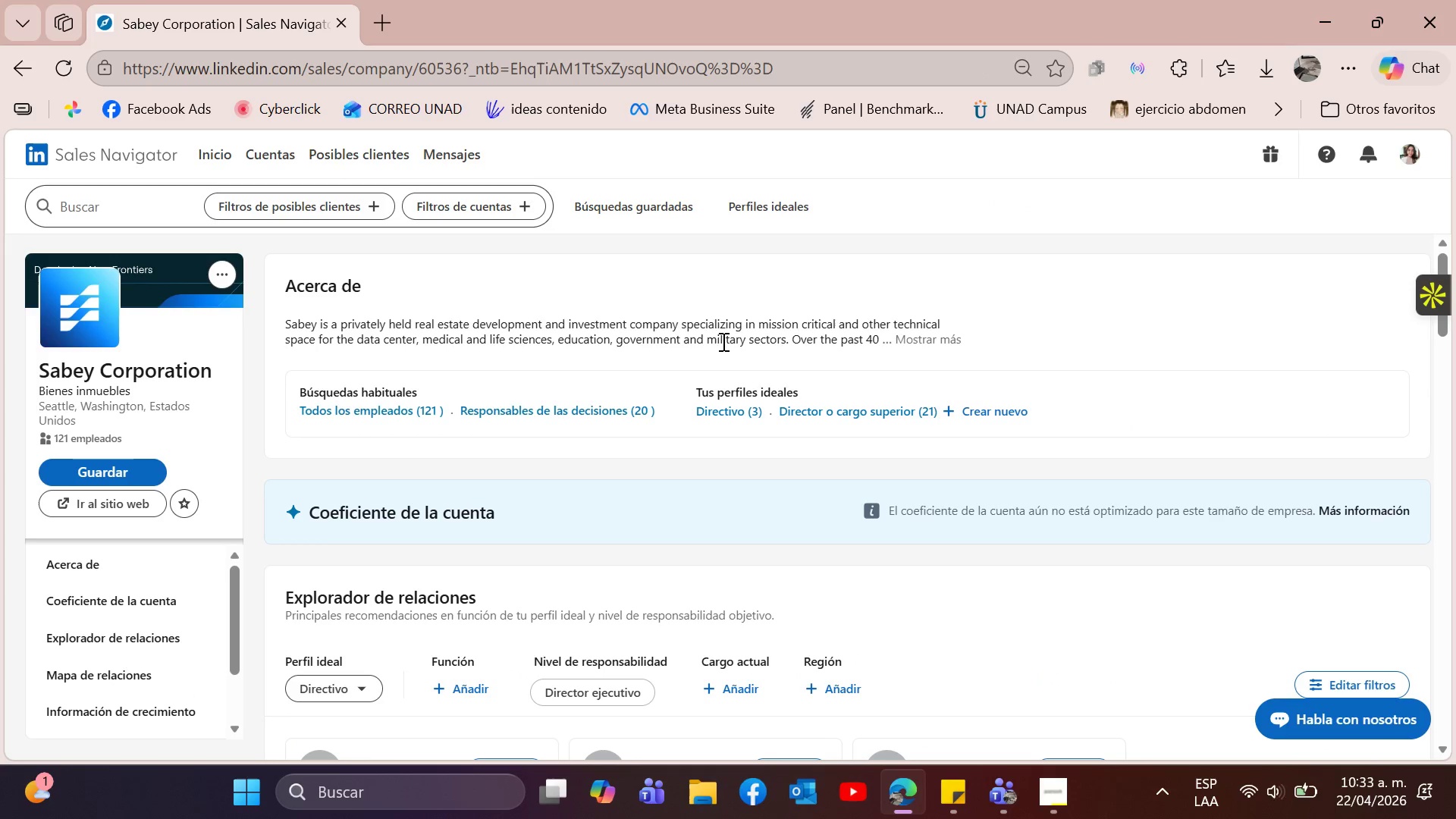 
left_click([930, 334])
 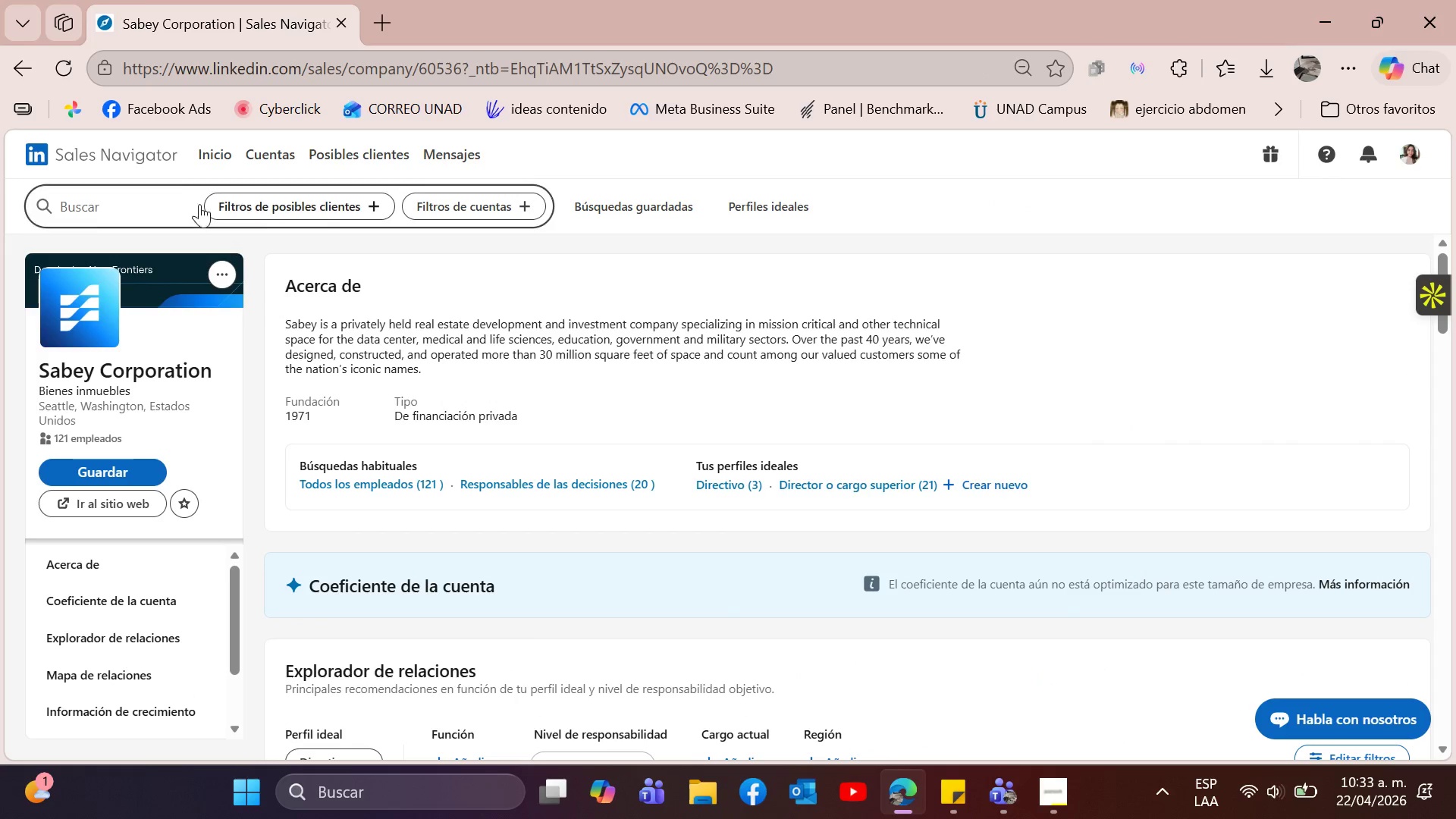 
left_click([24, 78])
 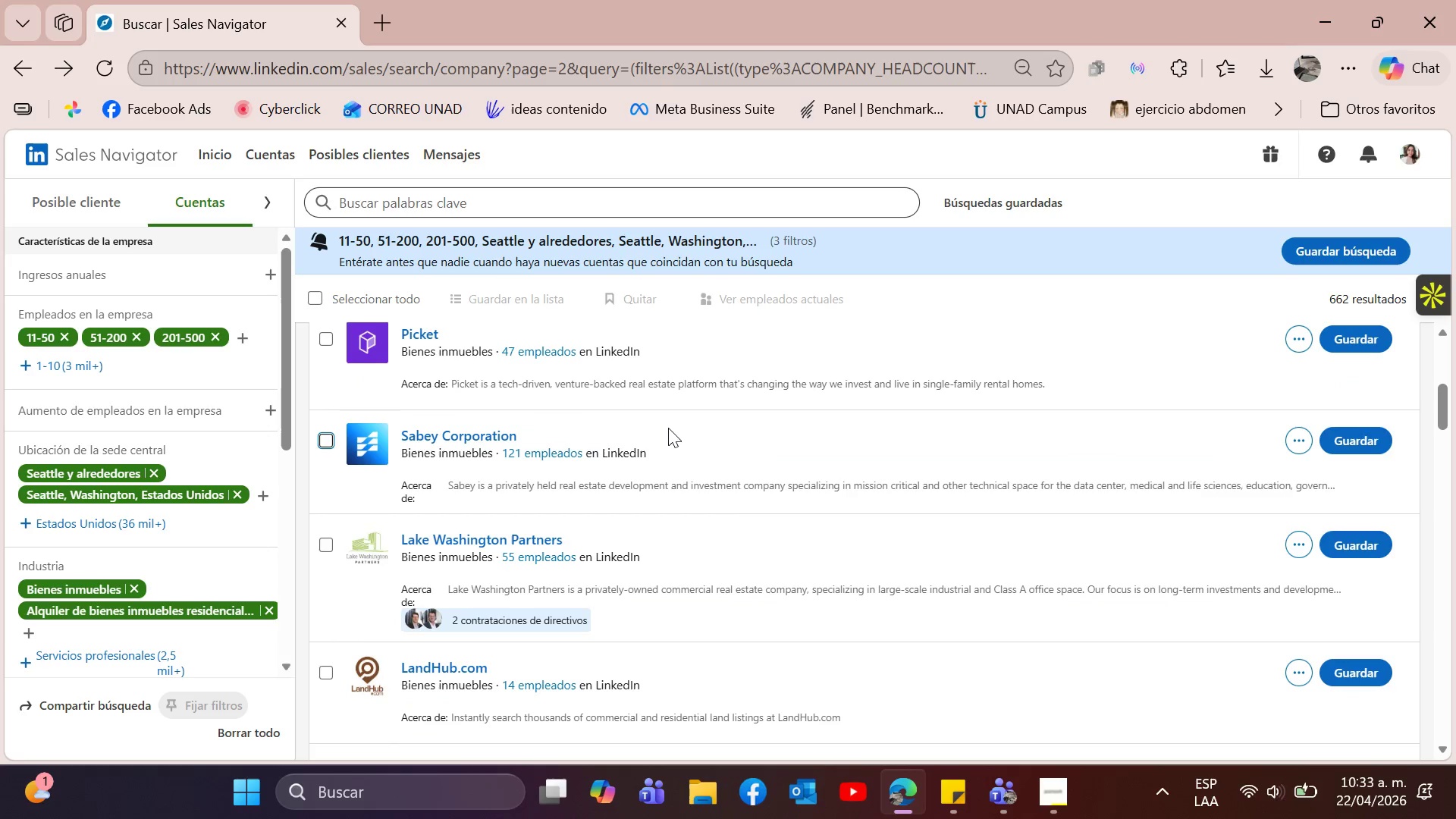 
scroll: coordinate [534, 411], scroll_direction: down, amount: 2.0
 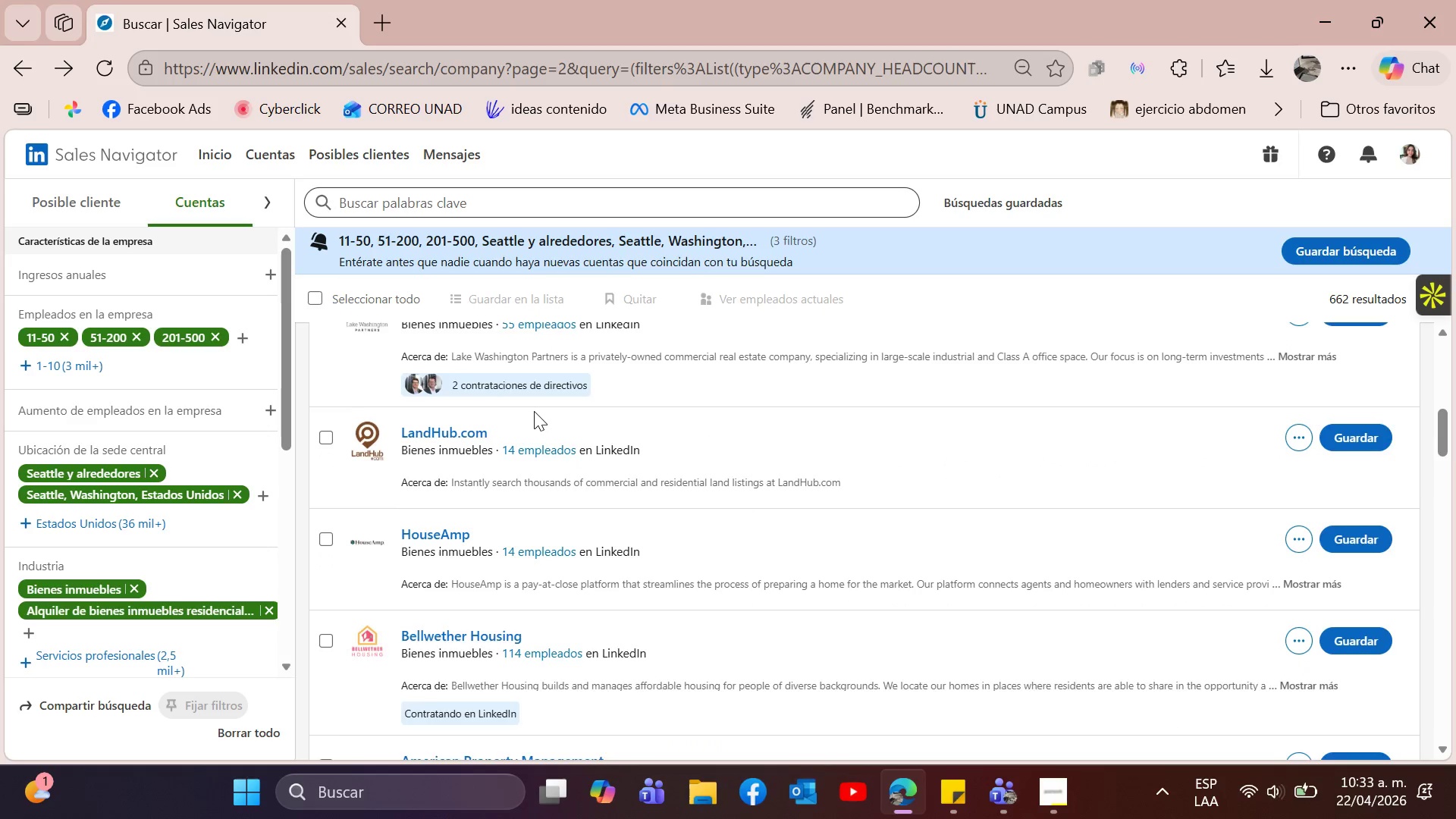 
scroll: coordinate [534, 411], scroll_direction: up, amount: 1.0
 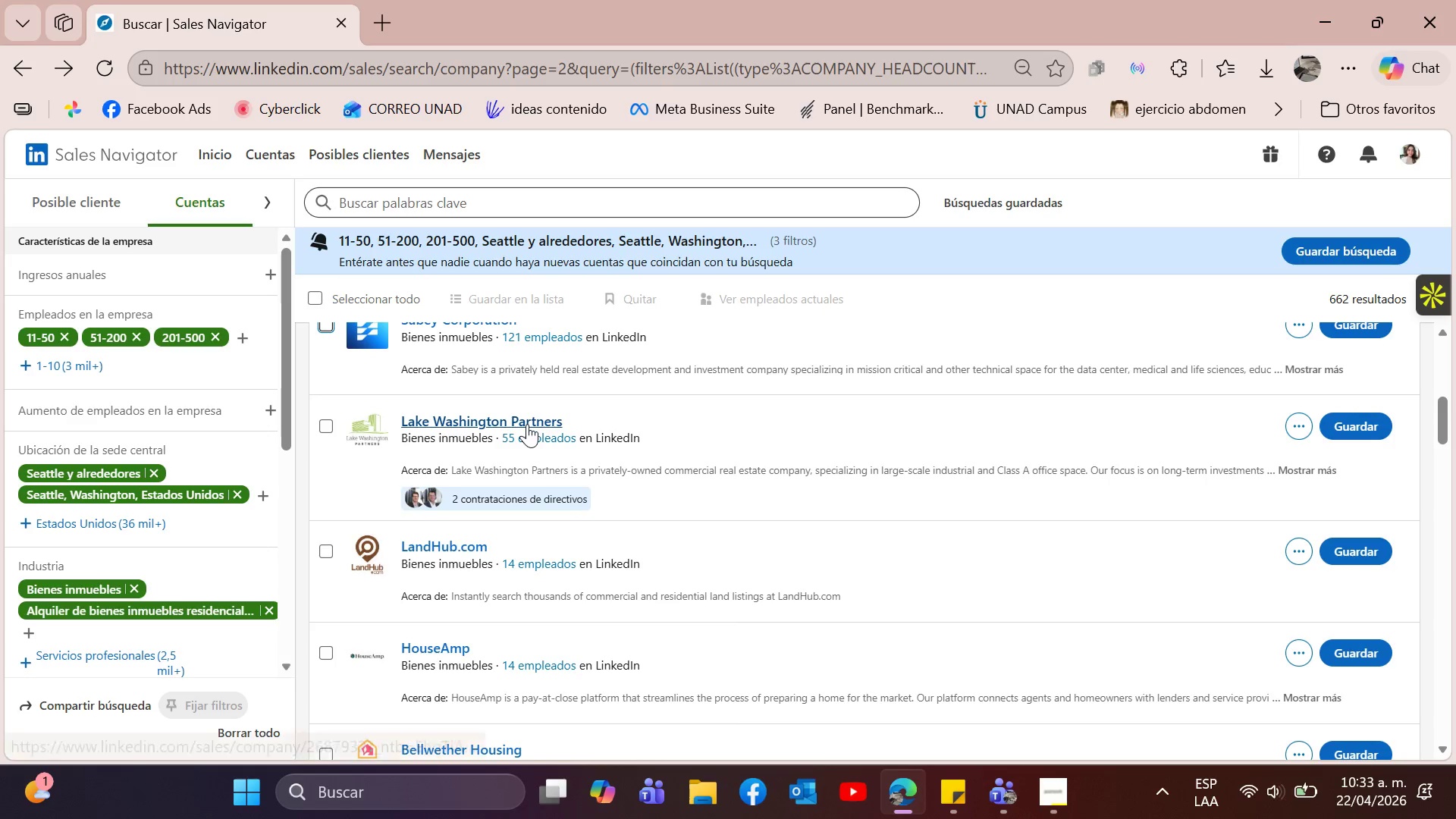 
left_click([527, 424])
 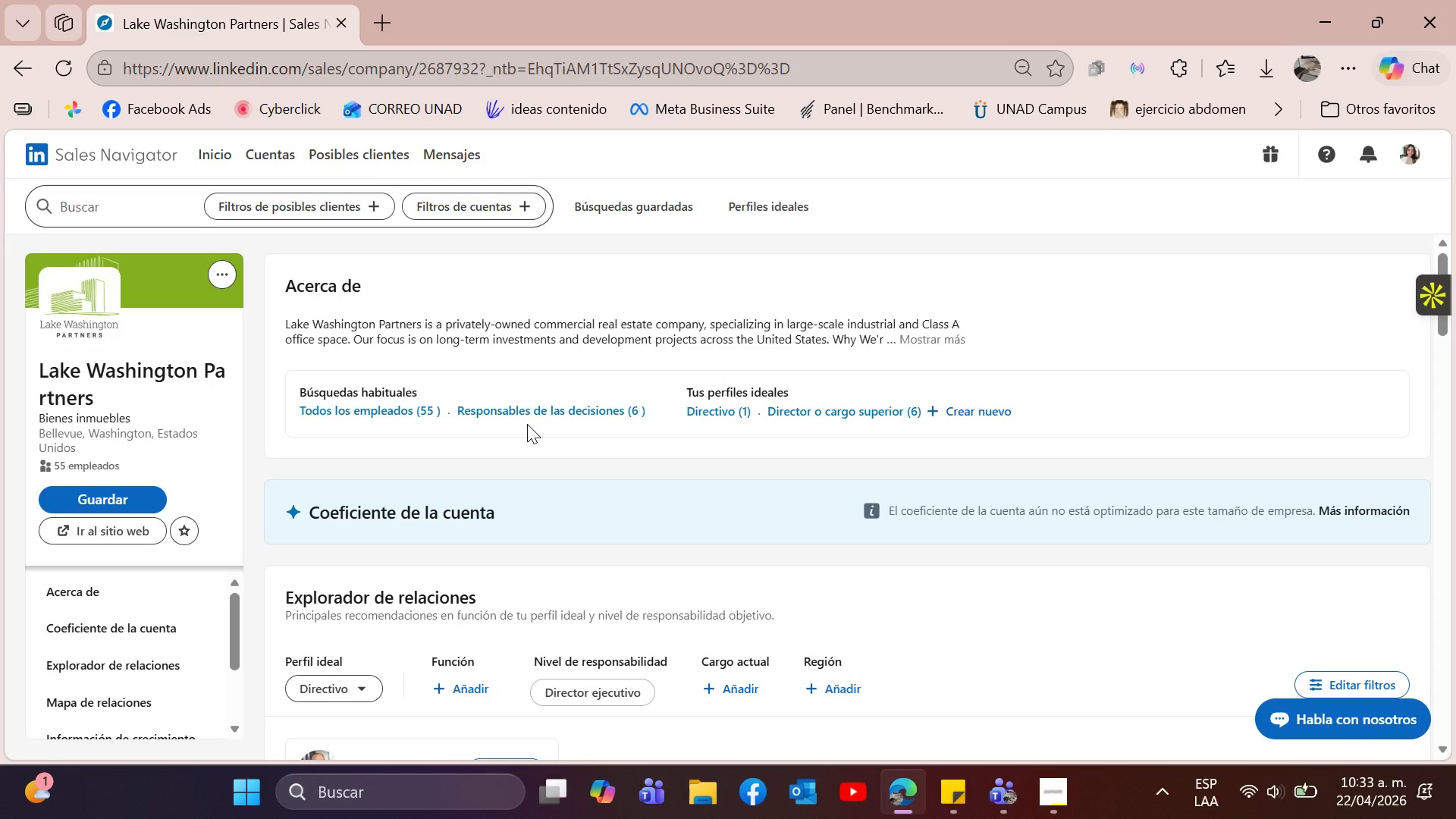 
wait(10.03)
 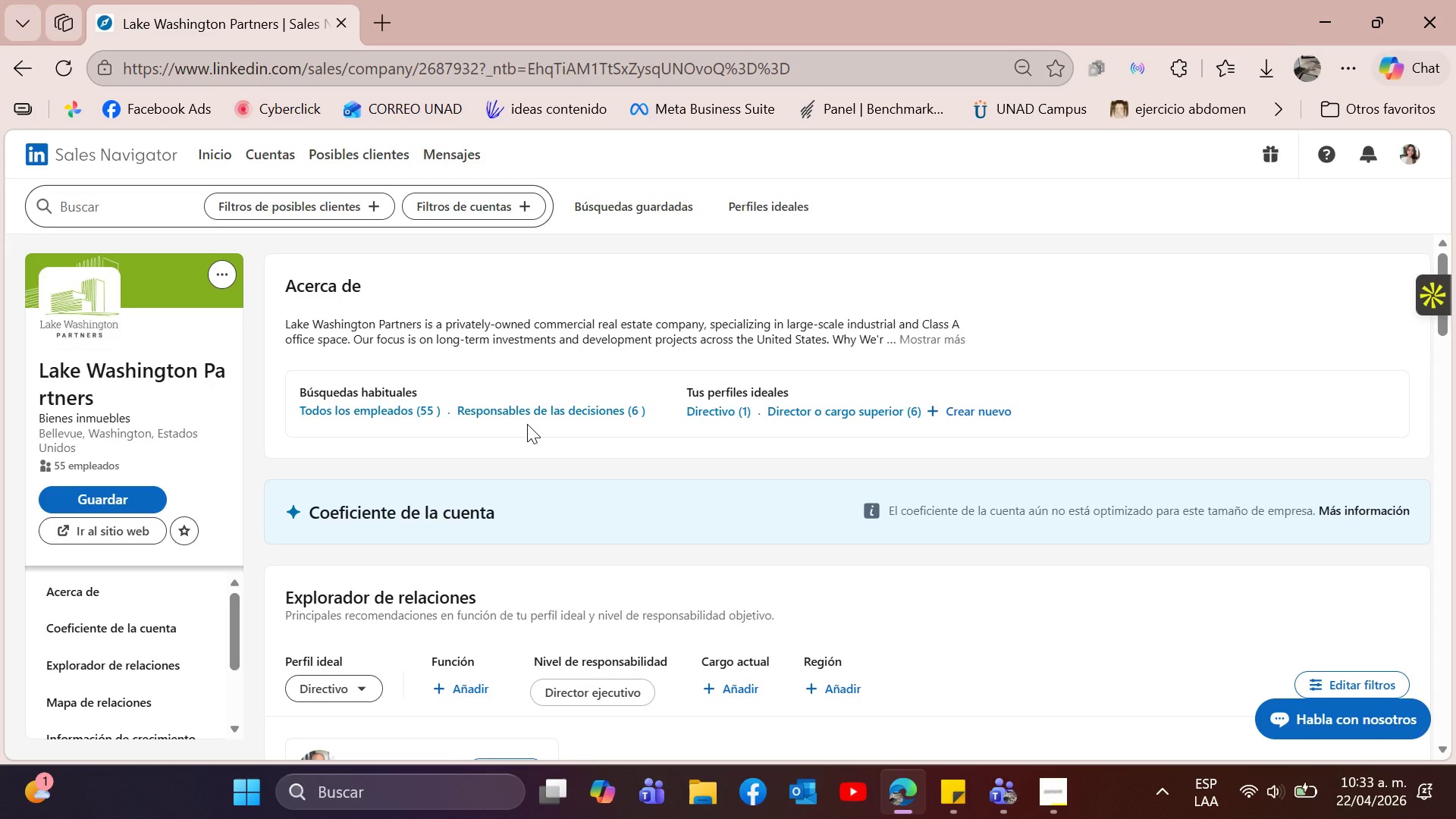 
left_click([912, 346])
 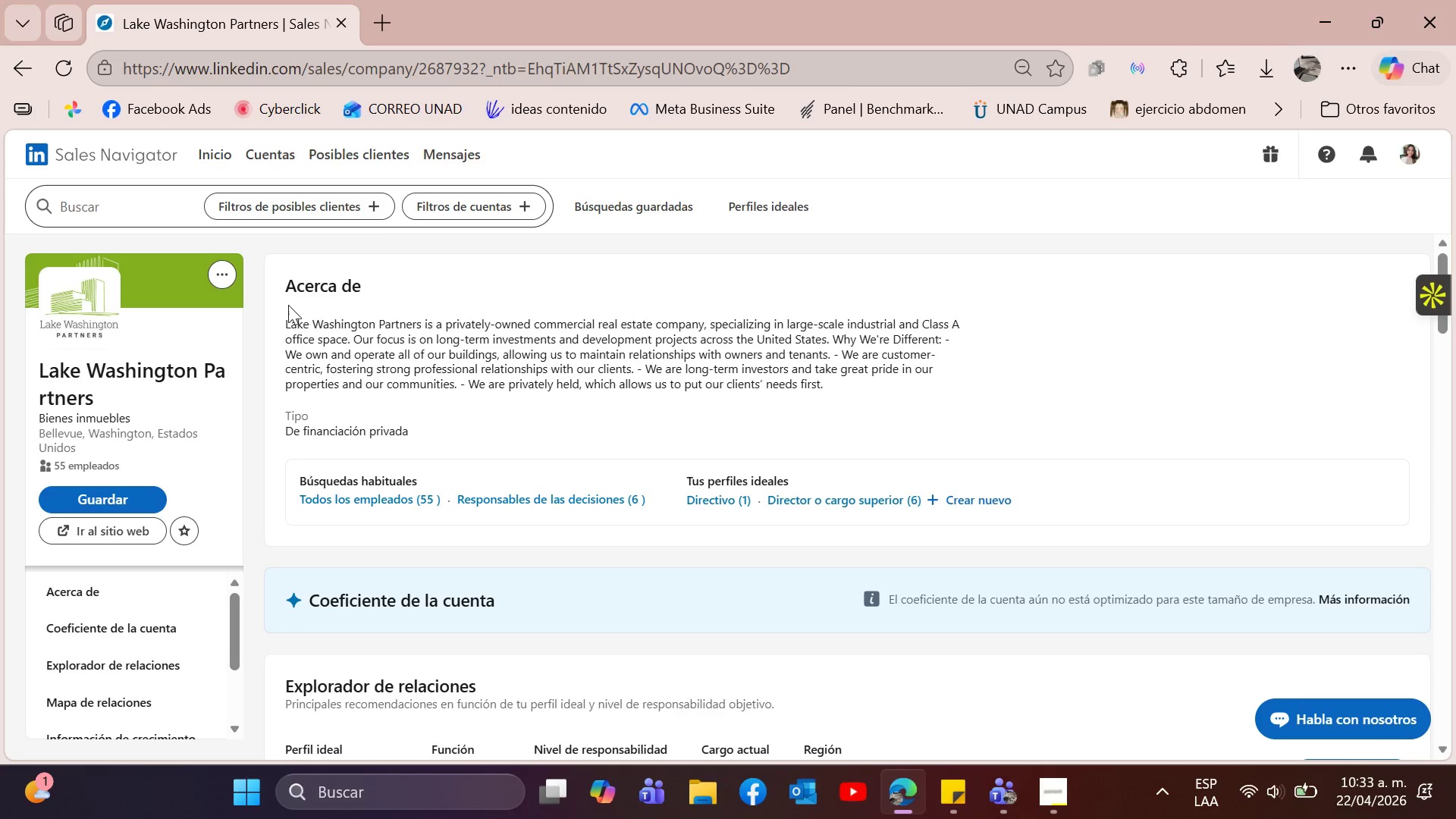 
wait(10.39)
 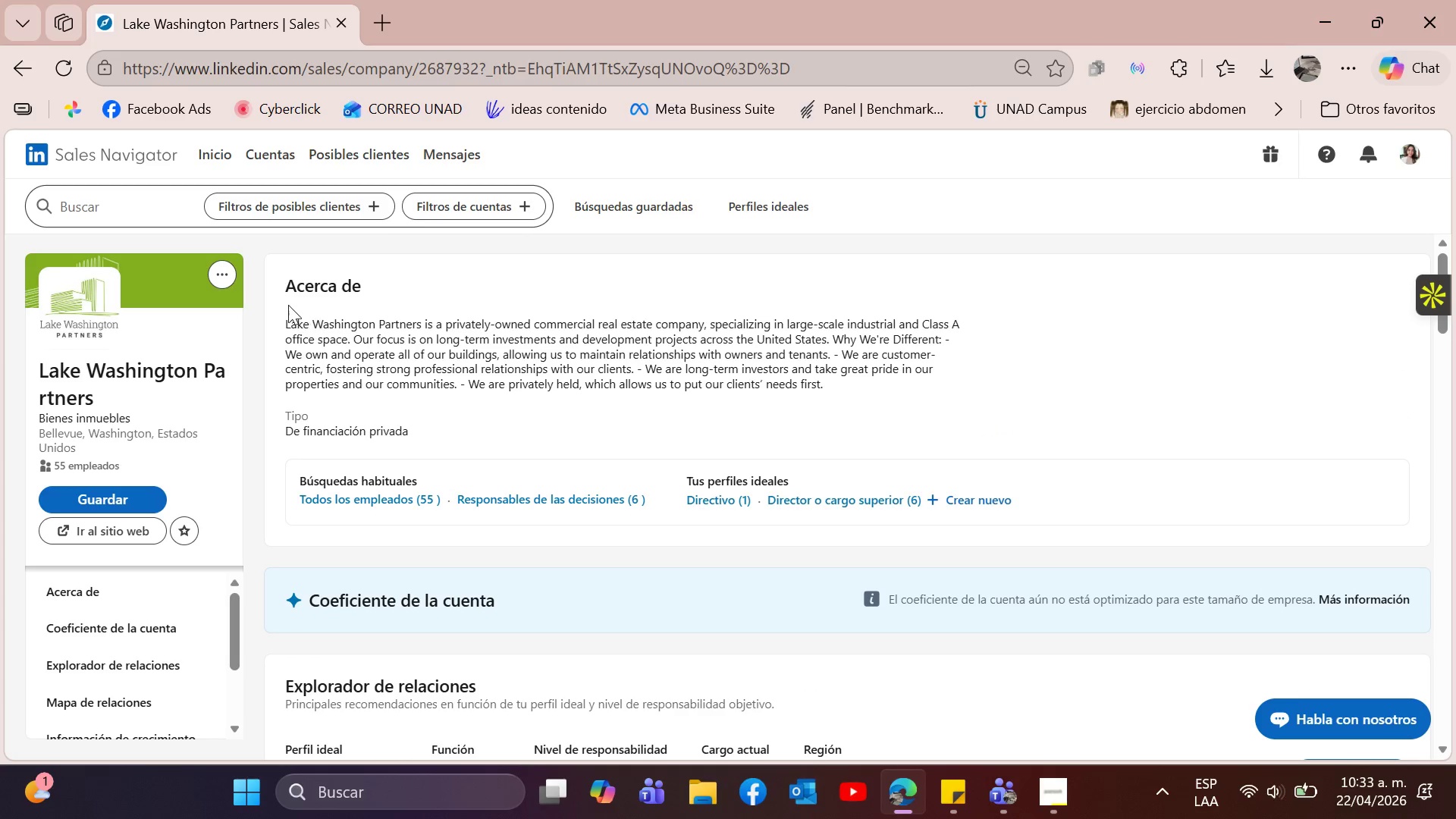 
scroll: coordinate [724, 488], scroll_direction: down, amount: 2.0
 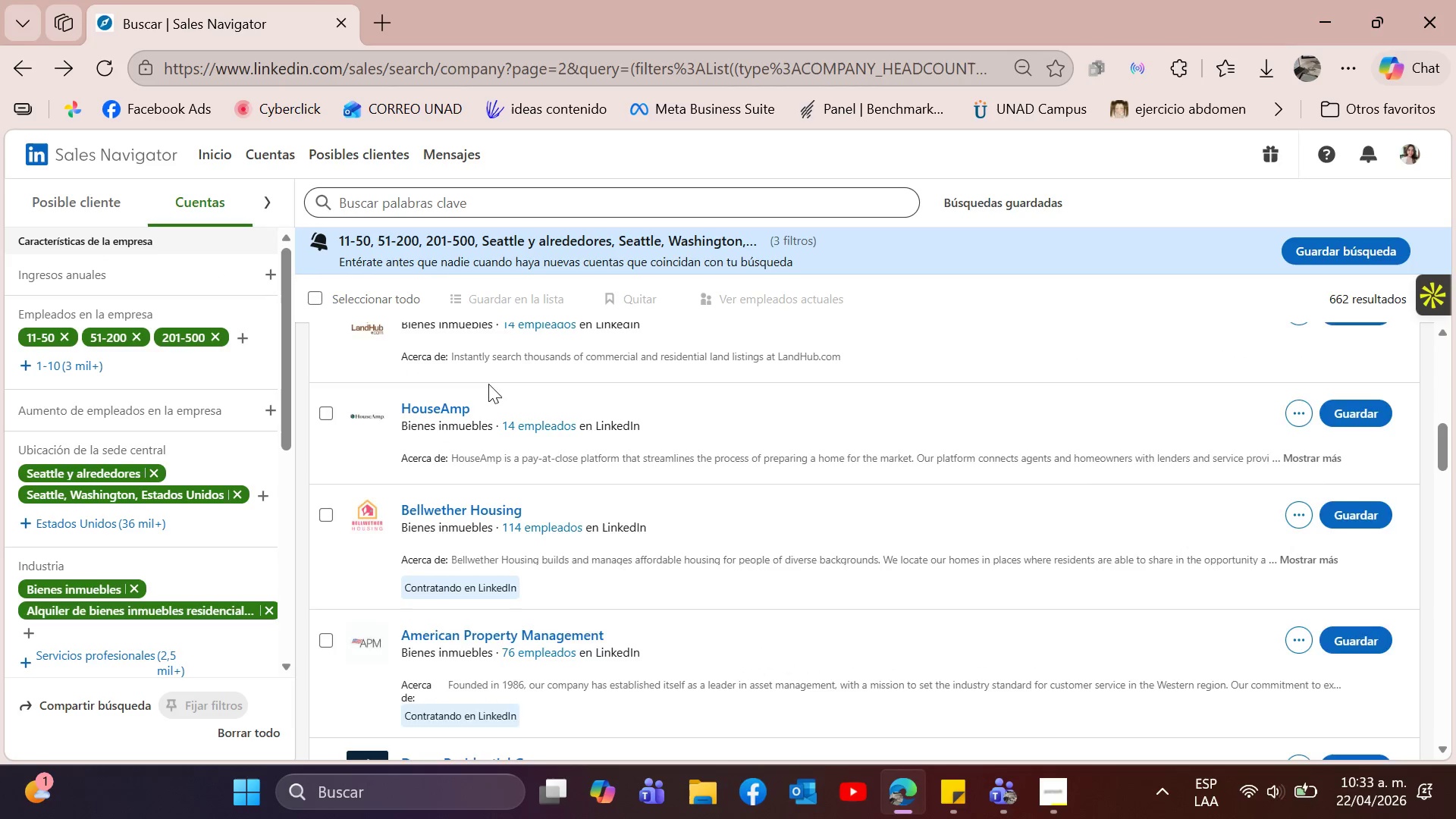 
scroll: coordinate [495, 401], scroll_direction: up, amount: 2.0
 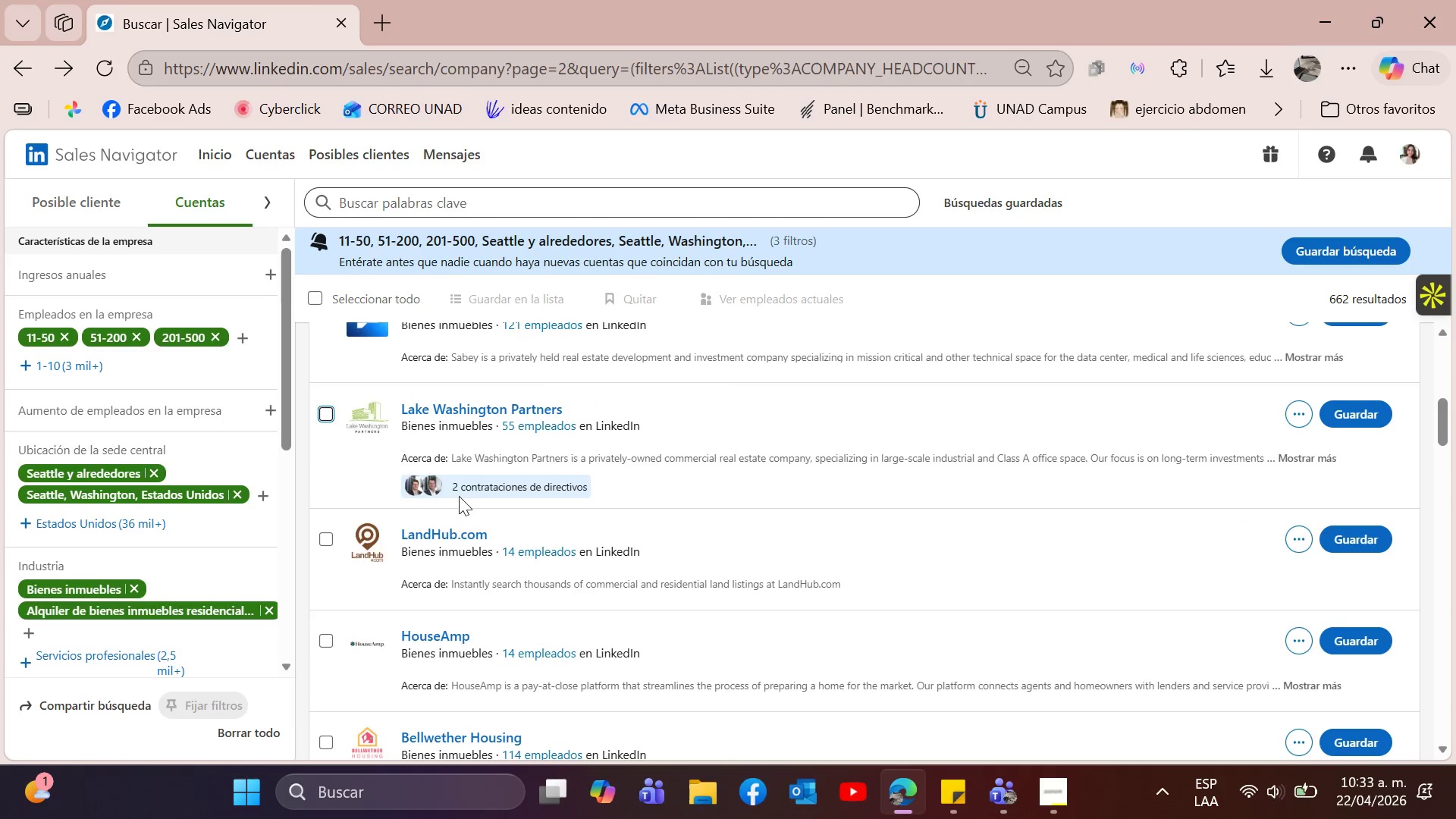 
scroll: coordinate [472, 488], scroll_direction: down, amount: 1.0
 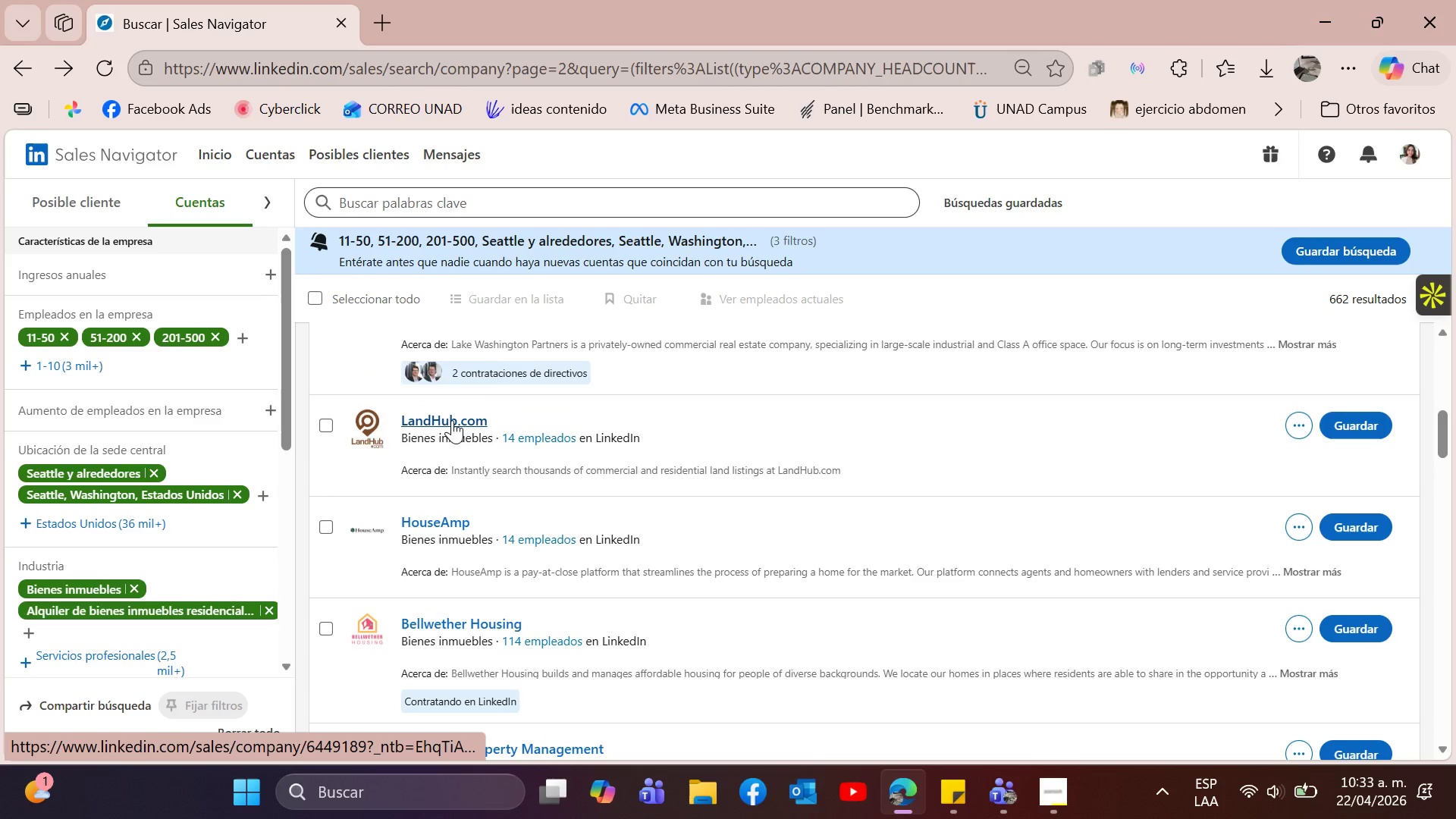 
left_click([452, 420])
 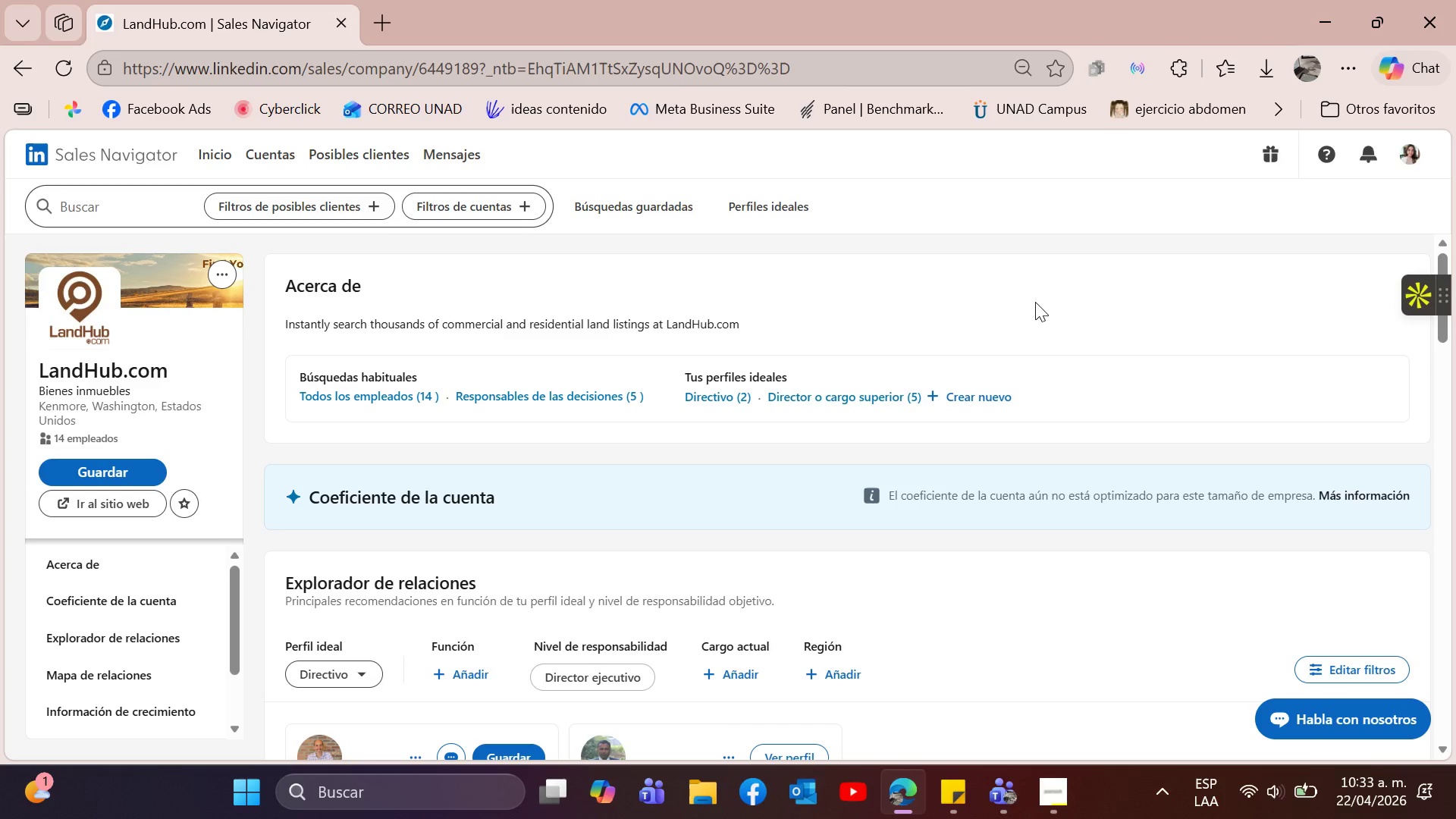 
wait(14.48)
 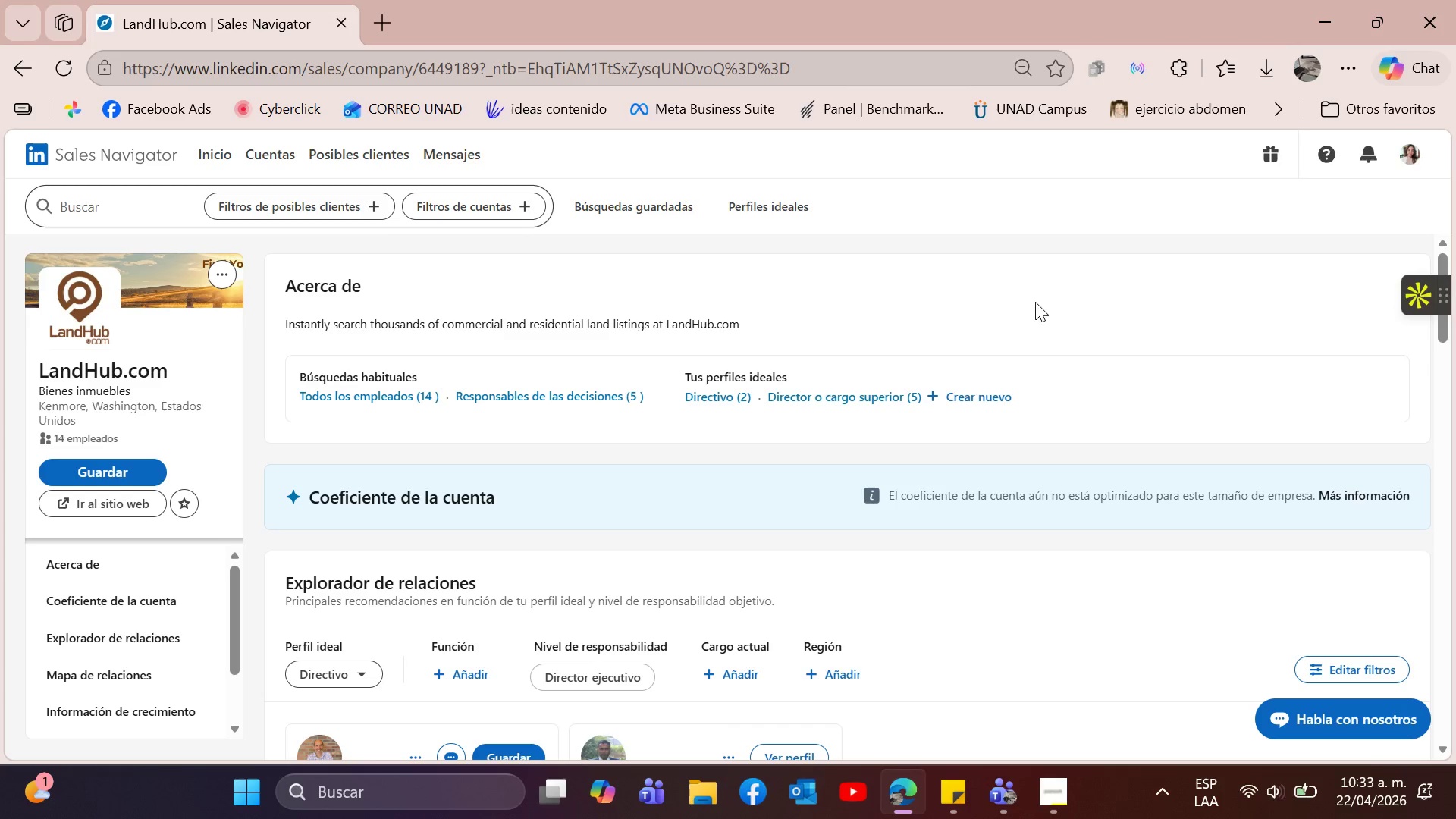 
left_click([141, 475])
 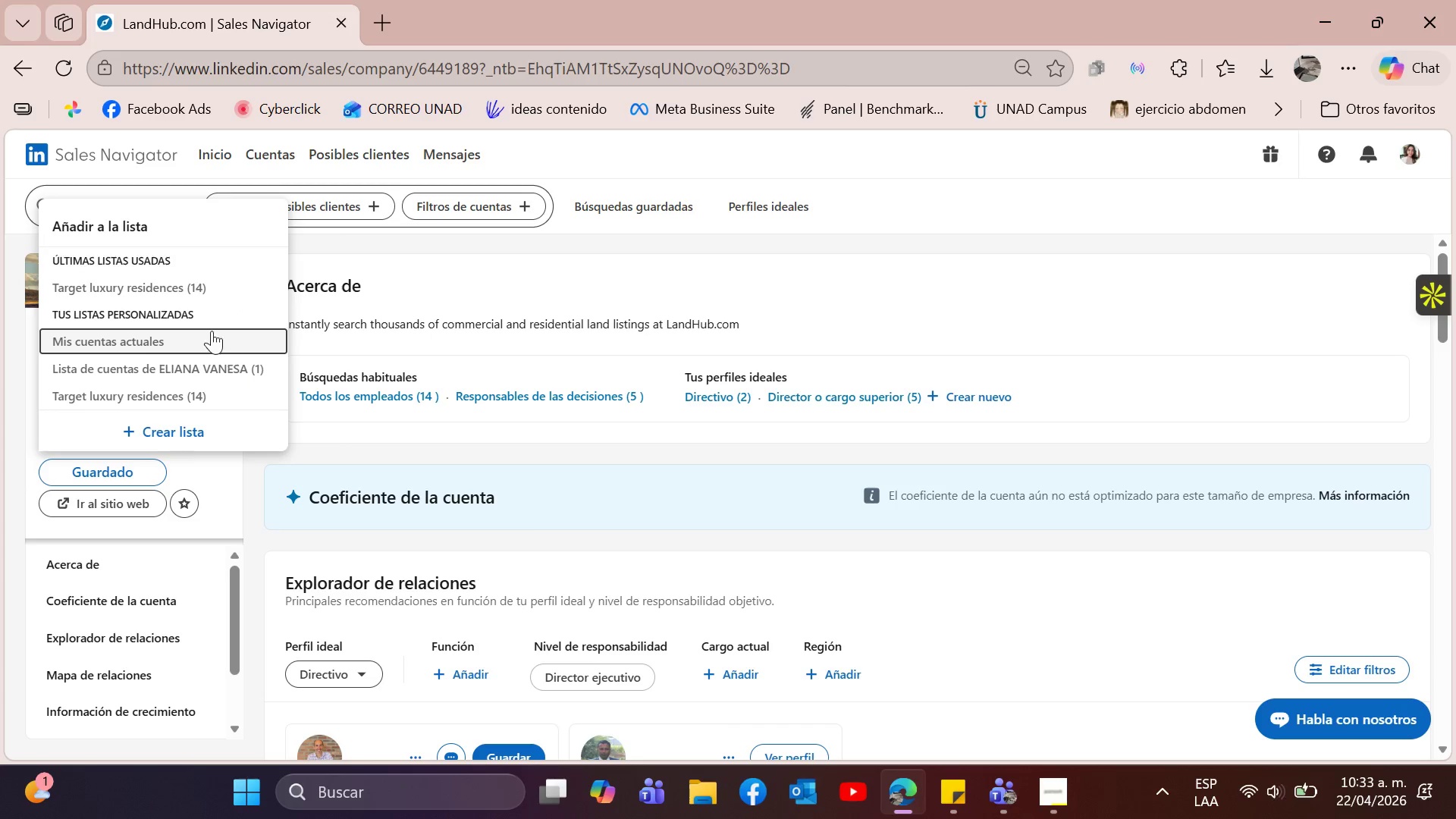 
left_click([200, 287])
 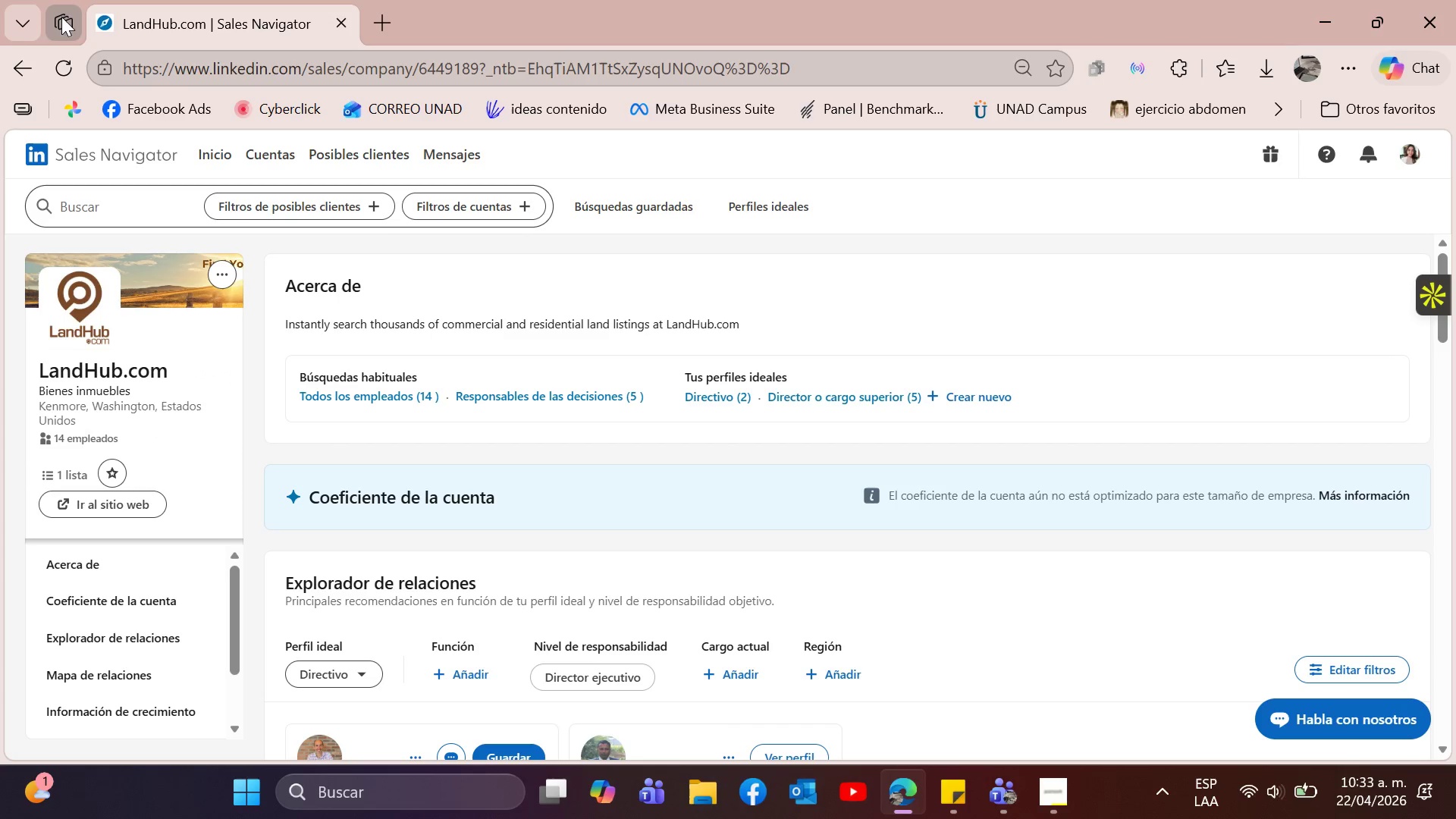 
left_click([18, 74])
 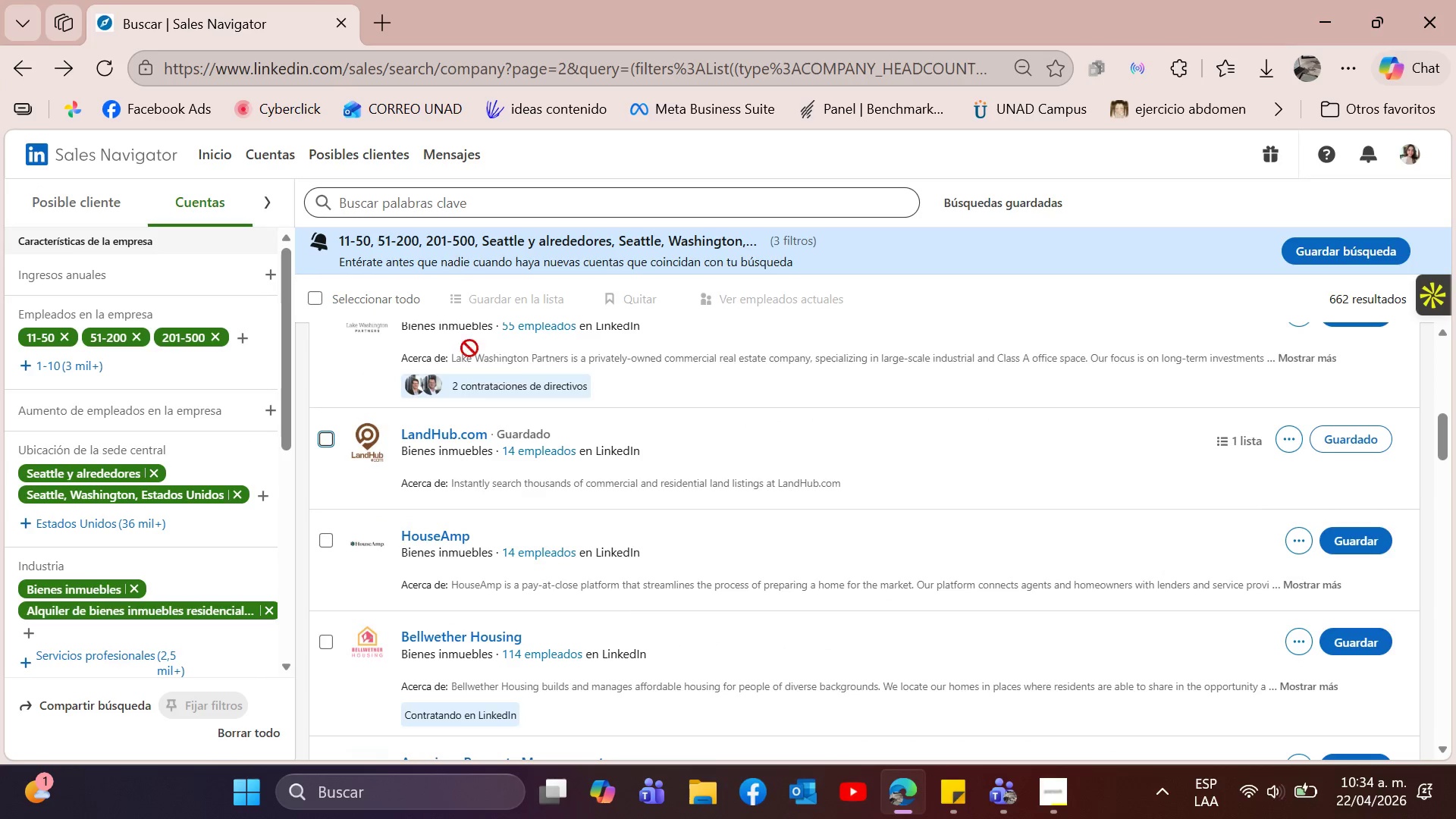 
scroll: coordinate [551, 406], scroll_direction: down, amount: 1.0
 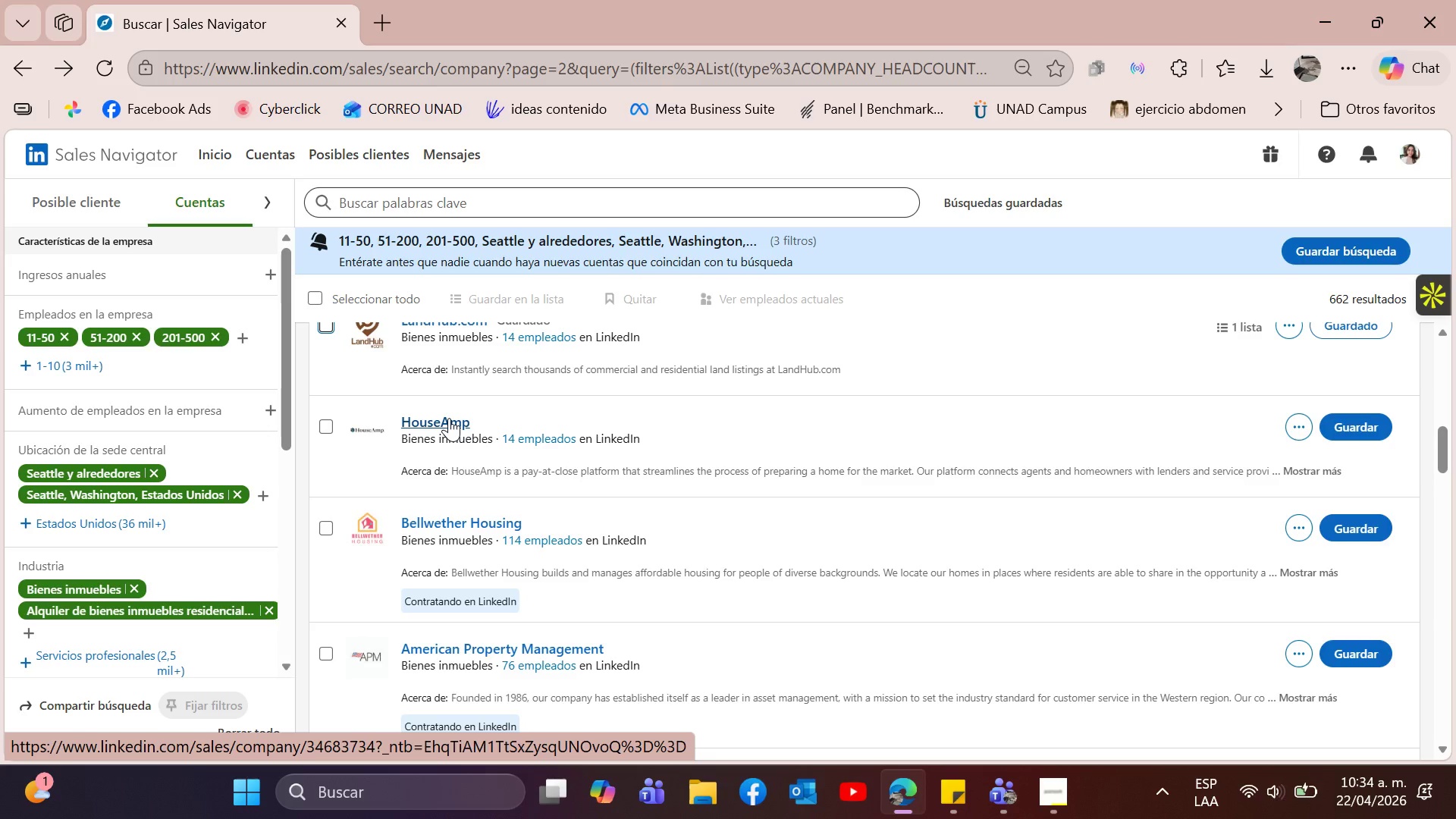 
left_click([449, 418])
 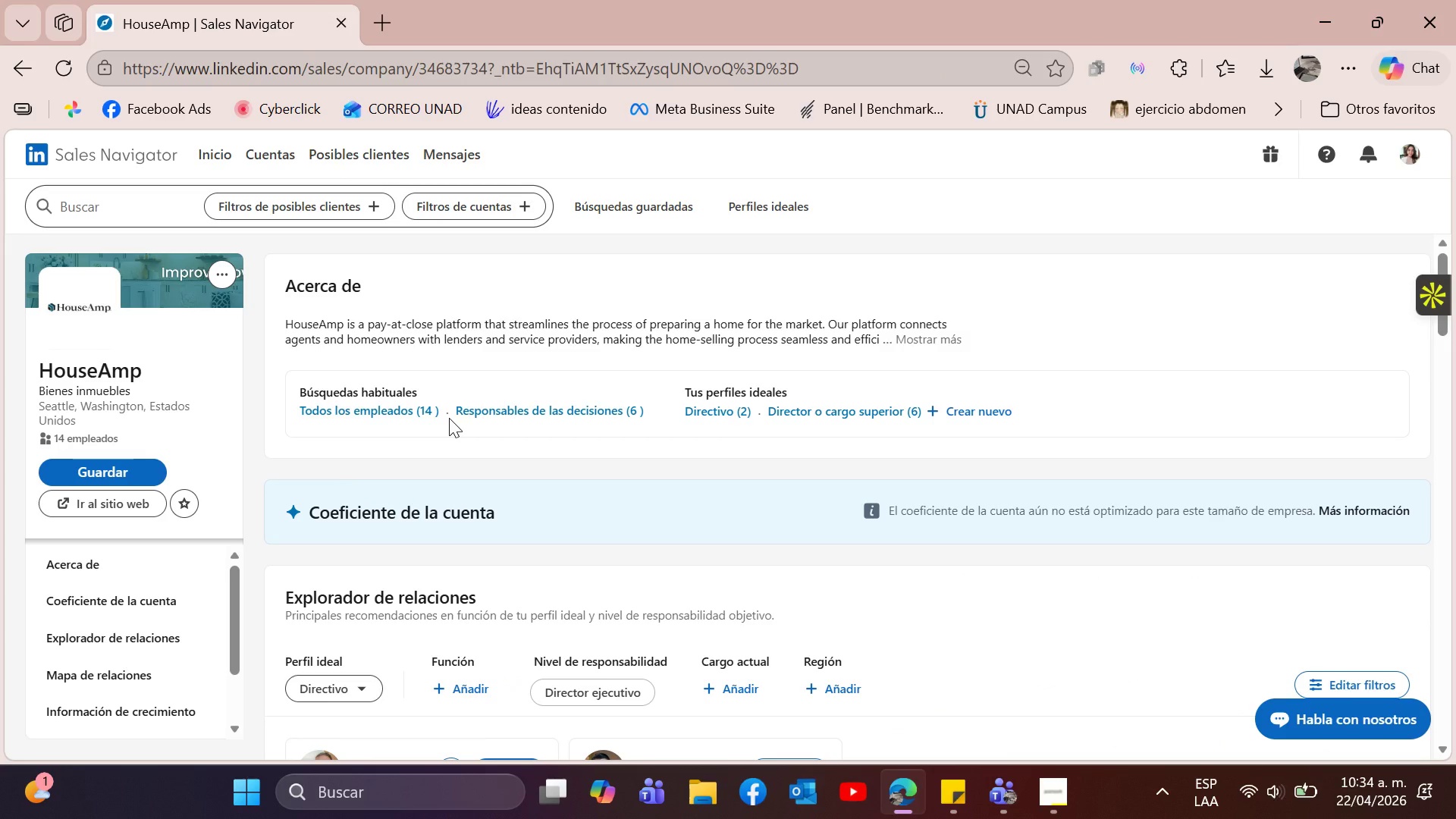 
wait(6.67)
 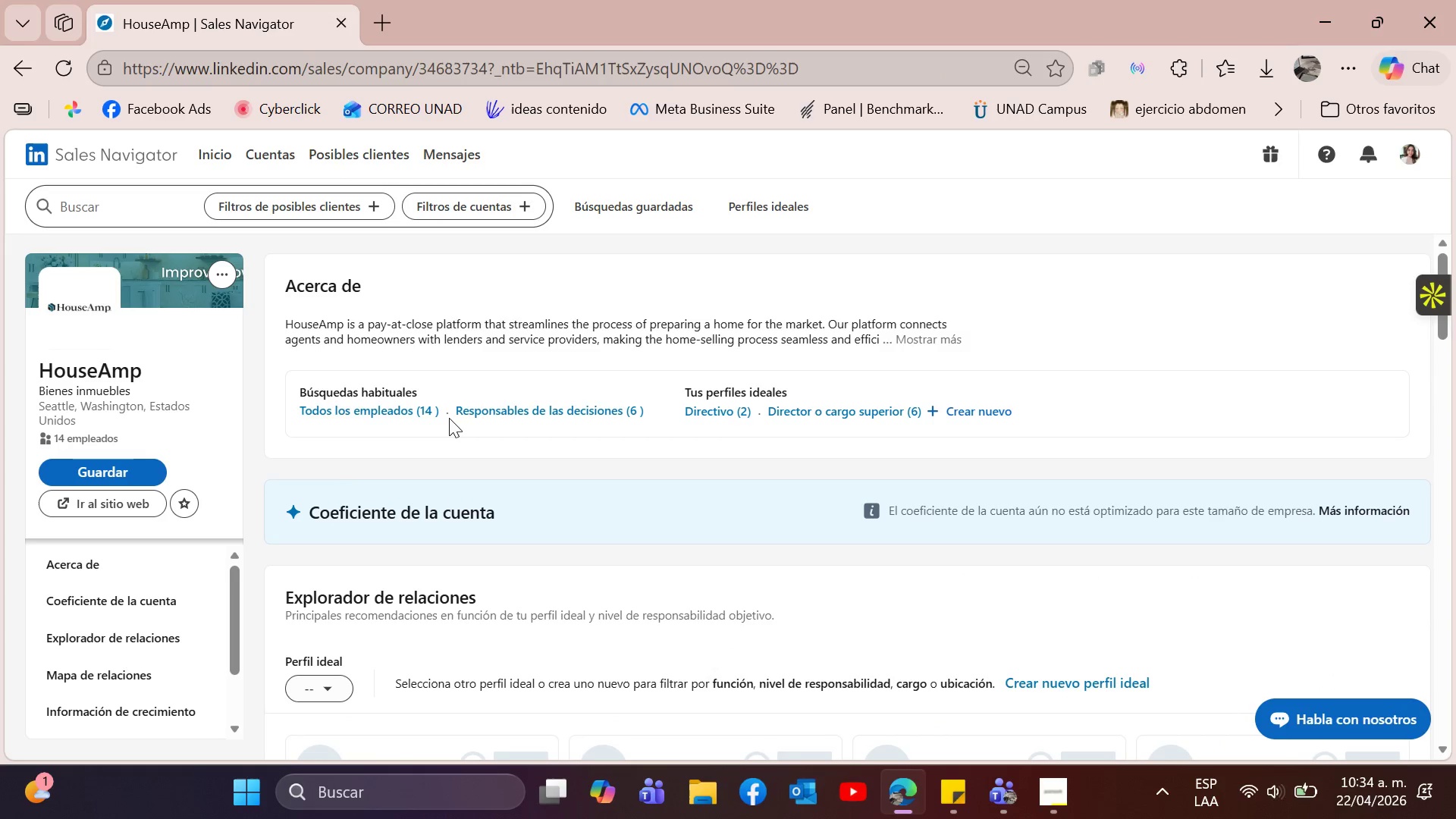 
left_click([939, 335])
 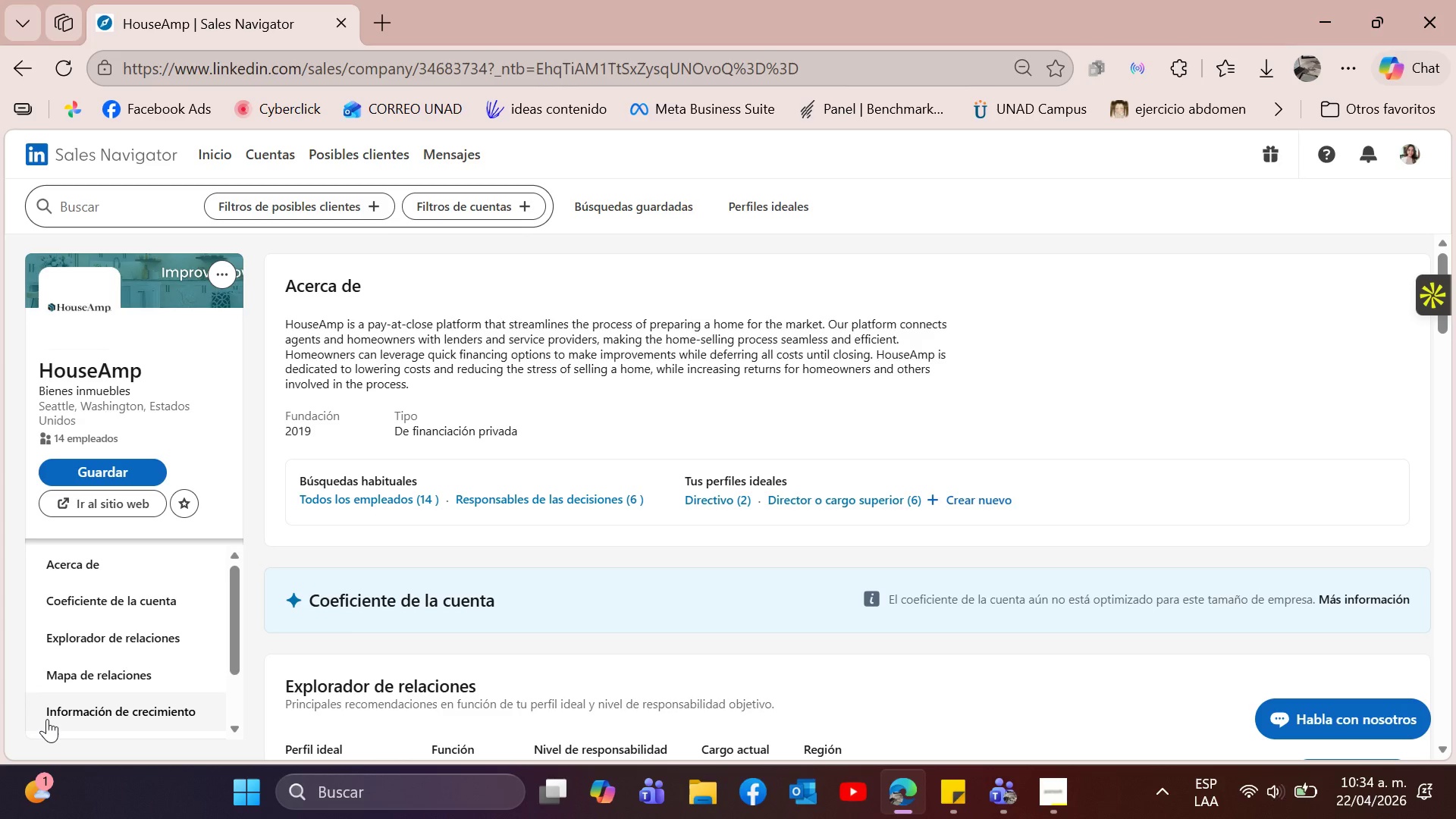 
wait(31.08)
 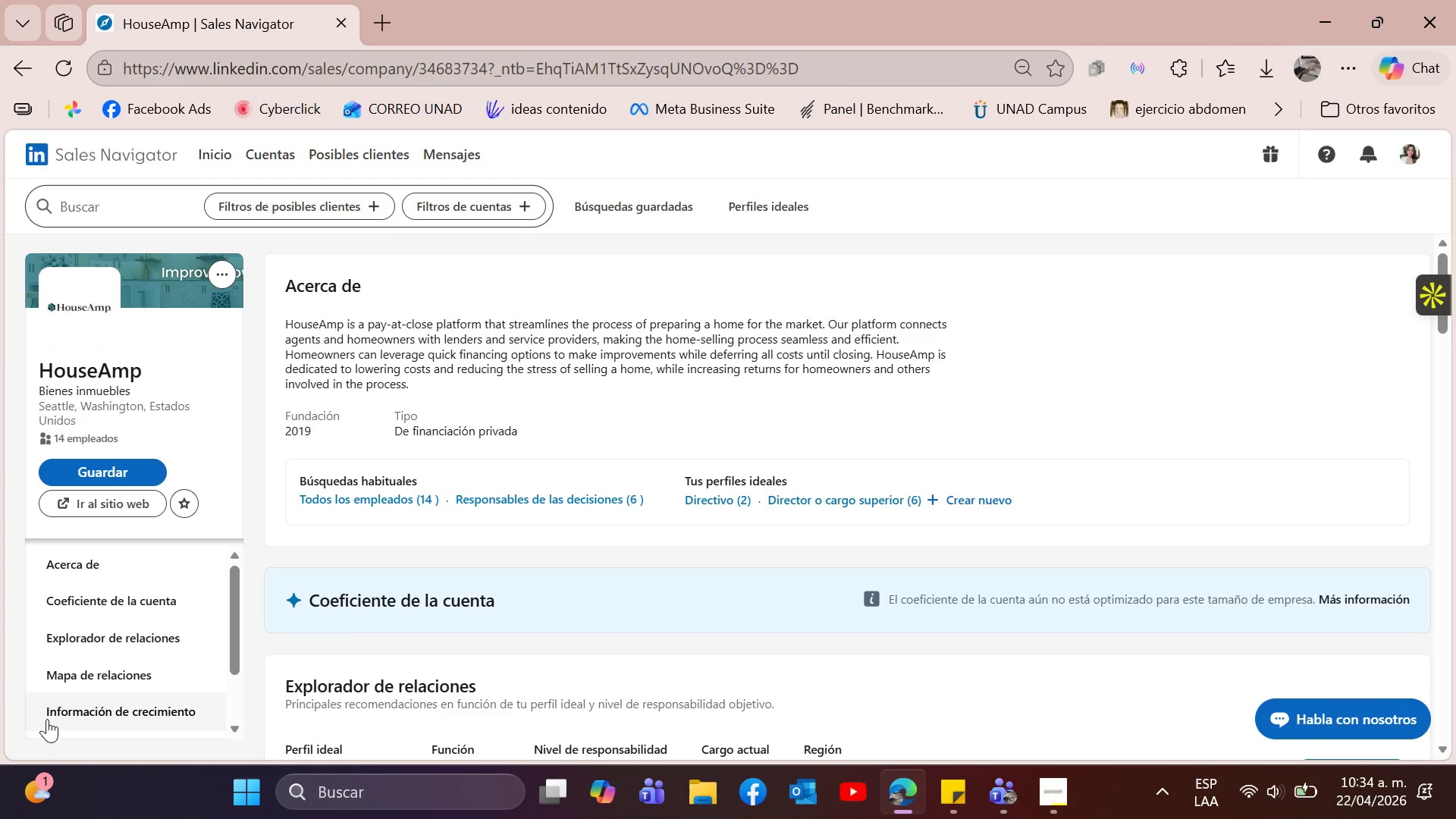 
left_click([152, 479])
 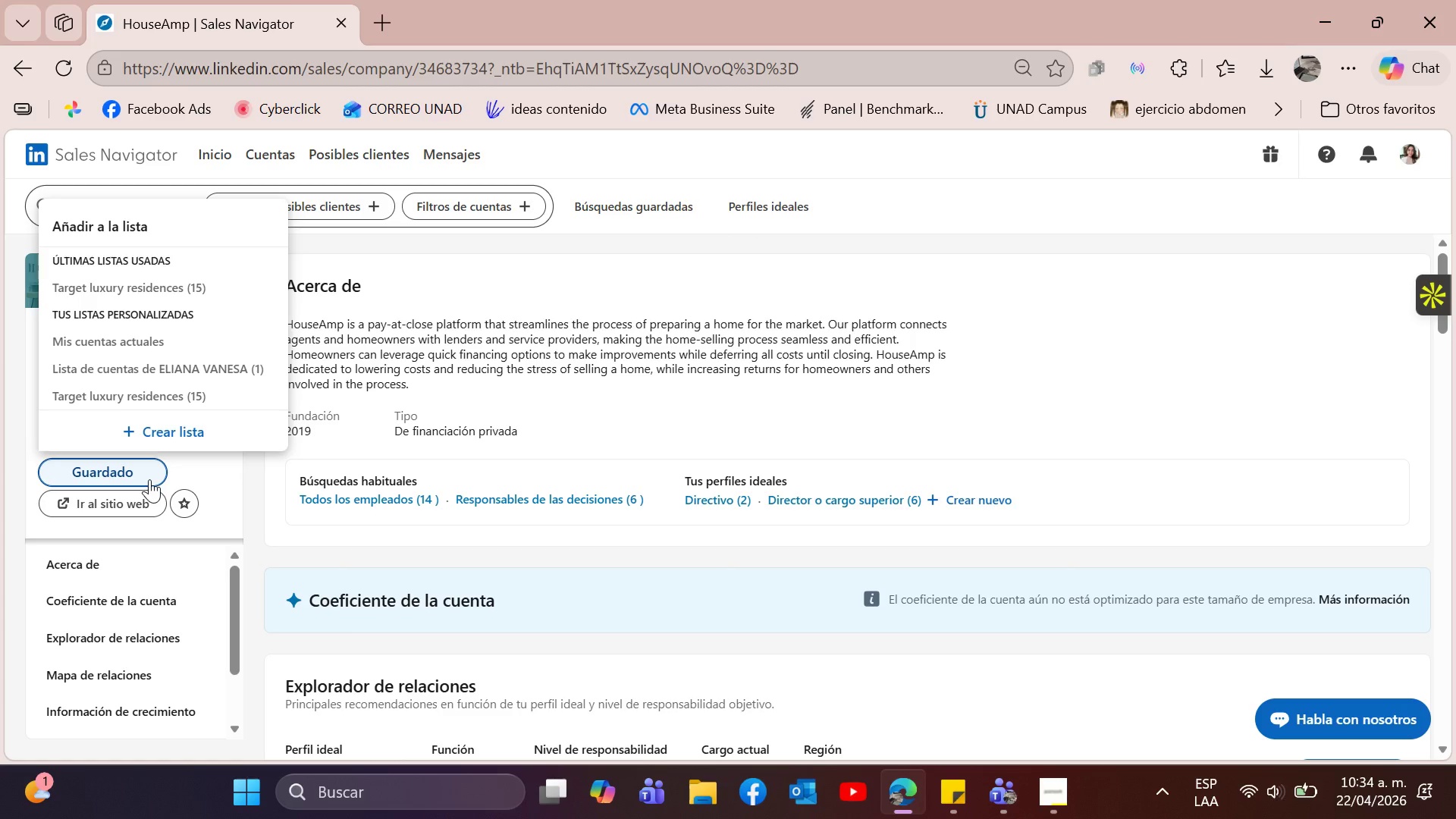 
wait(18.03)
 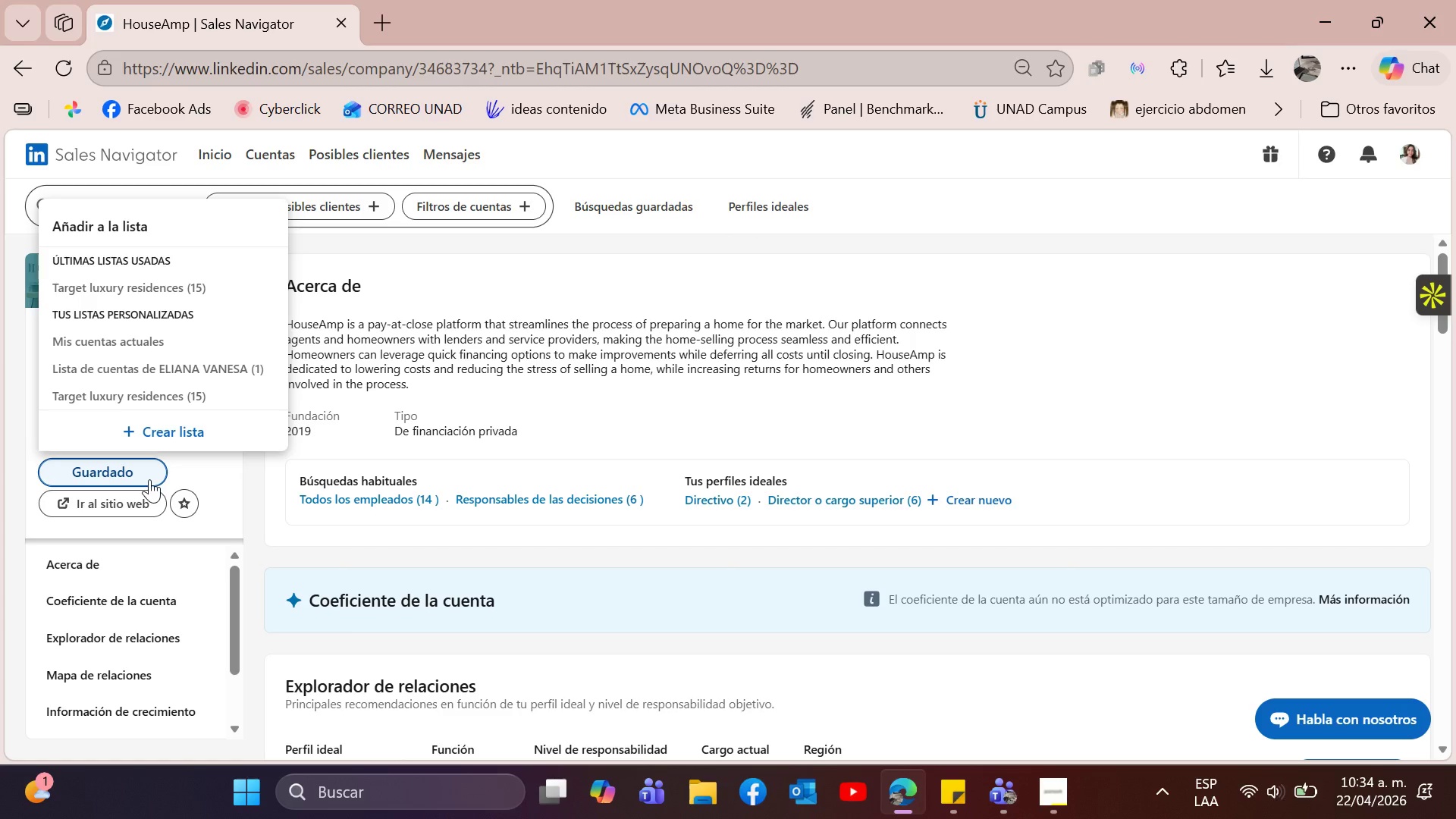 
left_click([189, 287])
 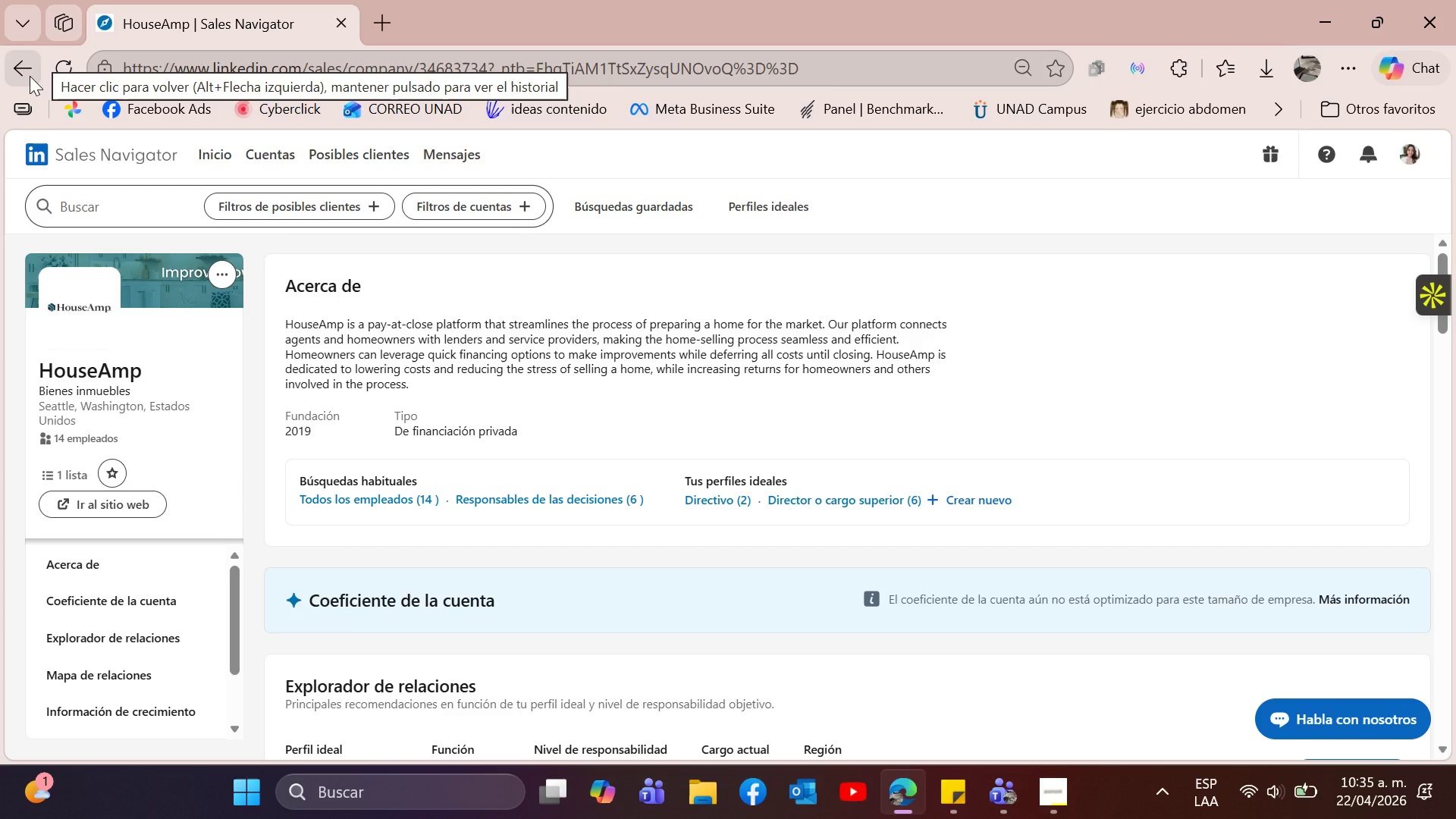 
left_click([30, 76])
 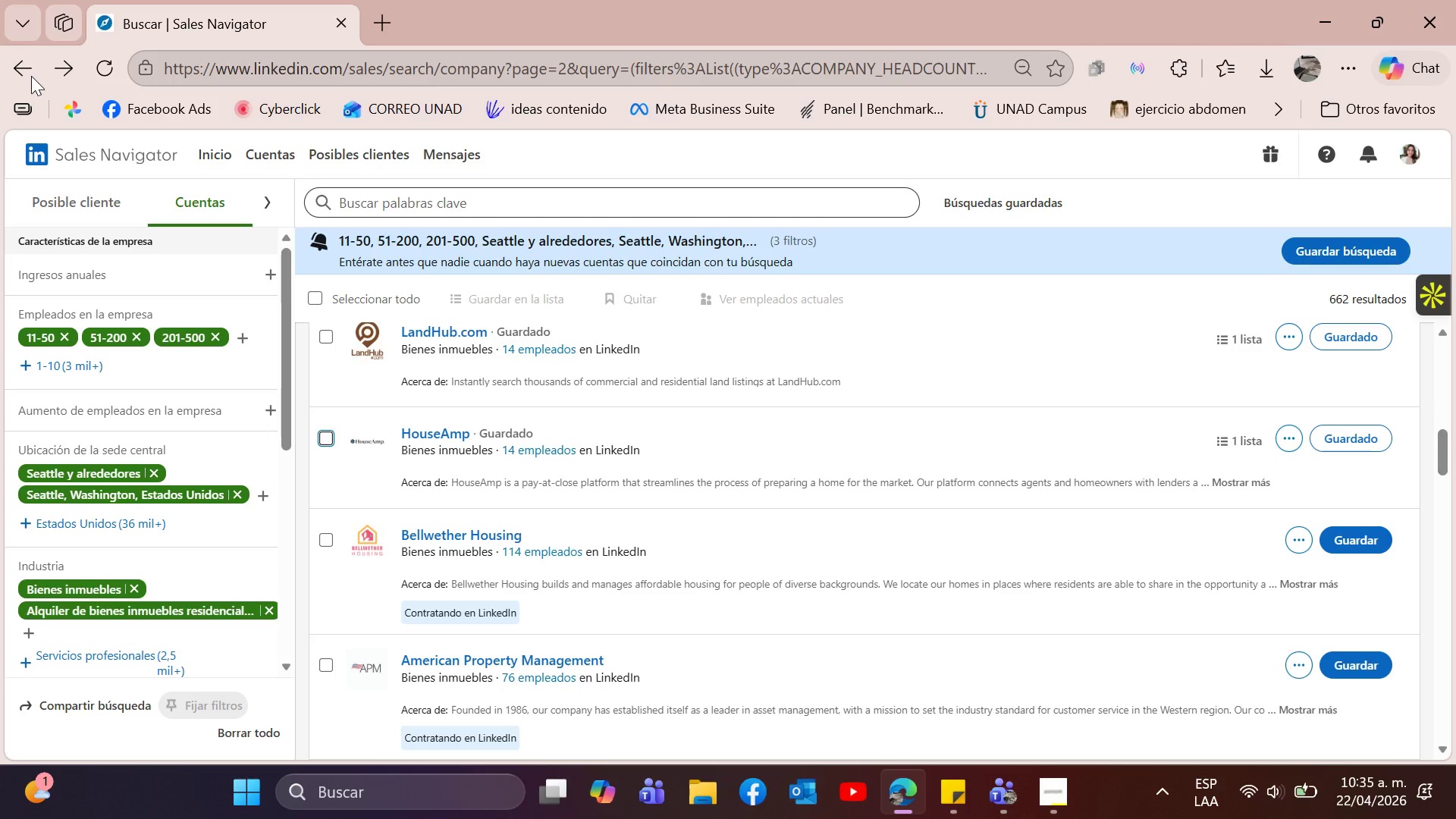 
wait(15.77)
 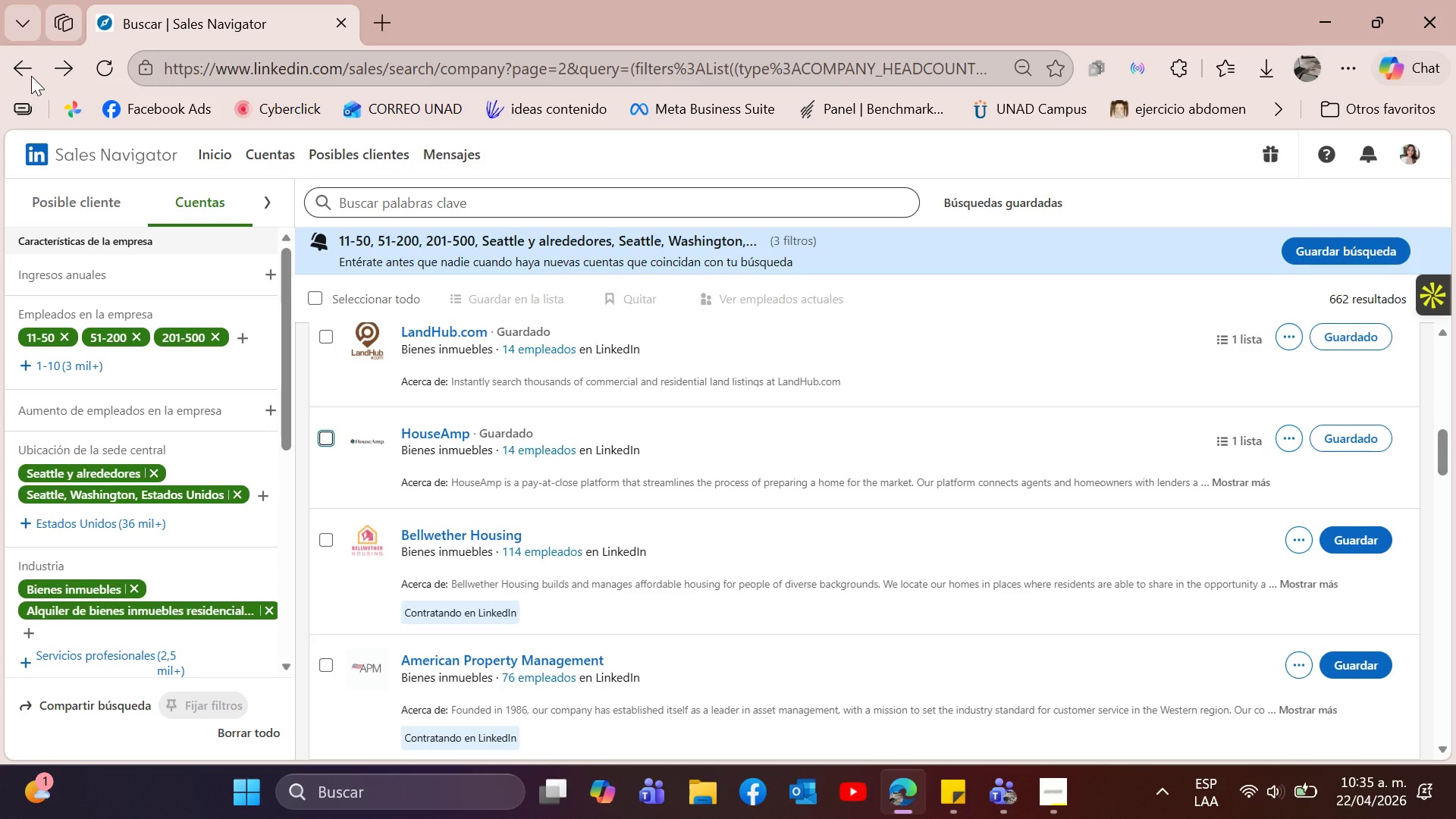 
scroll: coordinate [695, 453], scroll_direction: none, amount: 0.0
 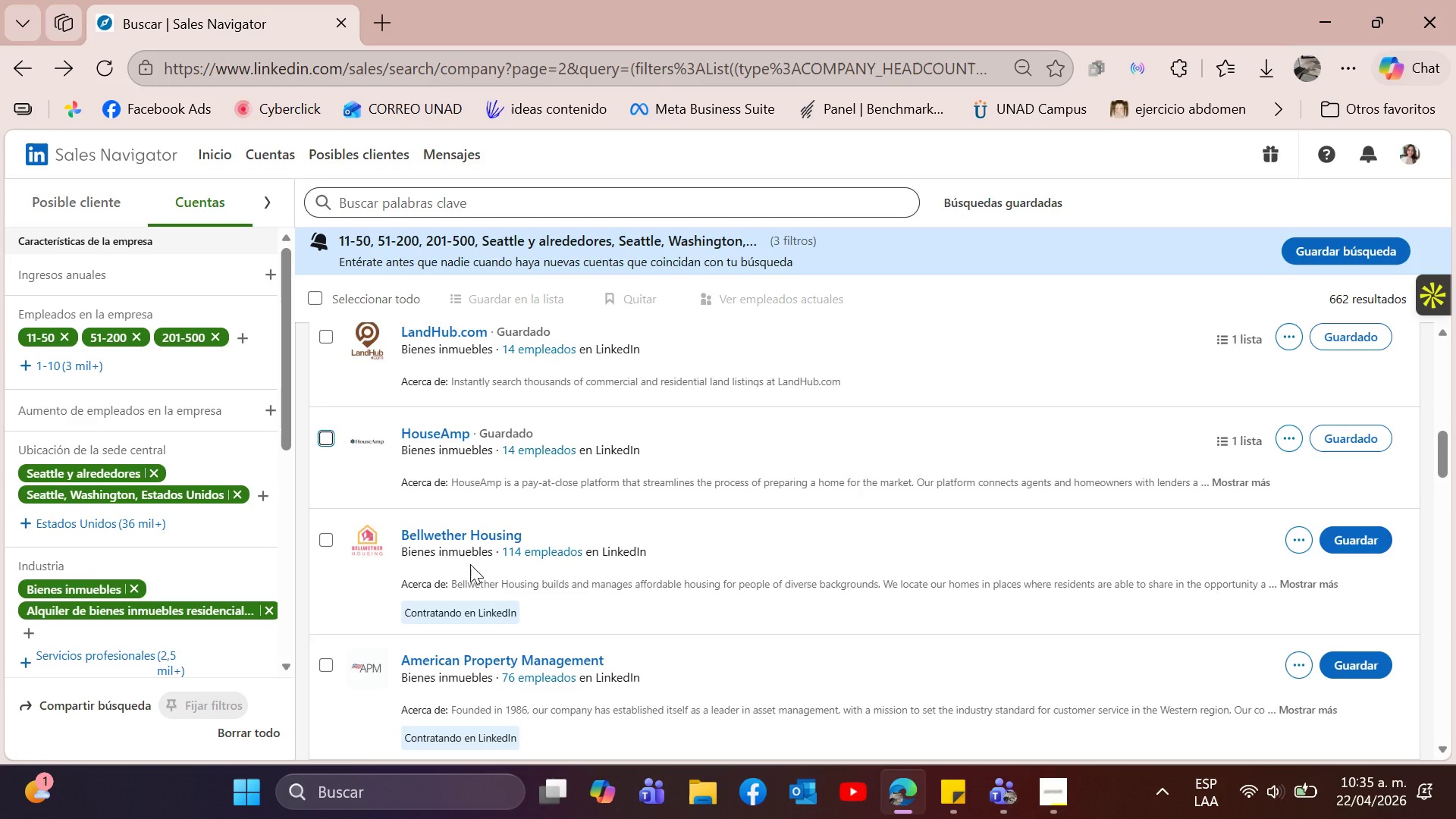 
wait(7.35)
 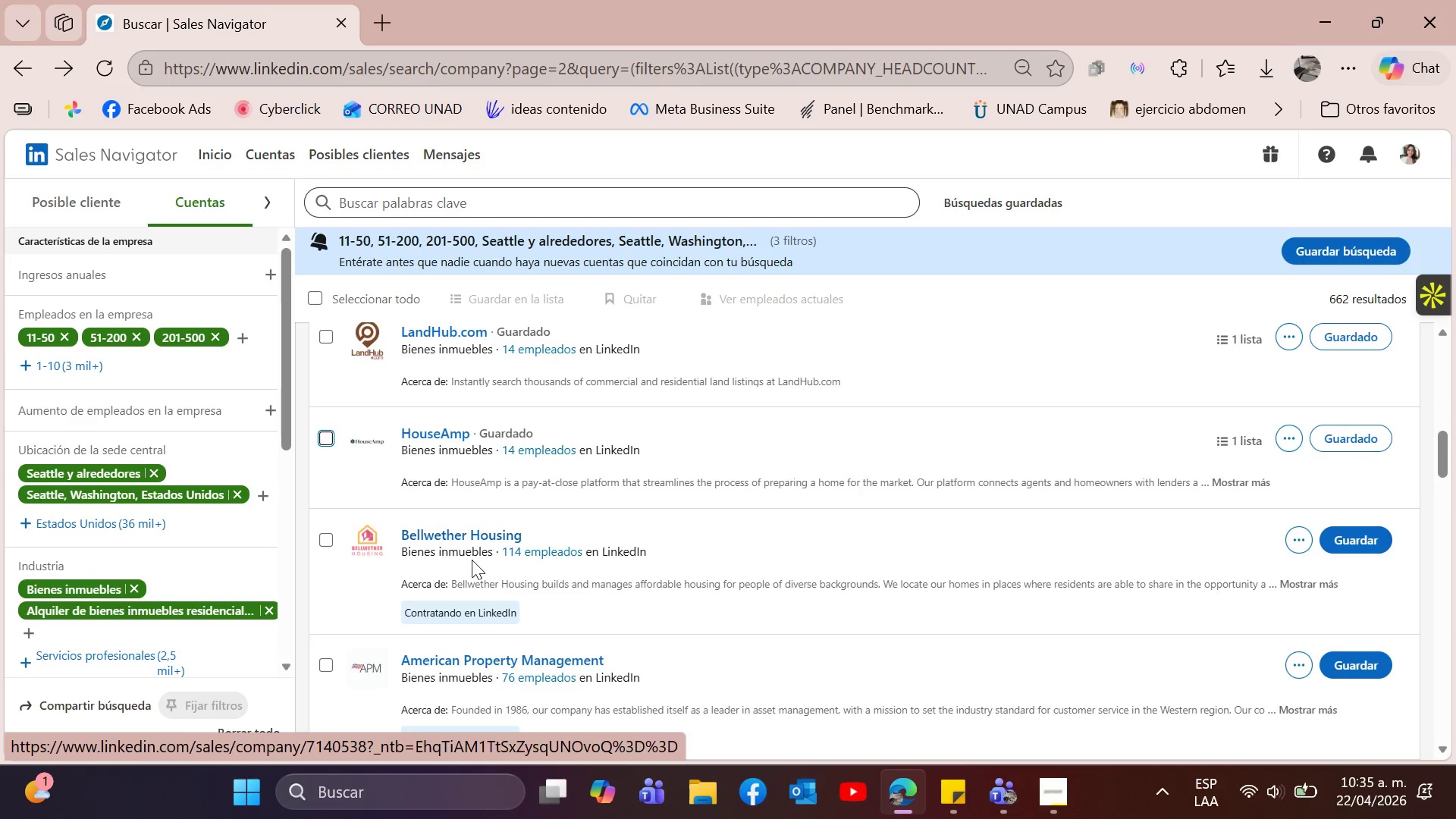 
scroll: coordinate [665, 506], scroll_direction: down, amount: 1.0
 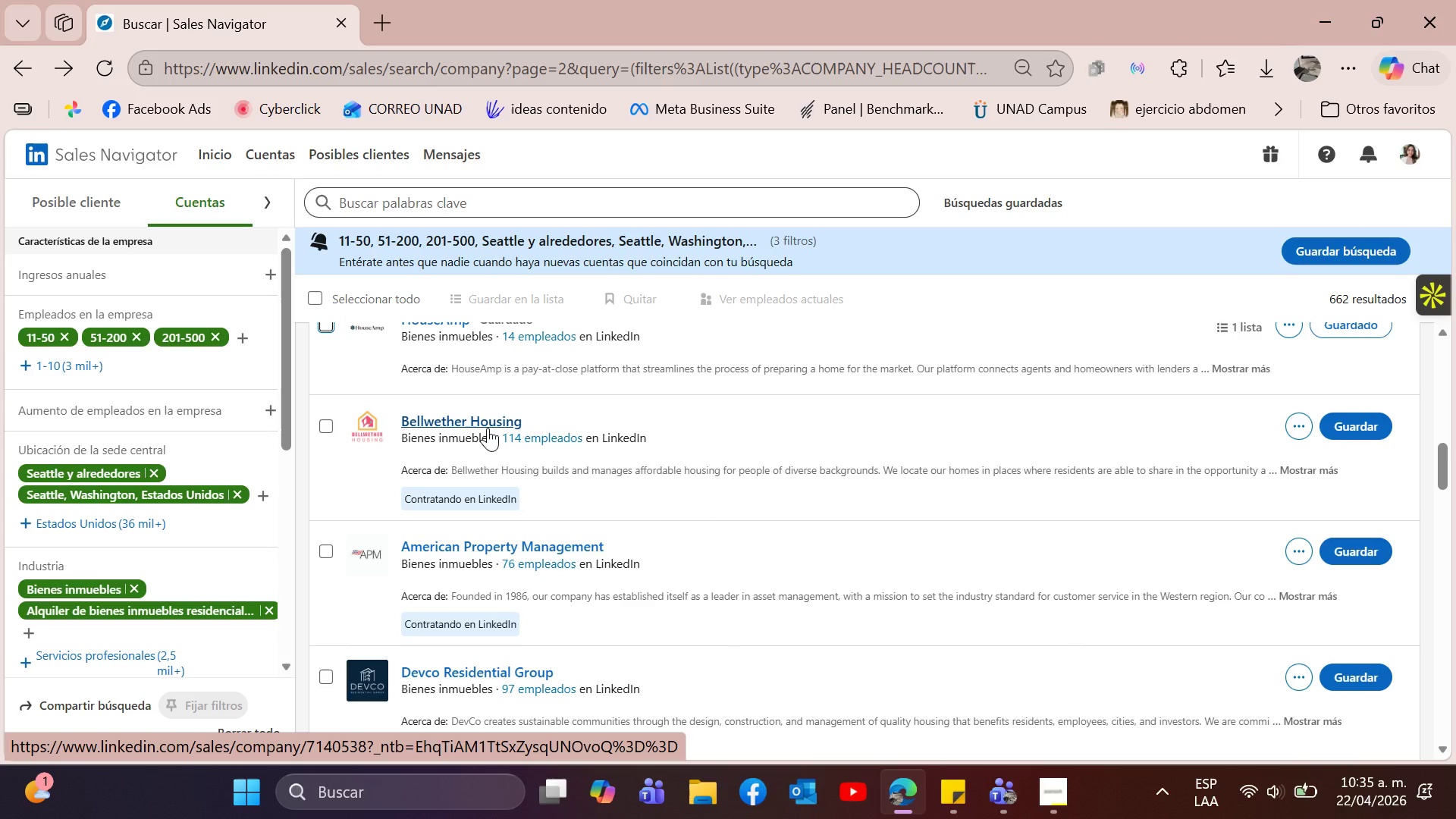 
wait(5.18)
 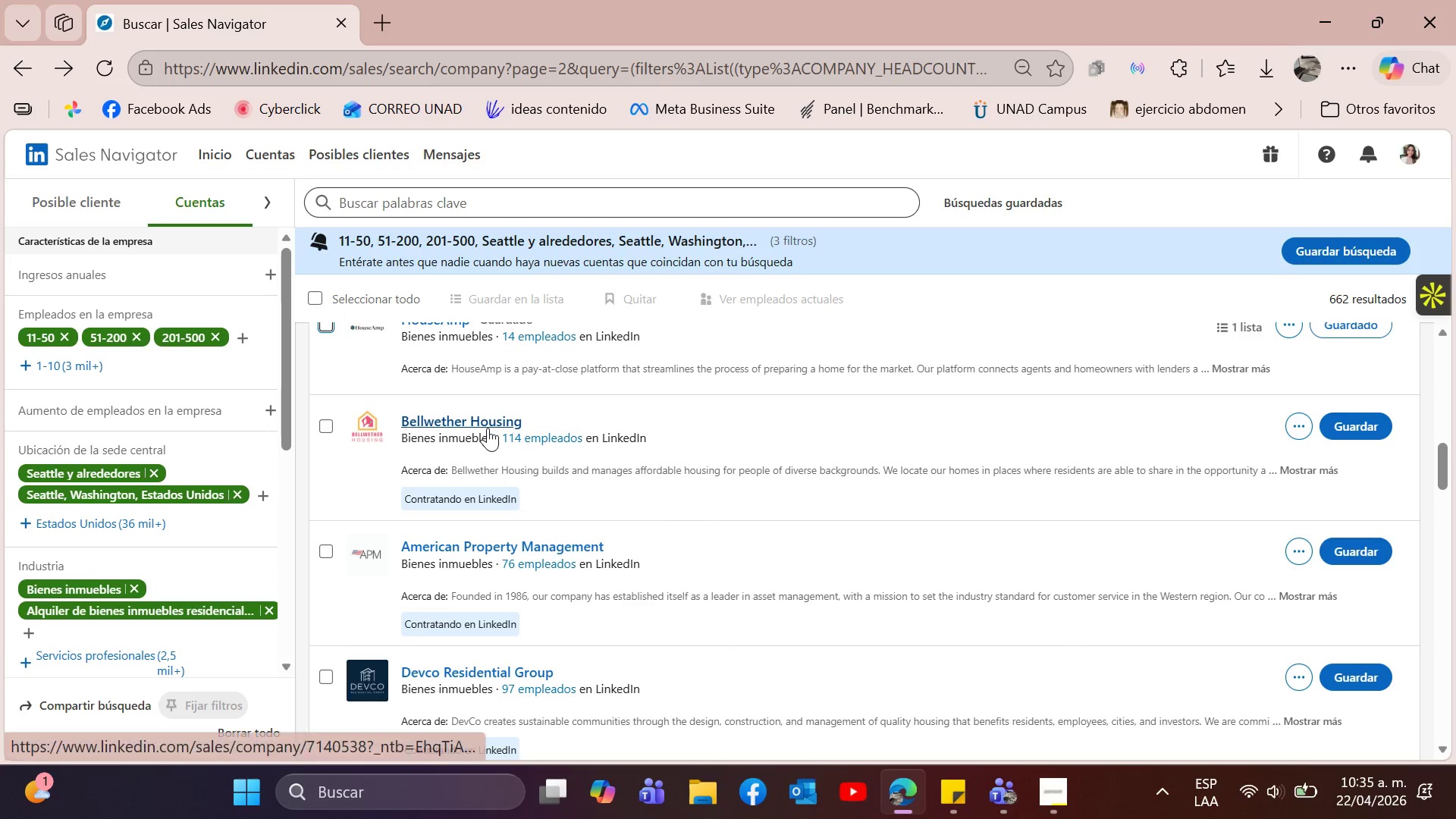 
left_click([488, 428])
 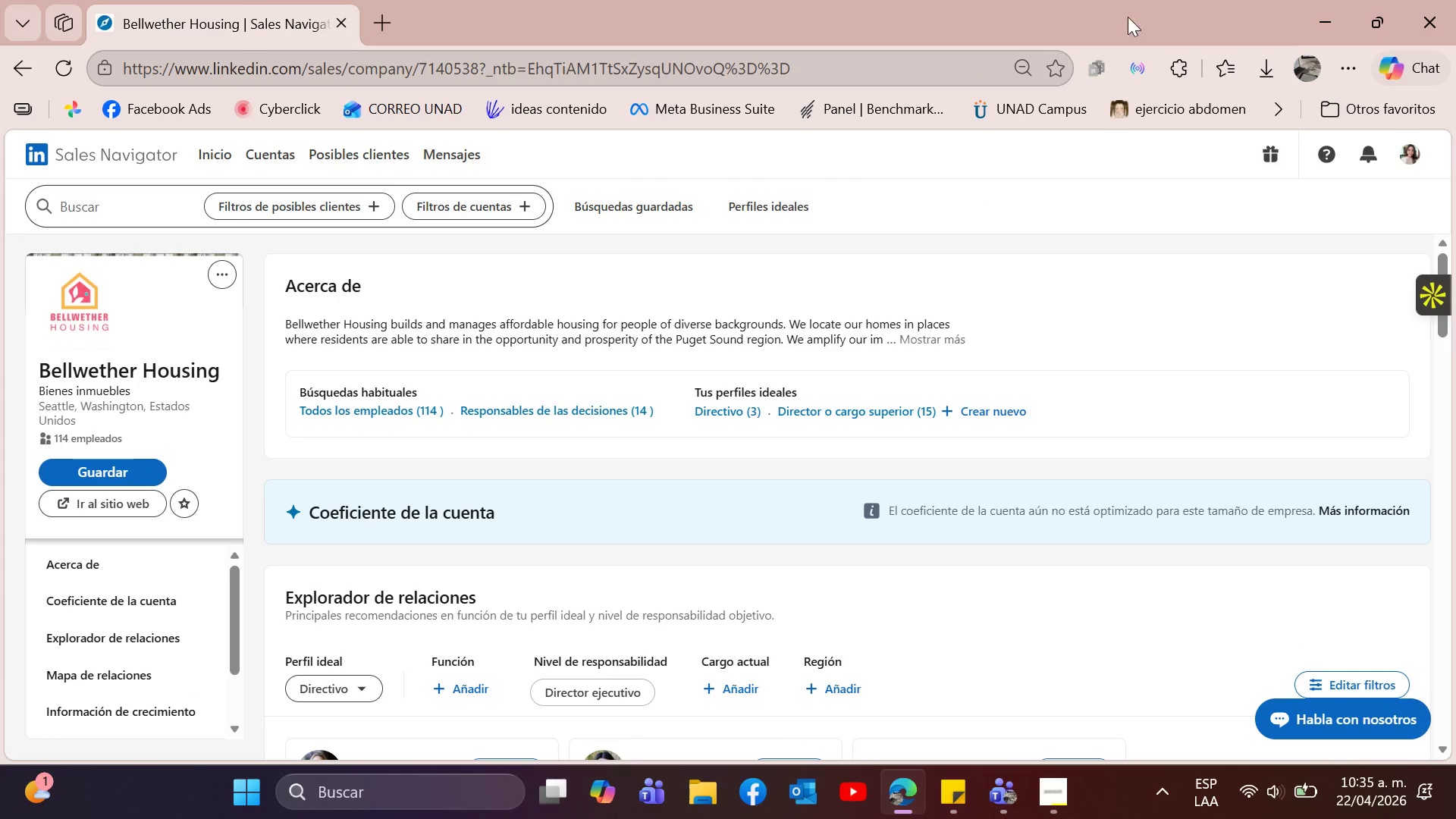 
left_click([939, 338])
 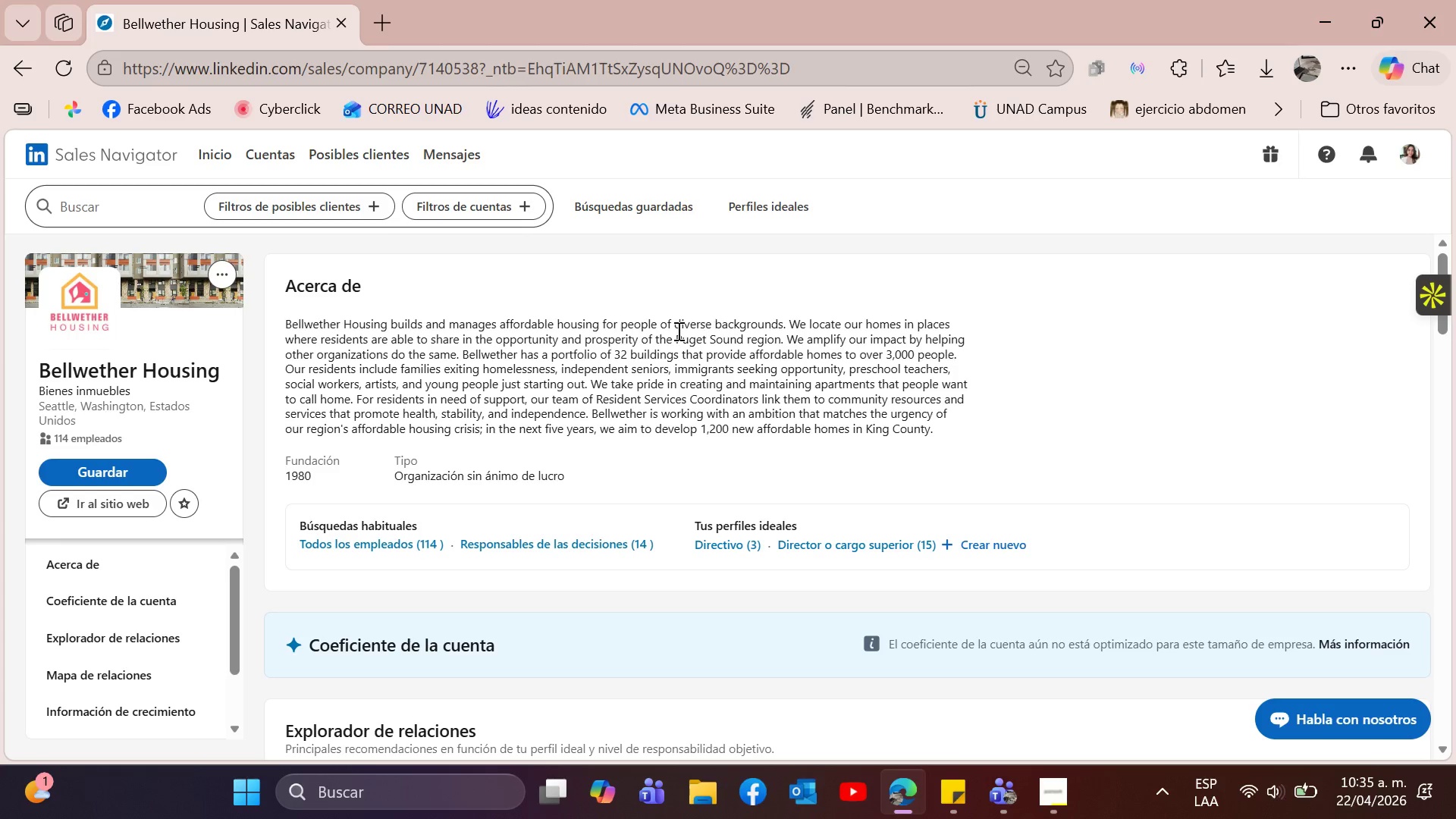 
left_click_drag(start_coordinate=[535, 337], to_coordinate=[623, 337])
 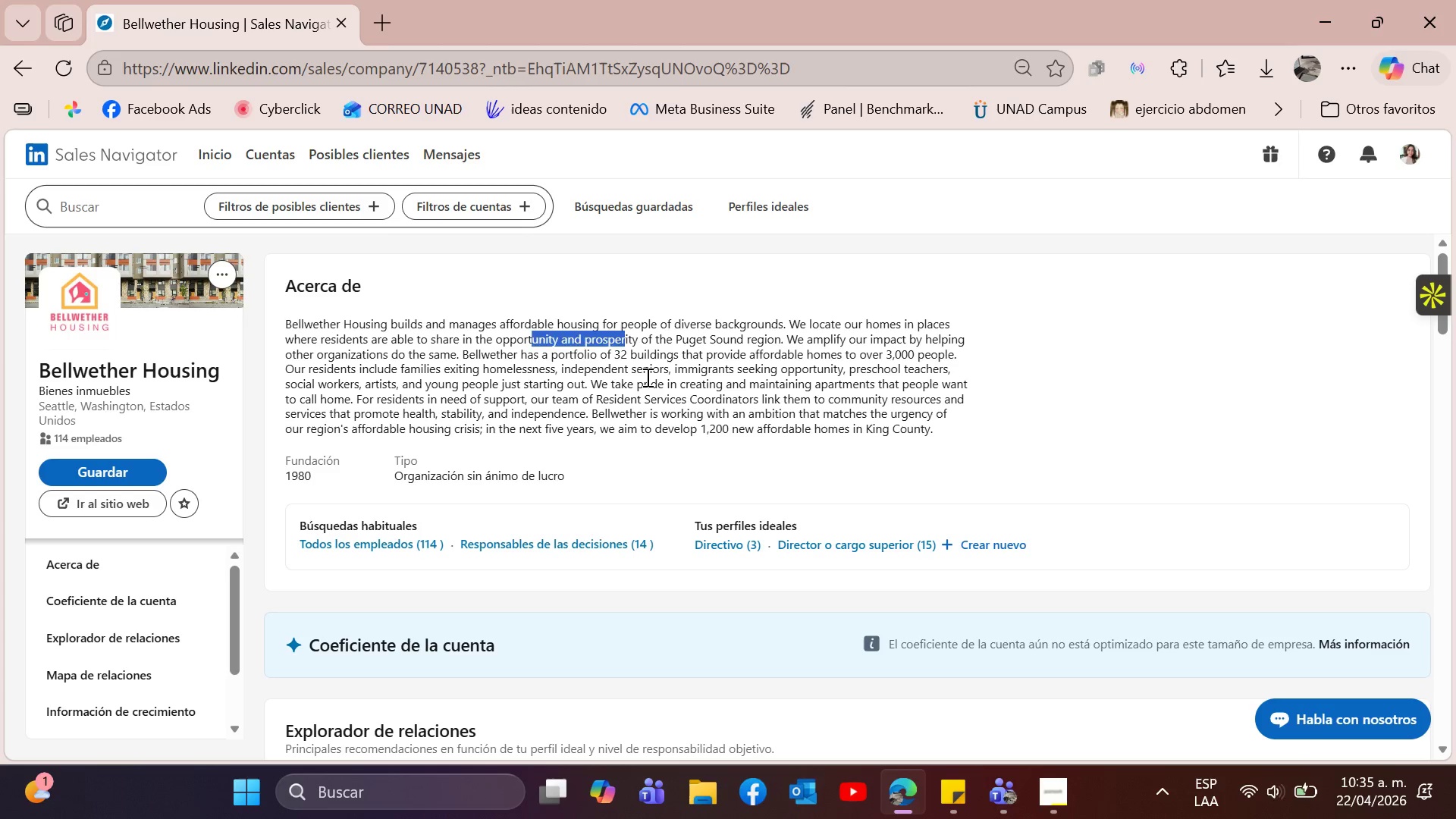 
left_click([646, 377])
 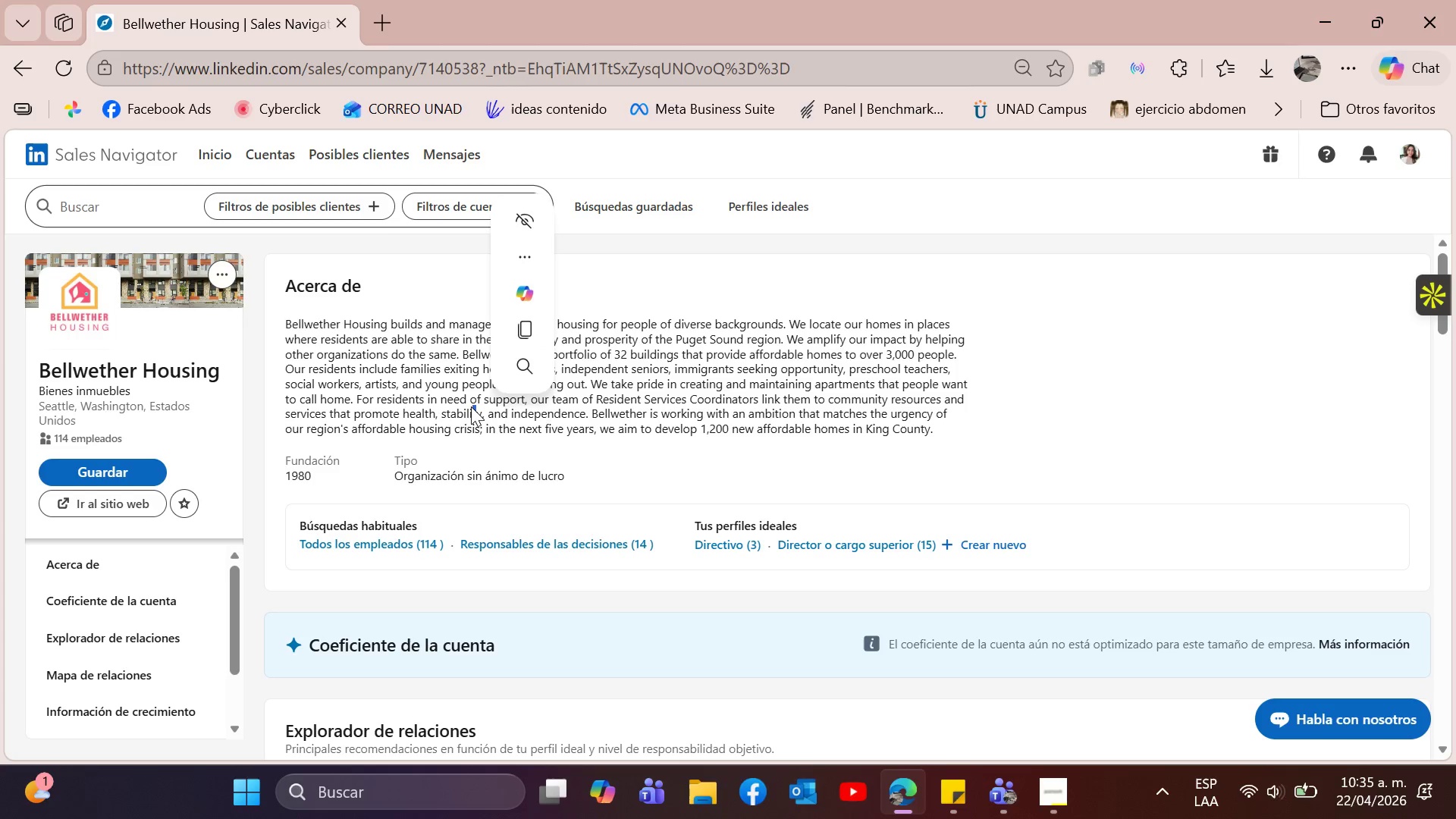 
left_click([701, 394])
 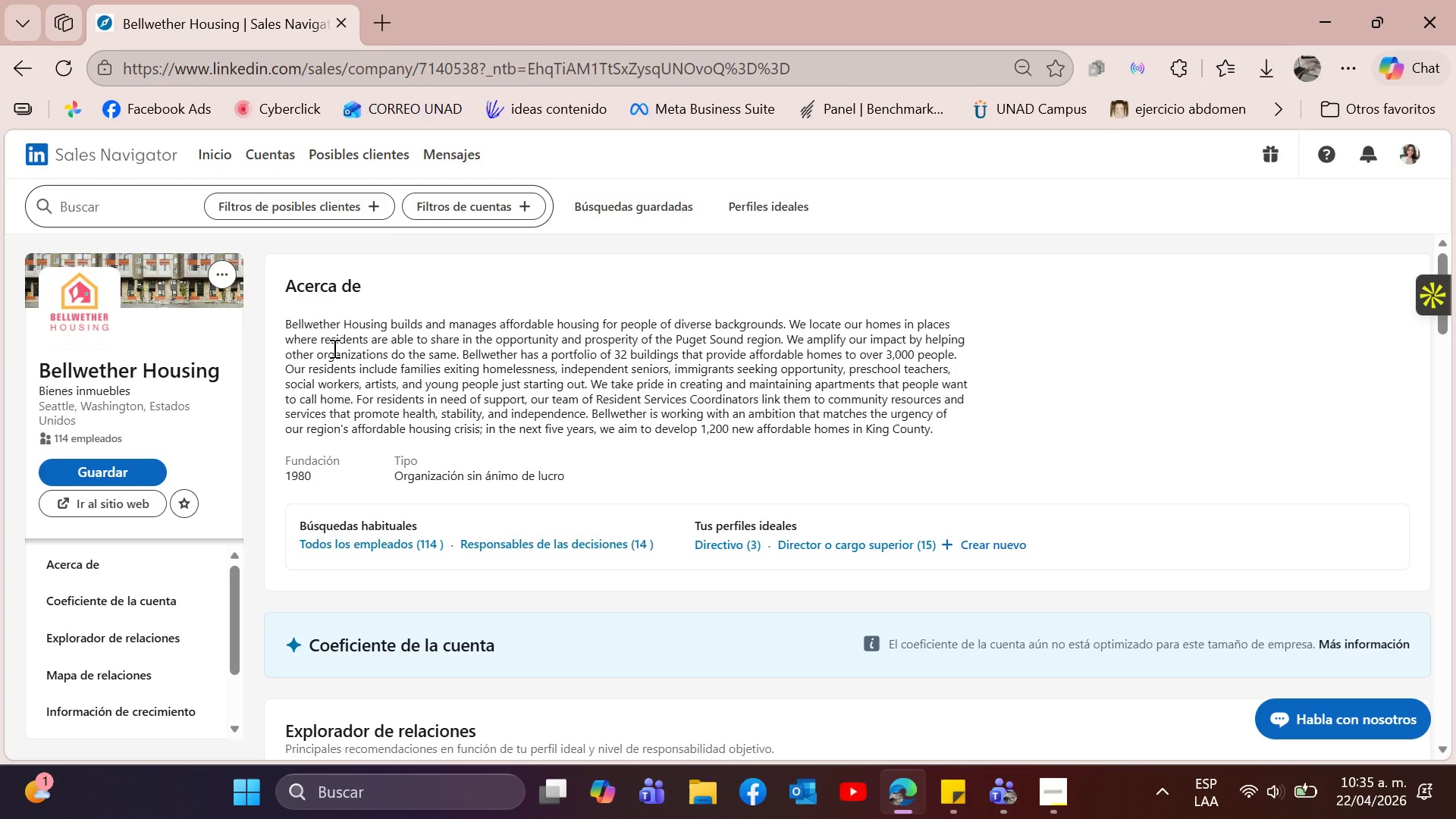 
left_click_drag(start_coordinate=[322, 354], to_coordinate=[390, 362])
 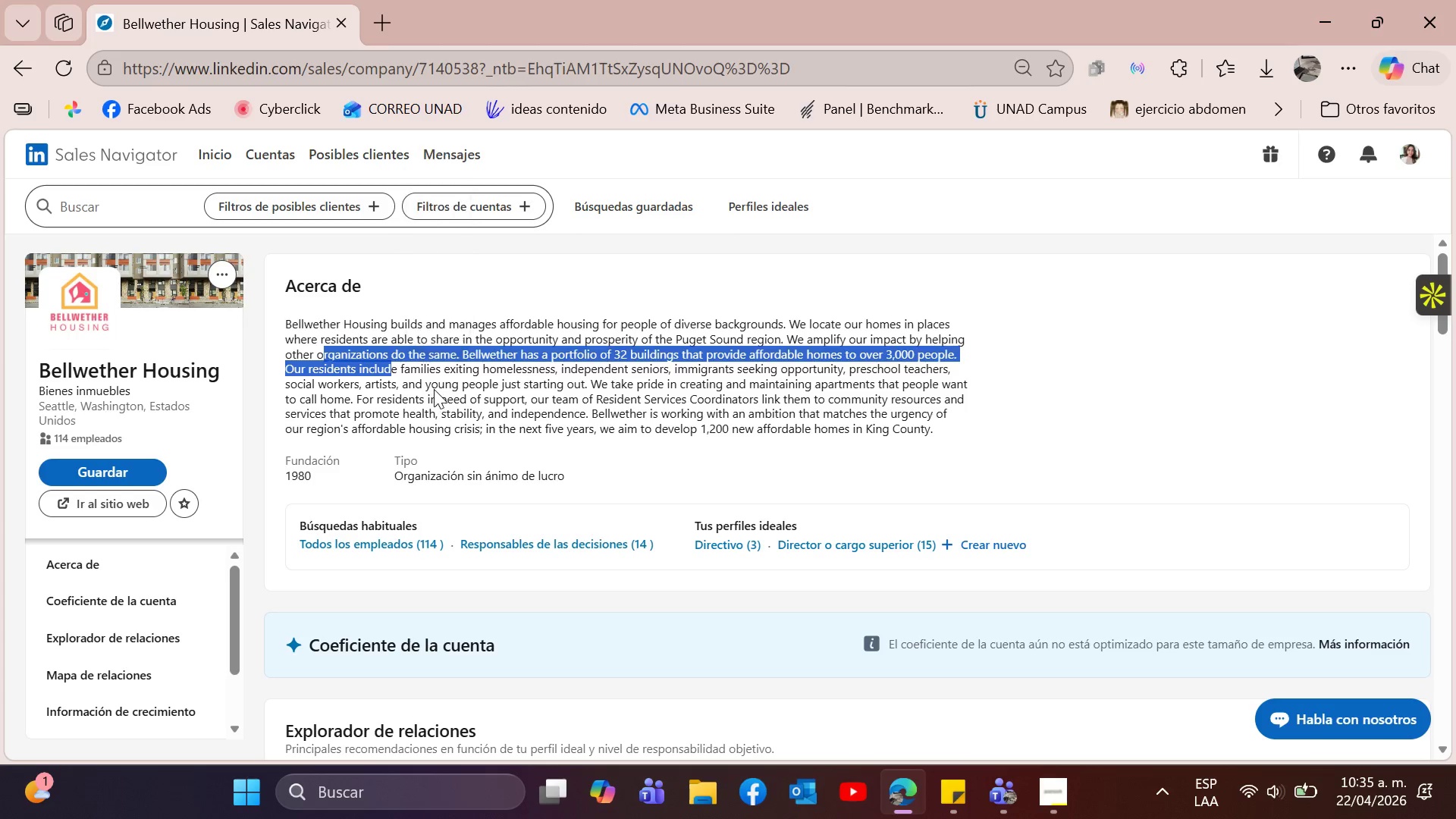 
left_click([434, 389])
 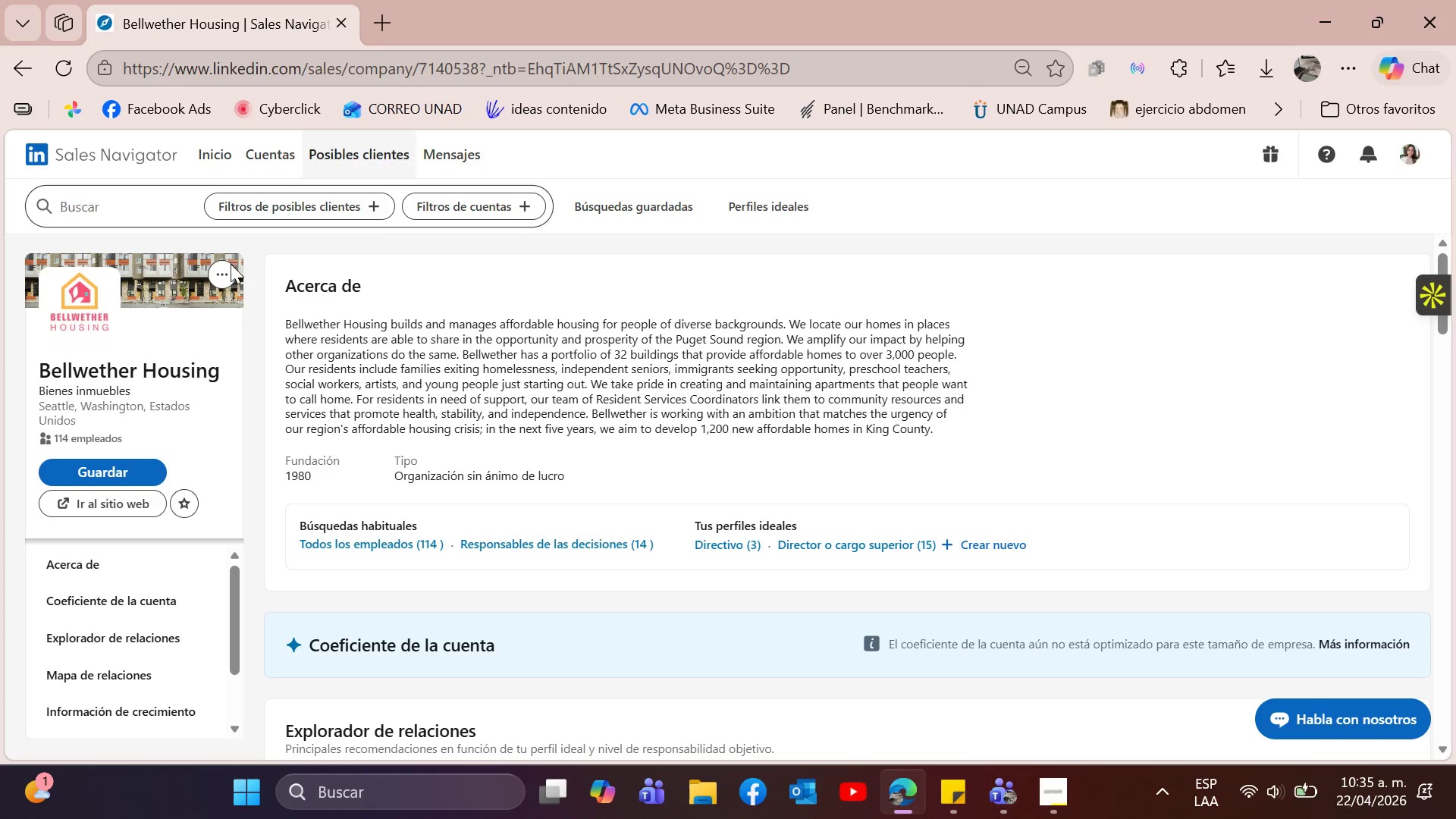 
wait(8.72)
 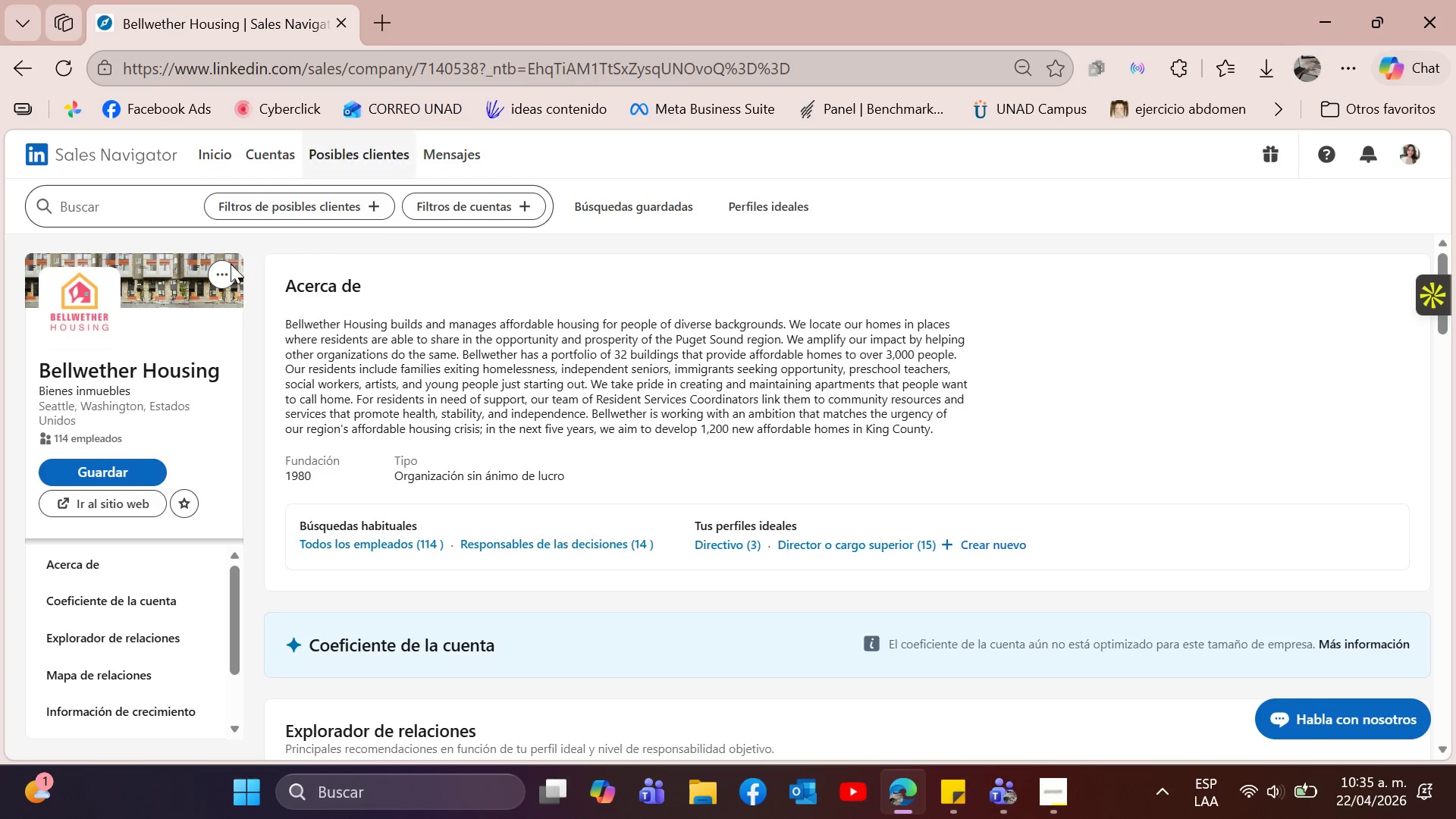 
left_click([141, 505])
 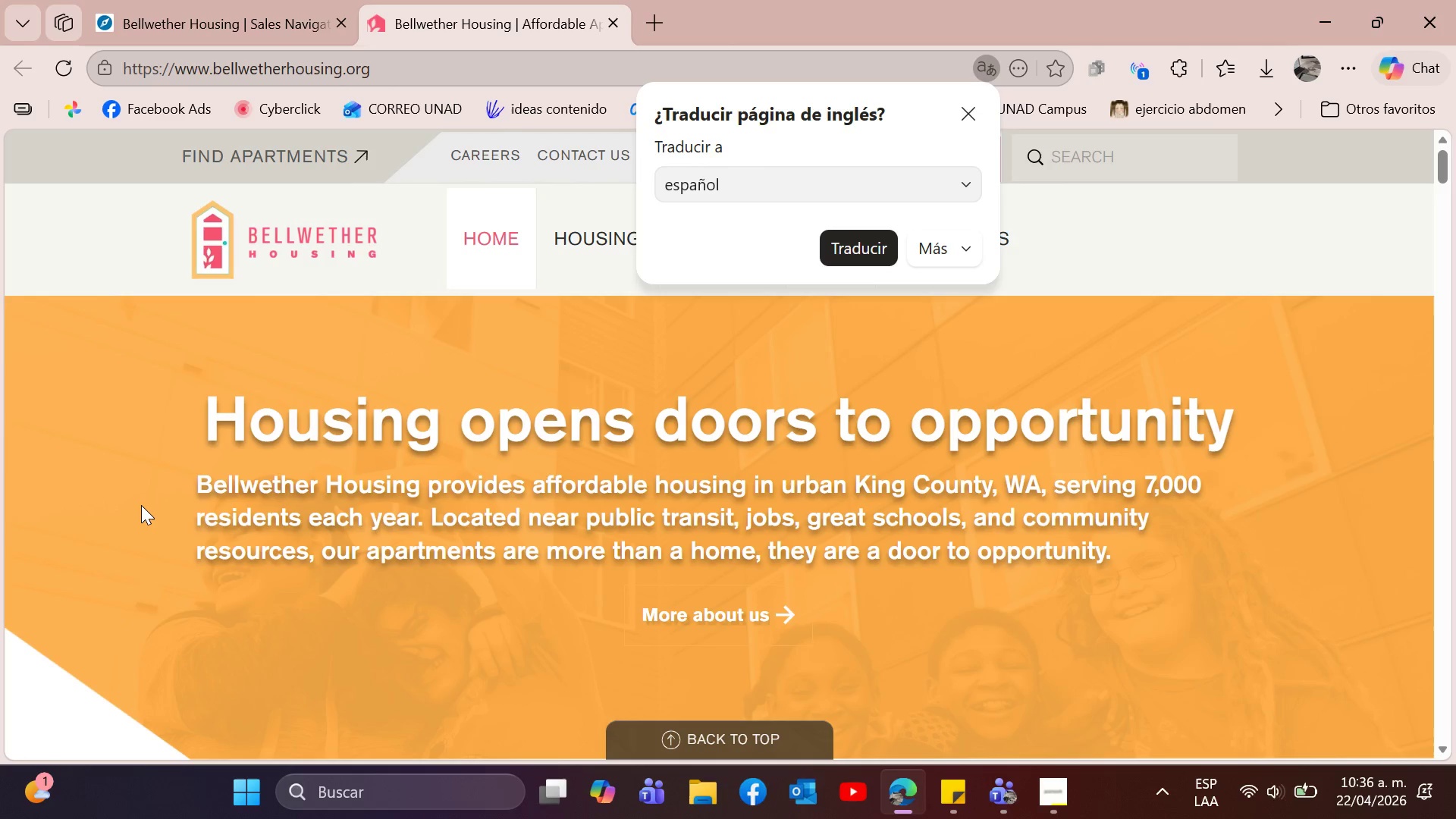 
wait(13.64)
 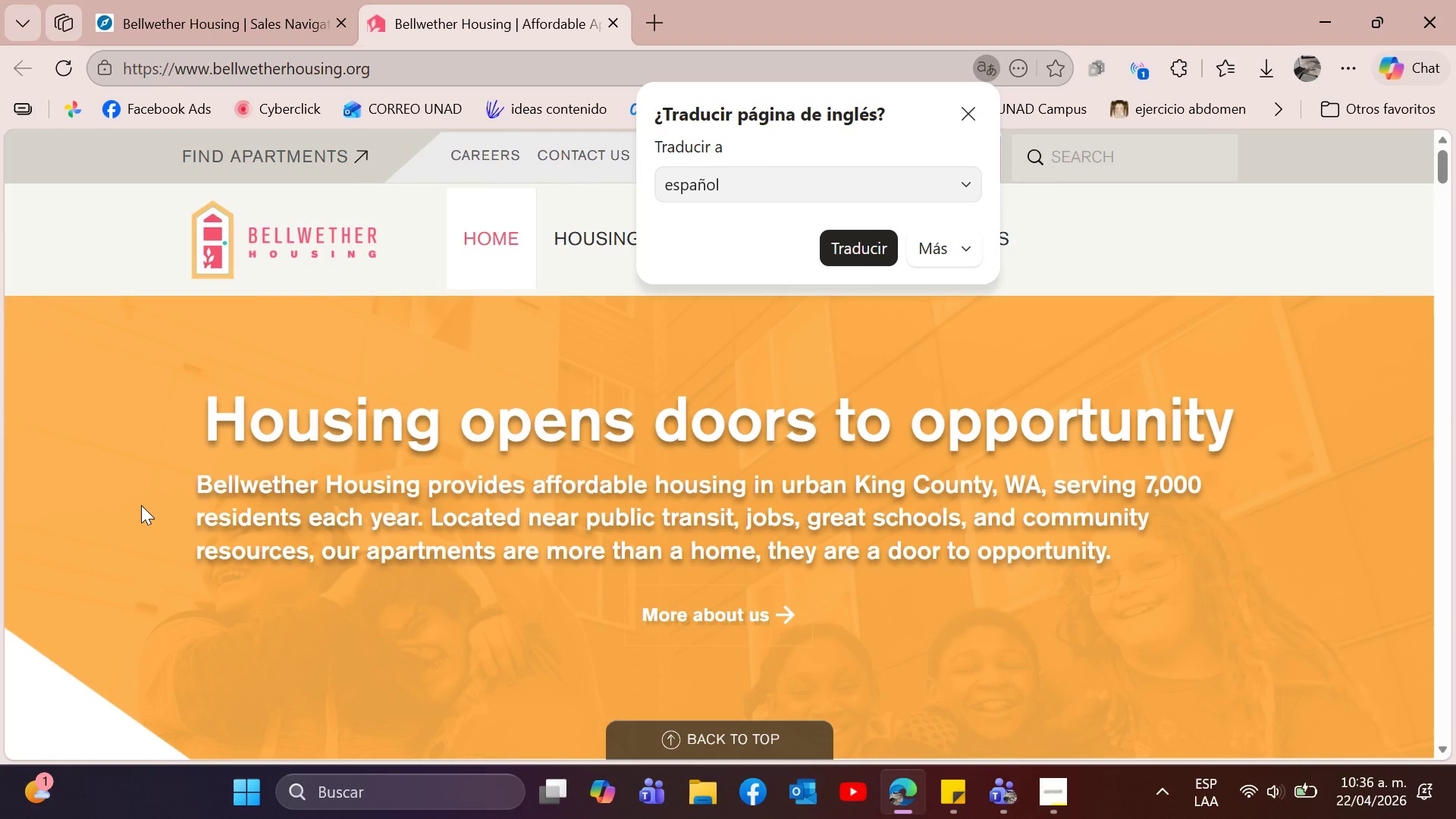 
scroll: coordinate [773, 484], scroll_direction: up, amount: 2.0
 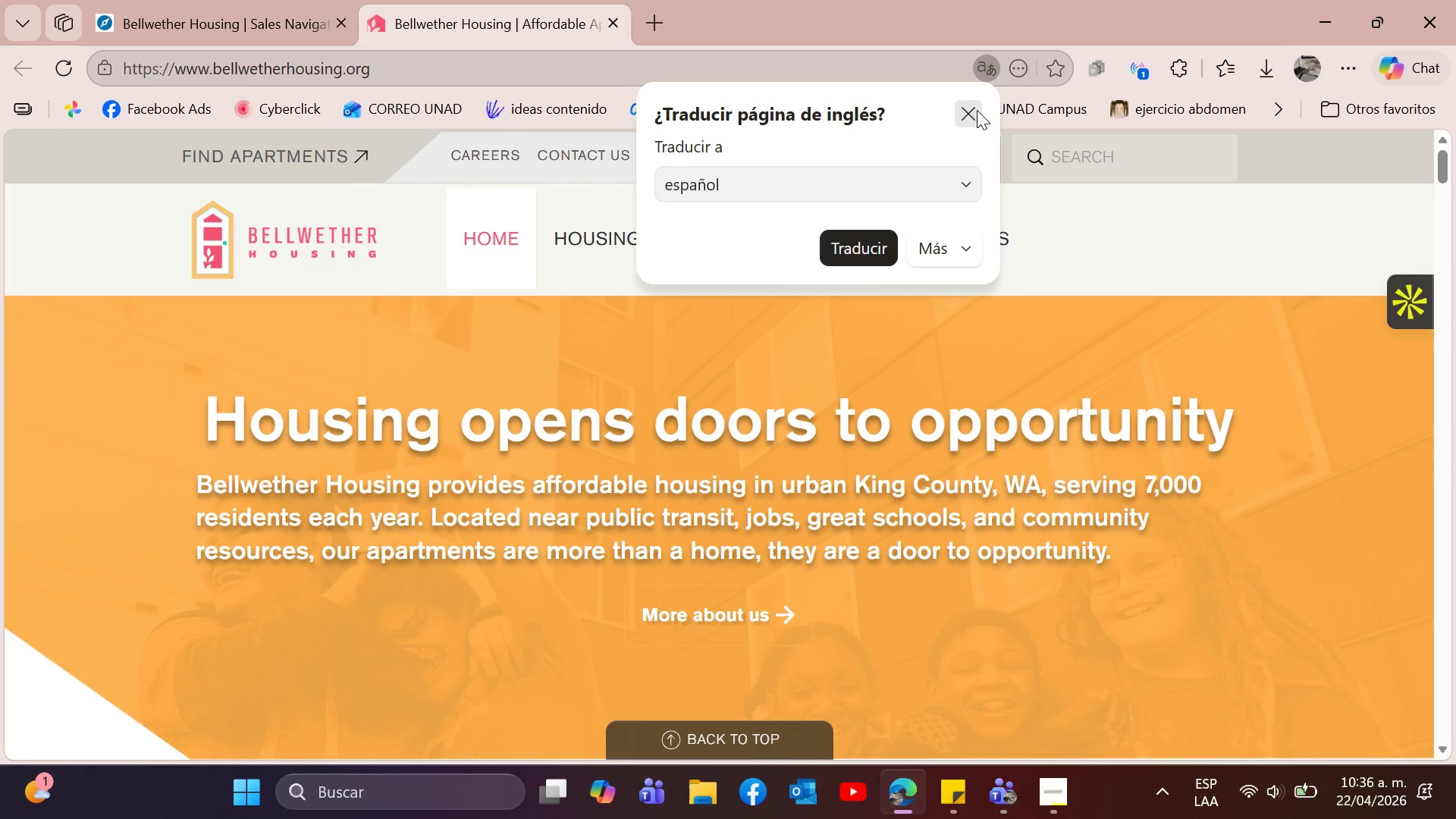 
scroll: coordinate [817, 404], scroll_direction: down, amount: 10.0
 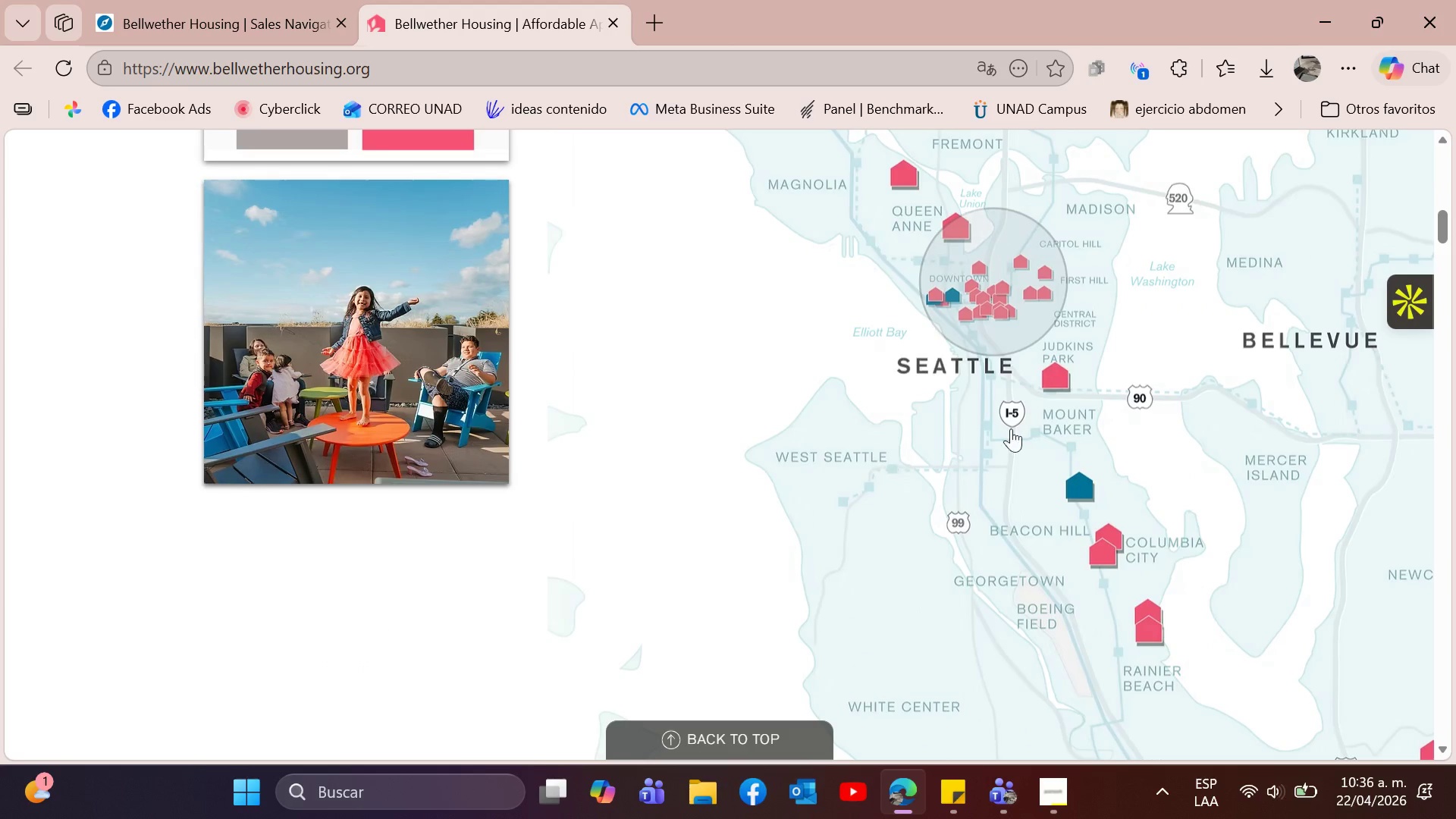 
scroll: coordinate [239, 379], scroll_direction: up, amount: 8.0
 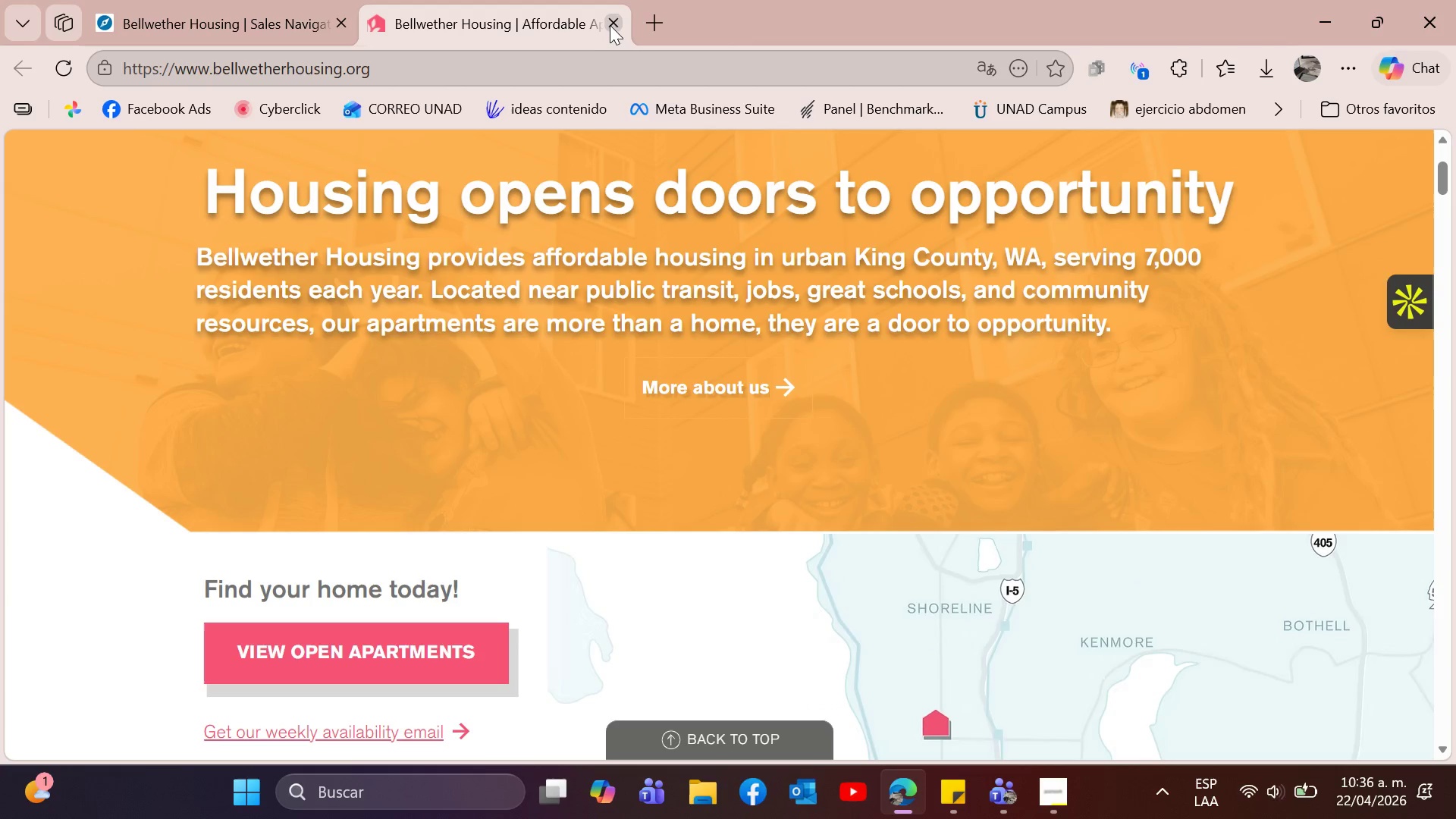 
left_click([614, 24])
 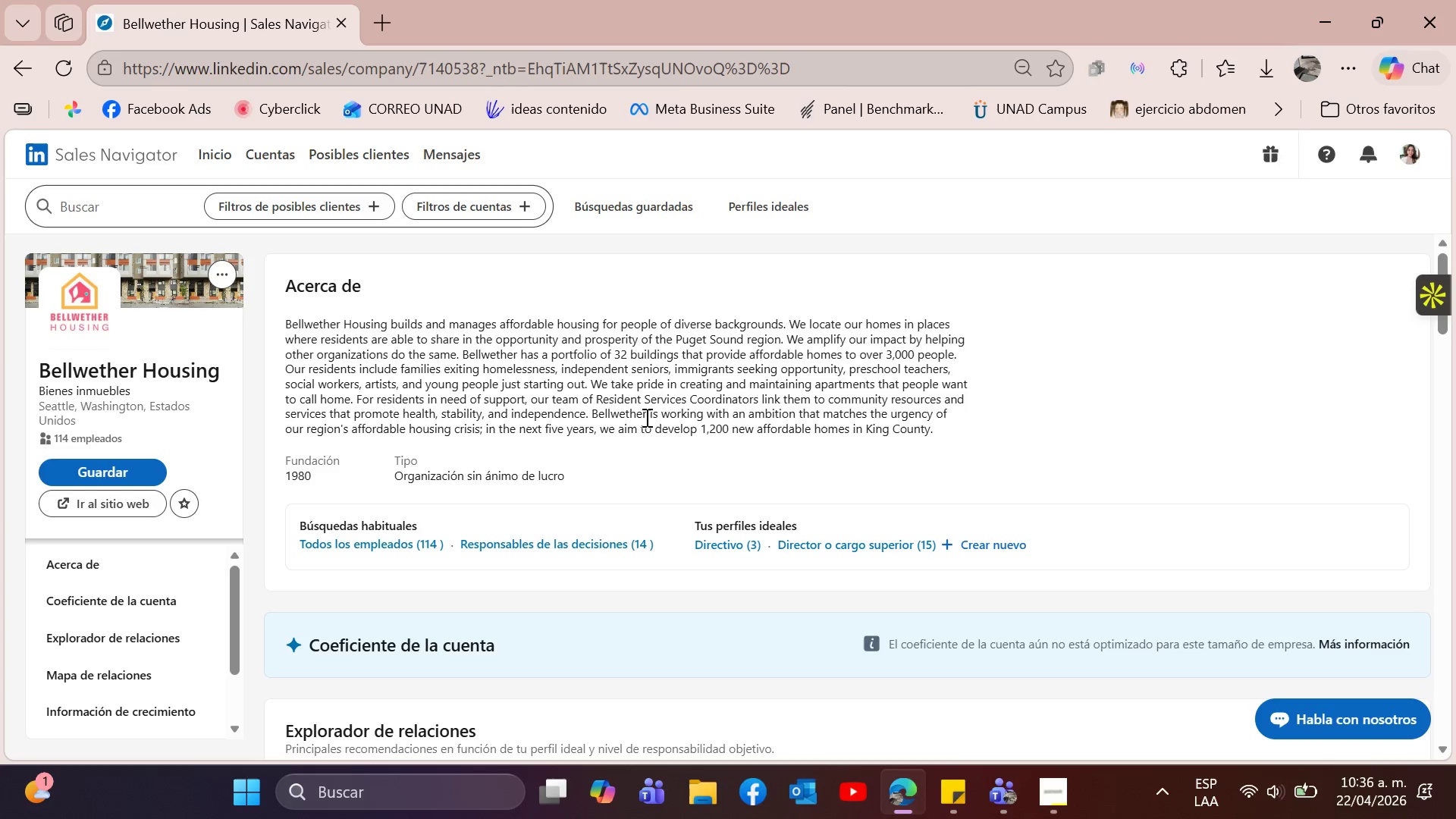 
wait(6.08)
 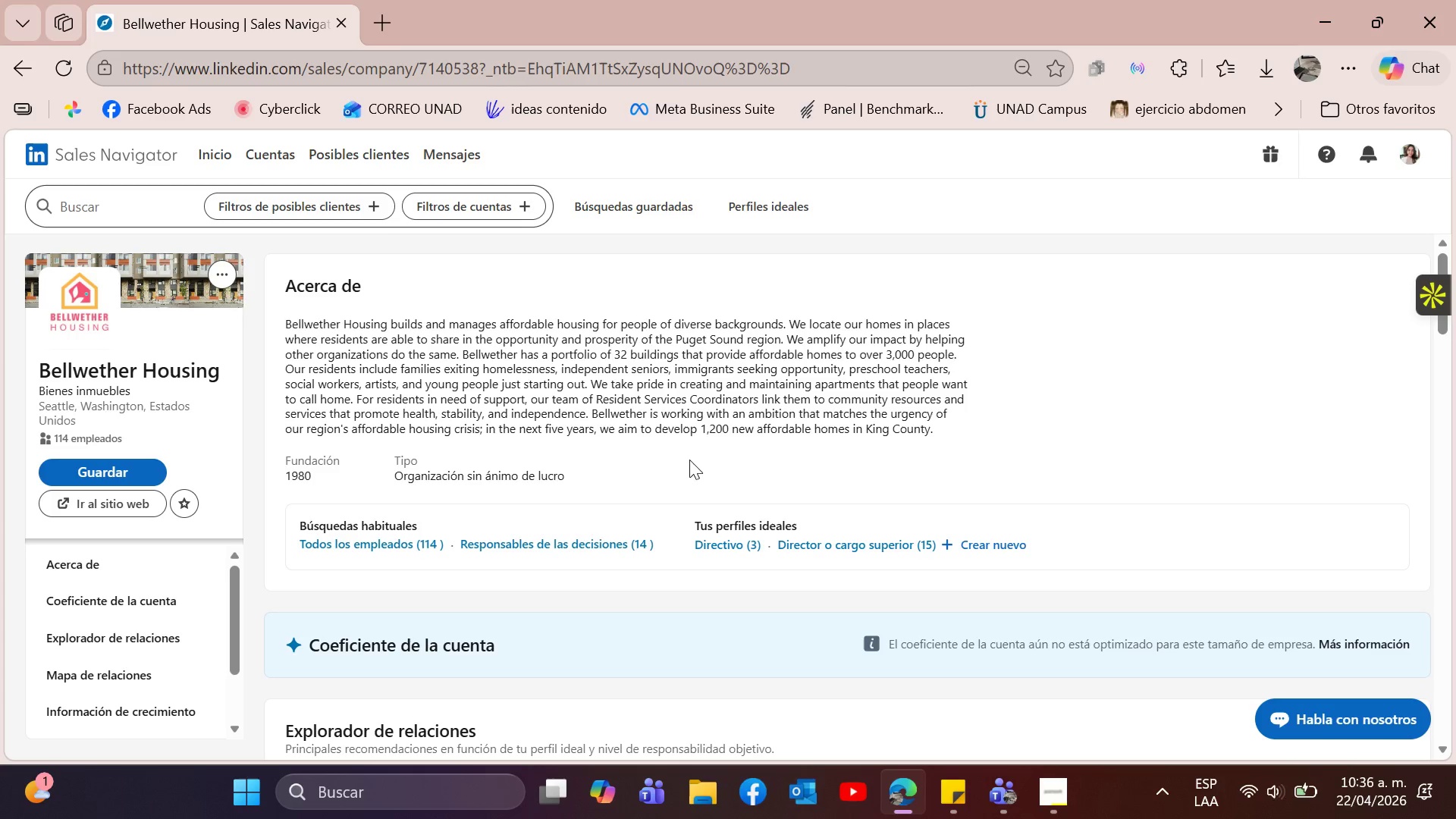 
scroll: coordinate [1025, 507], scroll_direction: up, amount: 3.0
 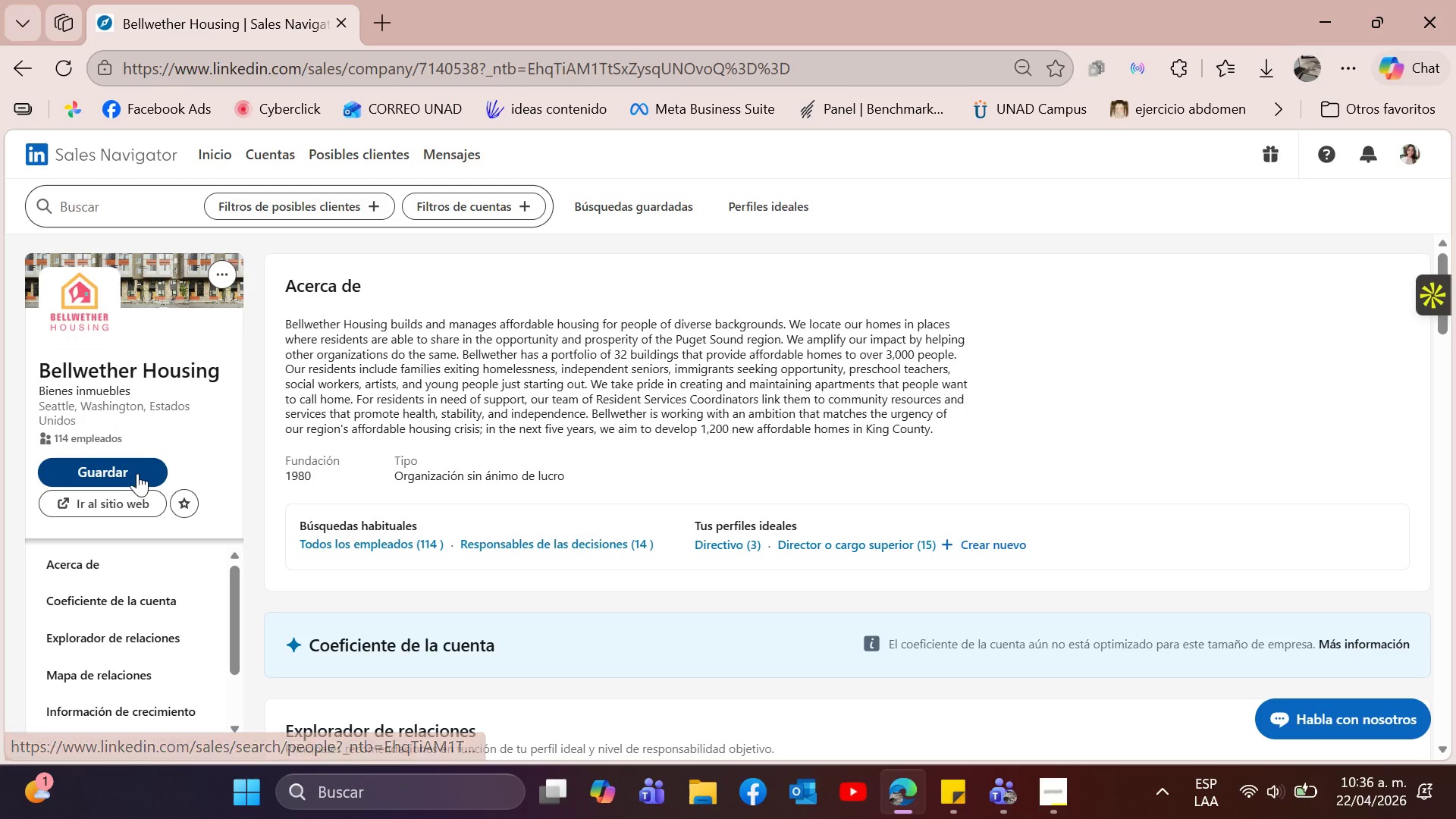 
left_click([137, 473])
 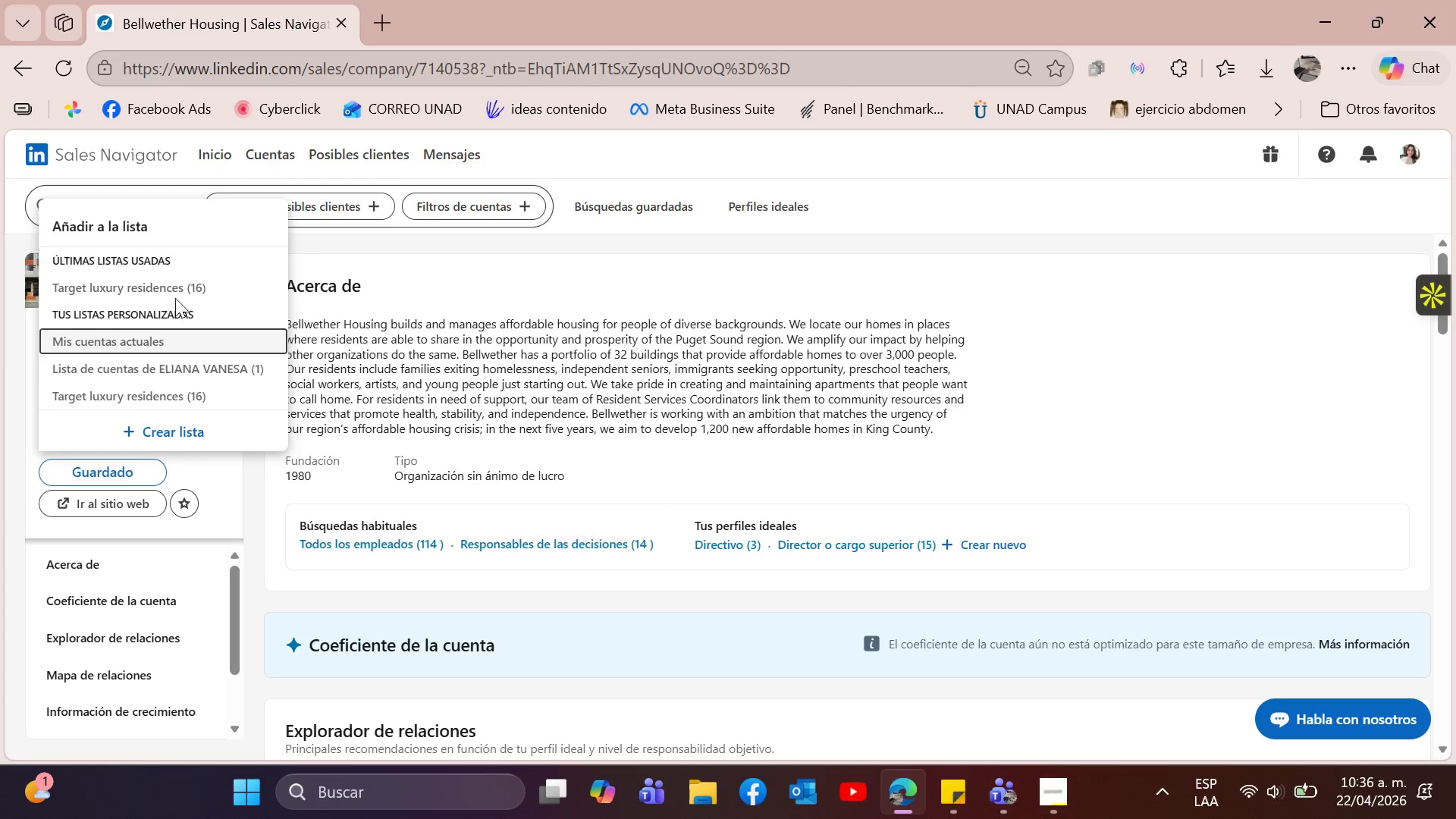 
left_click([175, 293])
 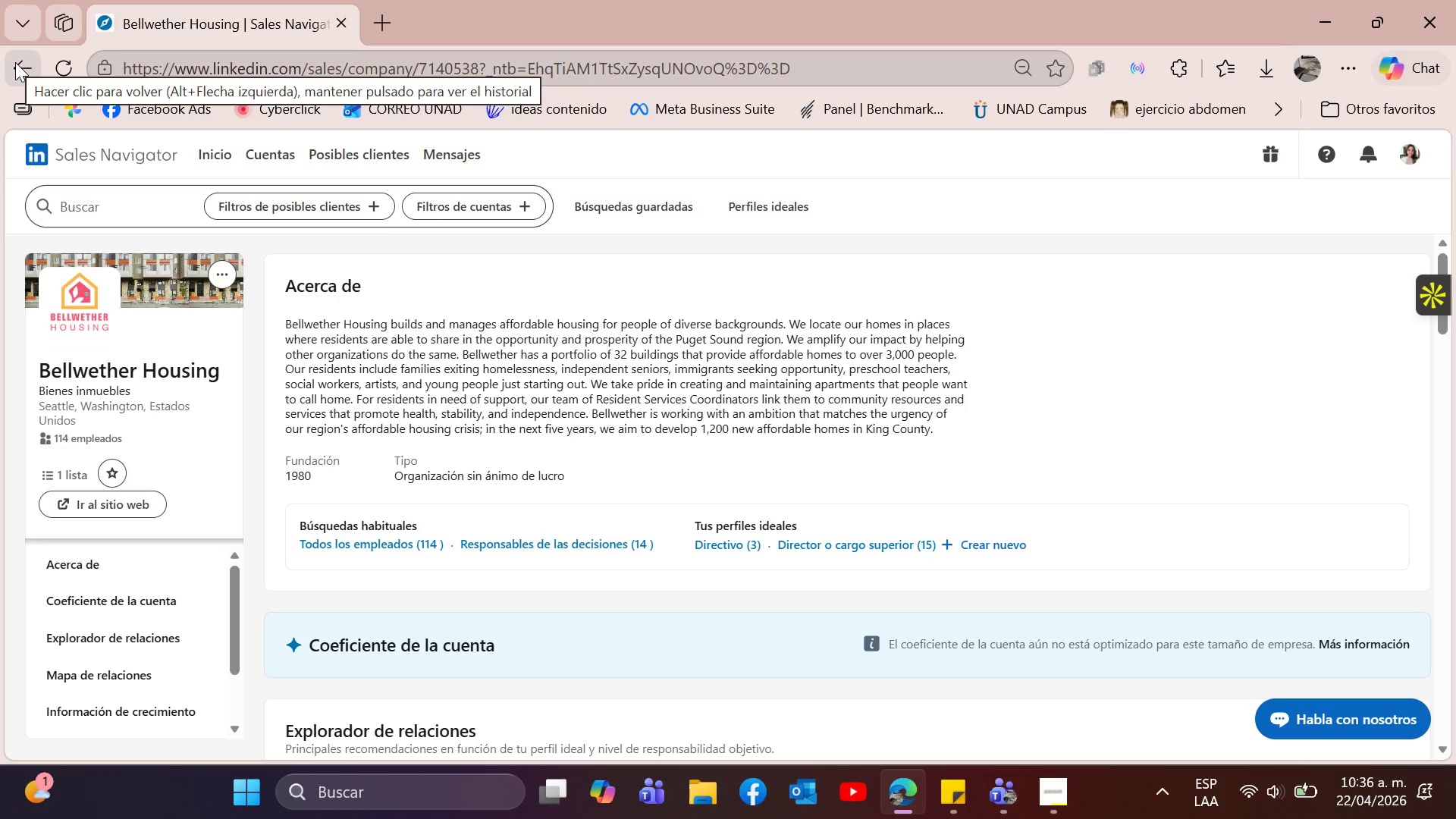 
left_click([15, 62])
 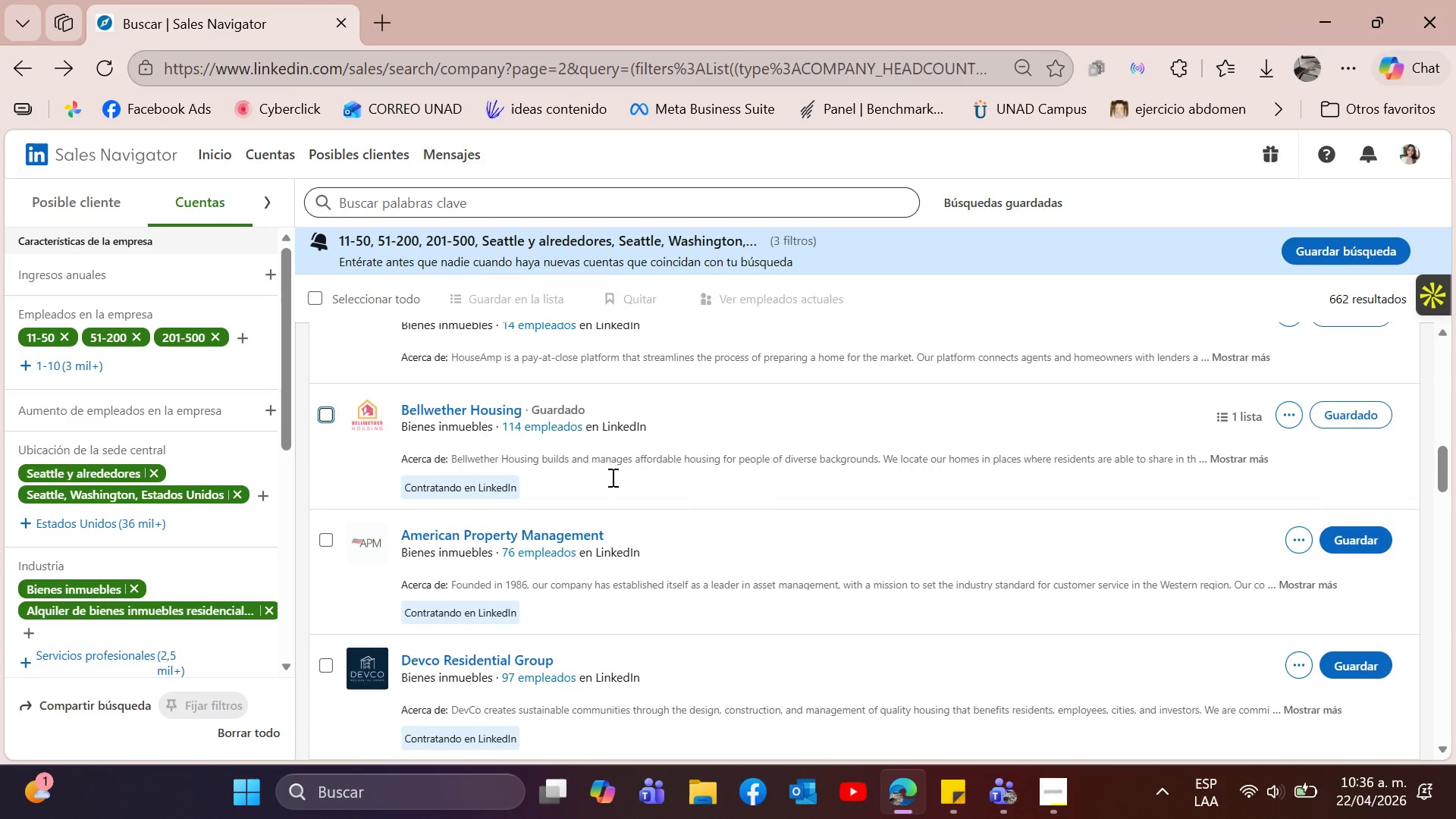 
scroll: coordinate [600, 513], scroll_direction: down, amount: 1.0
 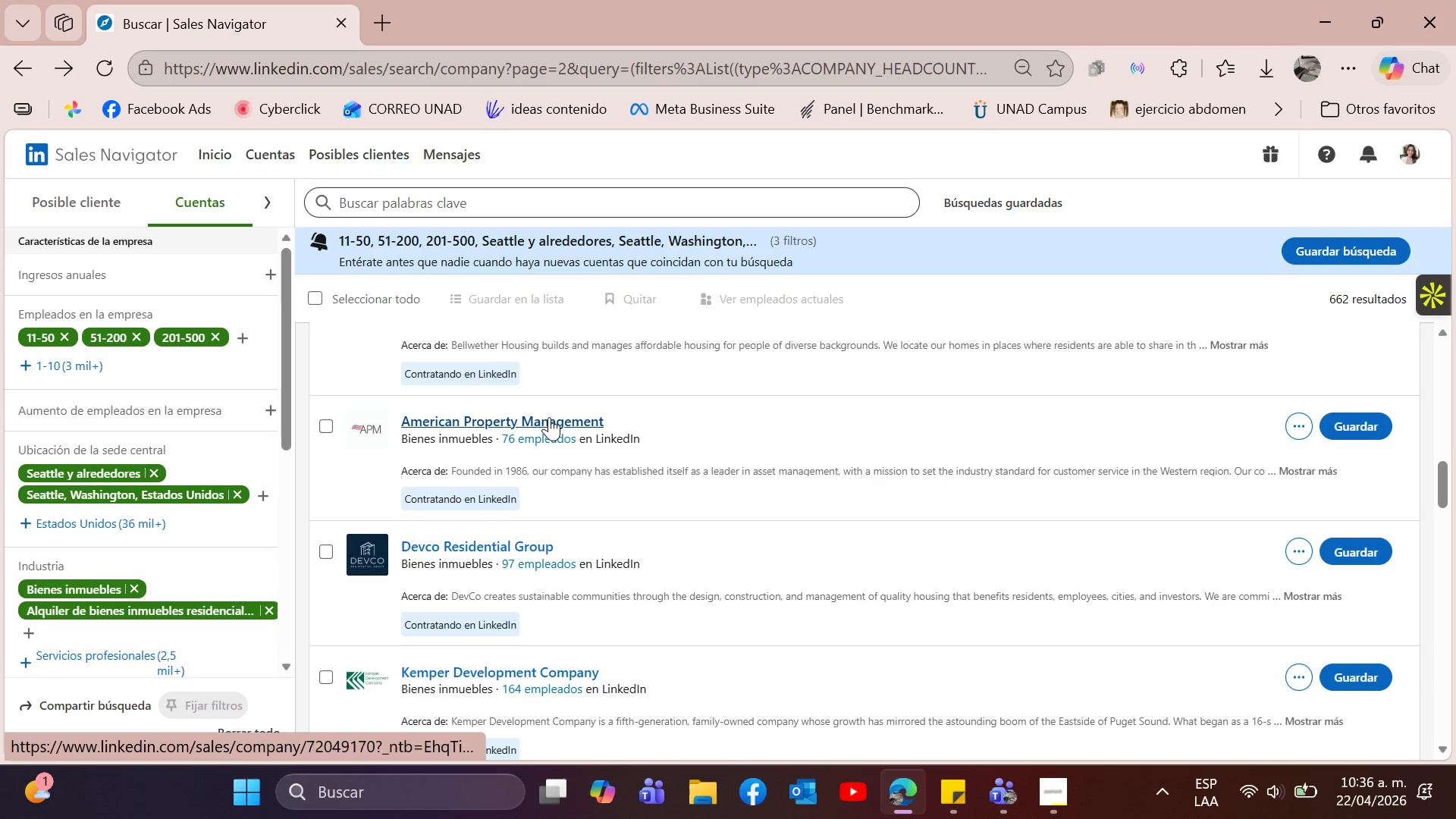 
left_click([549, 417])
 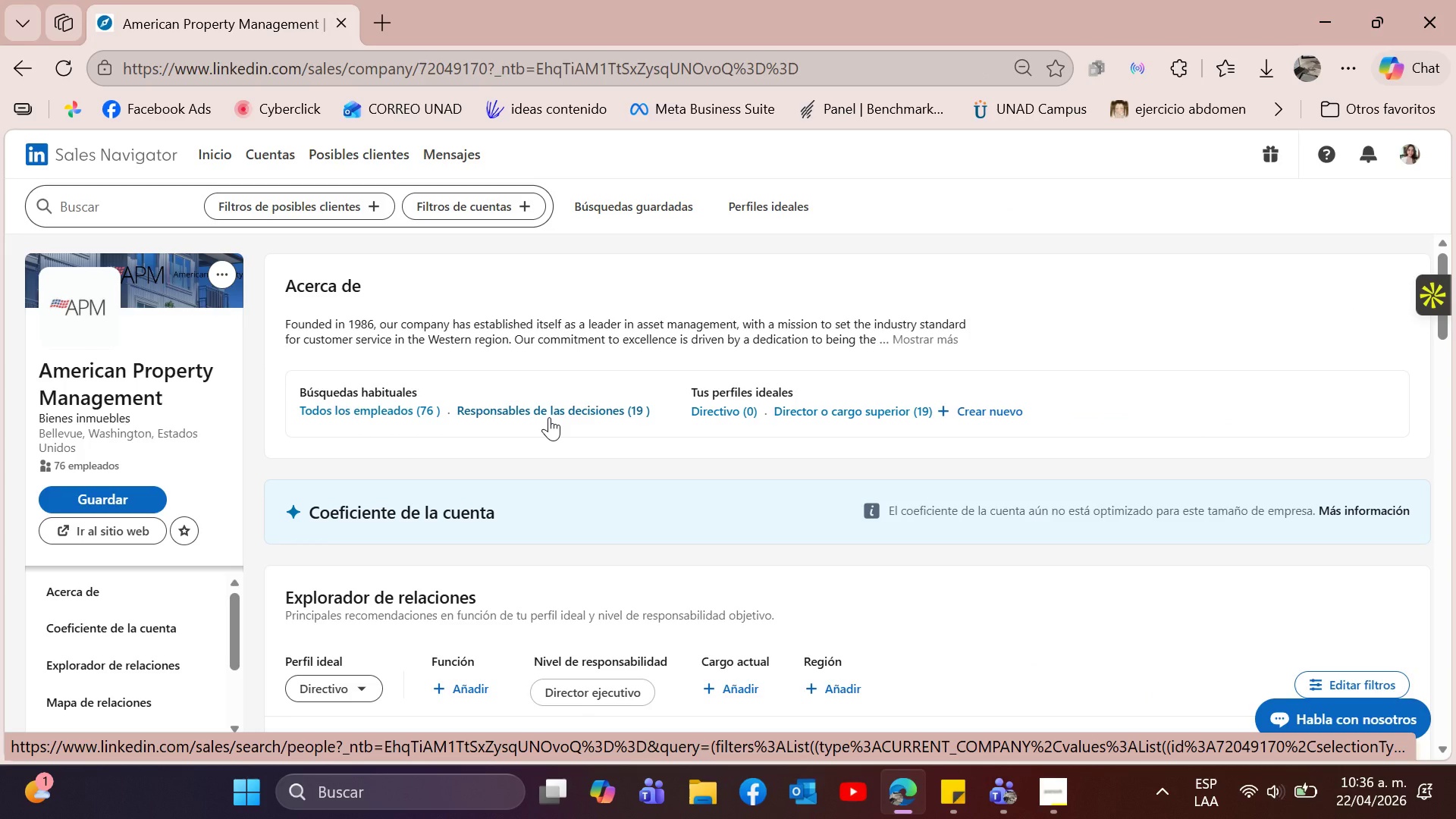 
wait(7.47)
 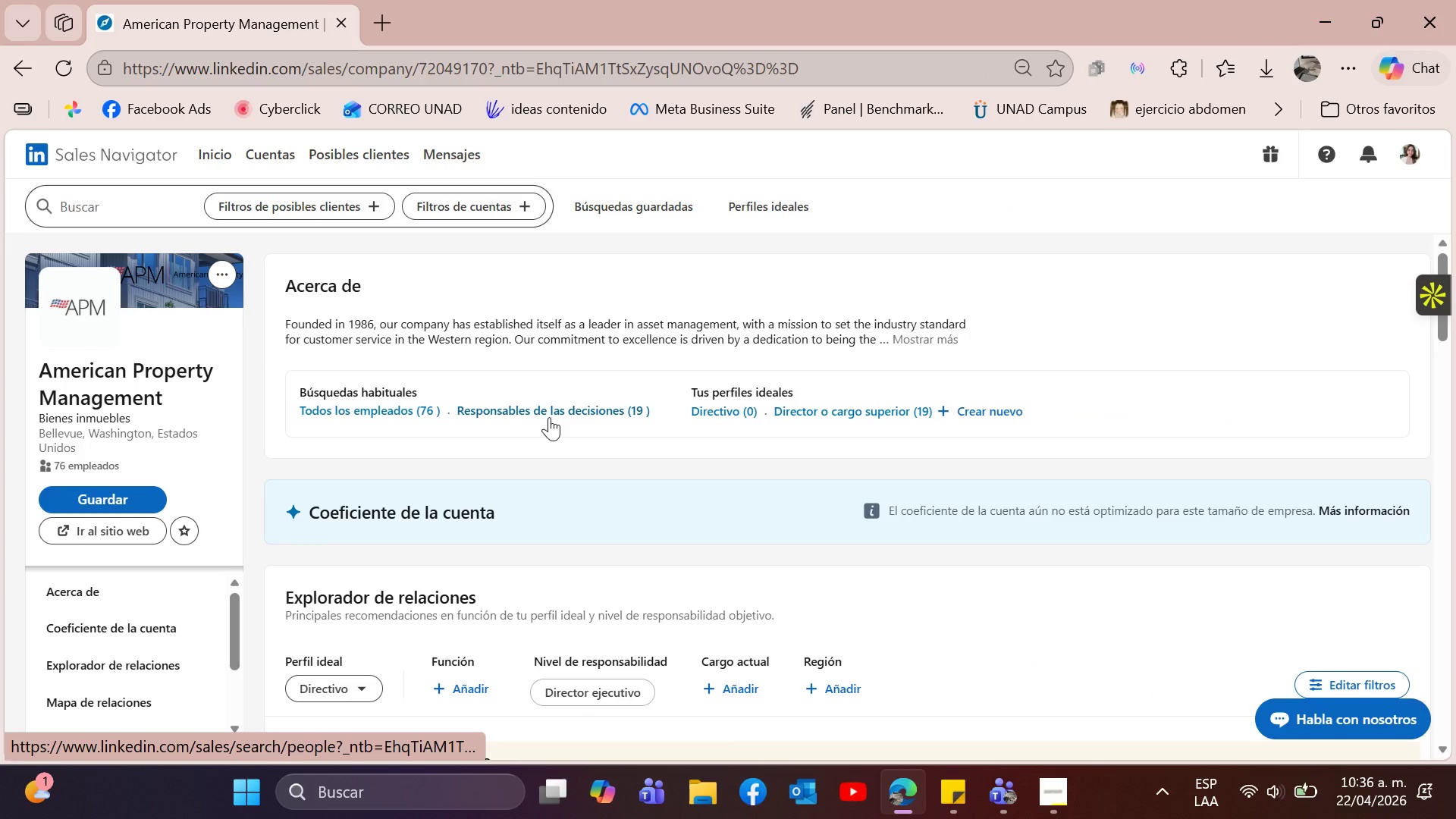 
left_click([913, 340])
 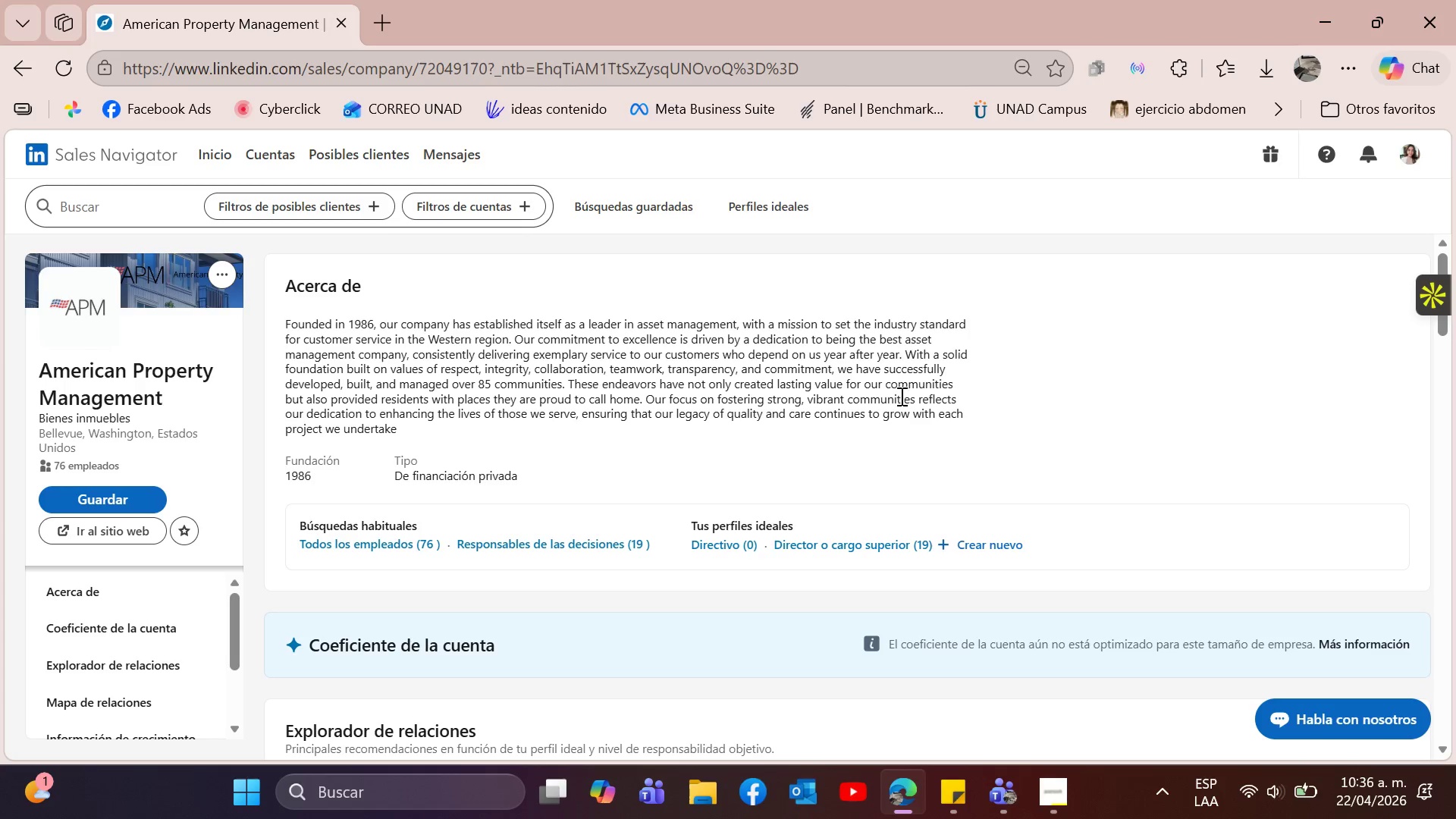 
wait(7.66)
 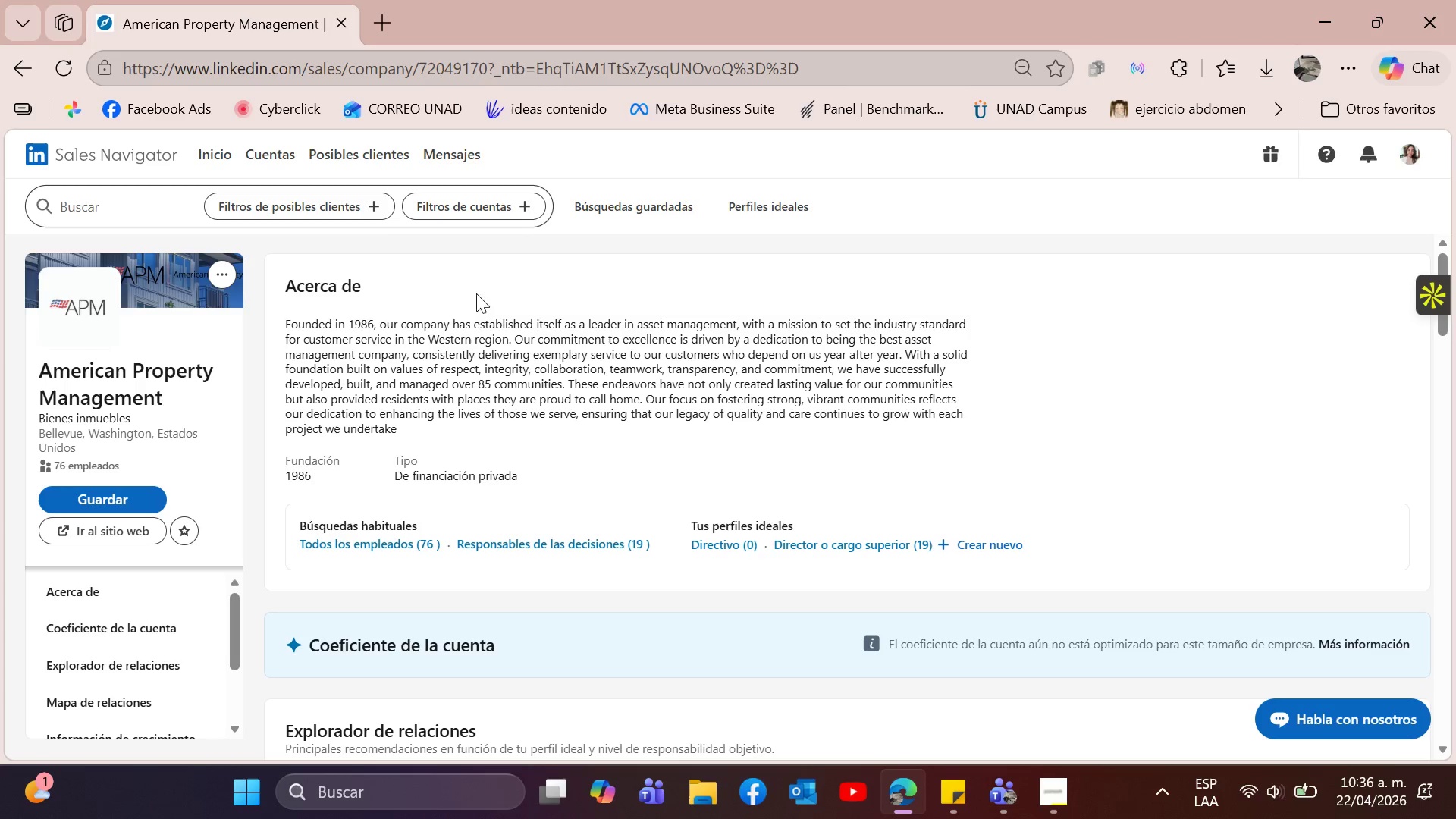 
left_click_drag(start_coordinate=[398, 318], to_coordinate=[525, 318])
 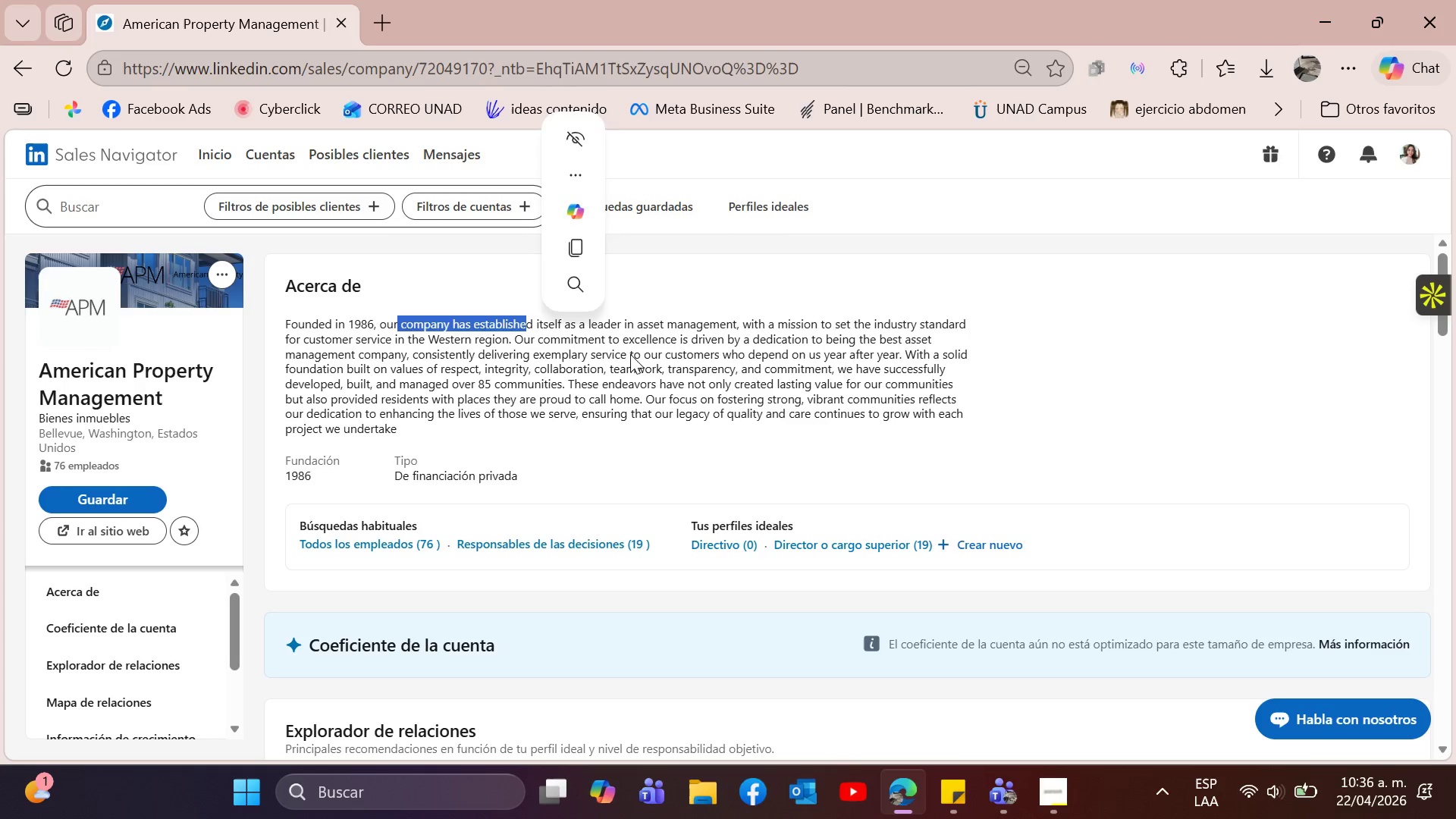 
left_click([630, 354])
 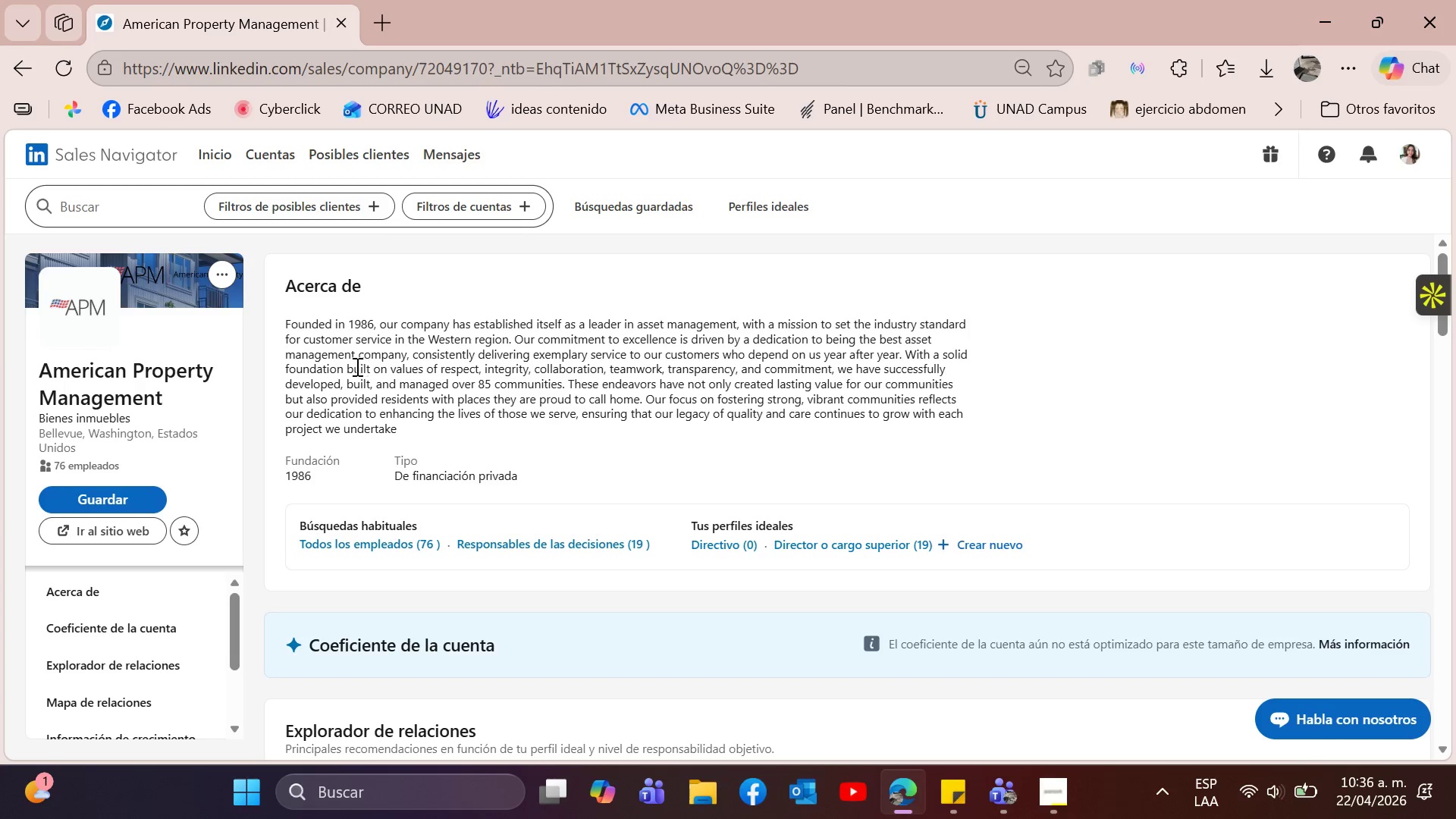 
left_click_drag(start_coordinate=[519, 350], to_coordinate=[579, 358])
 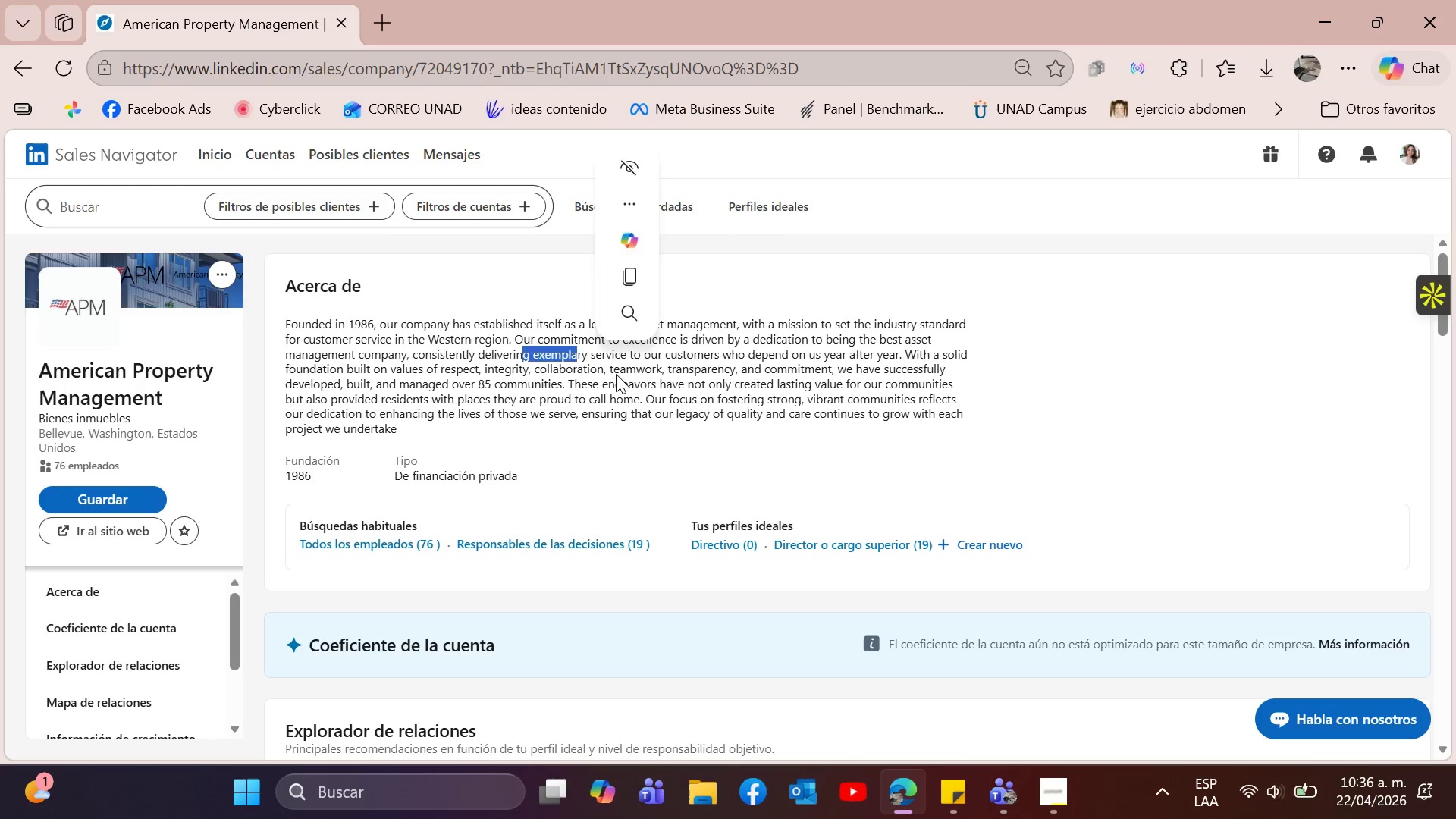 
left_click([616, 374])
 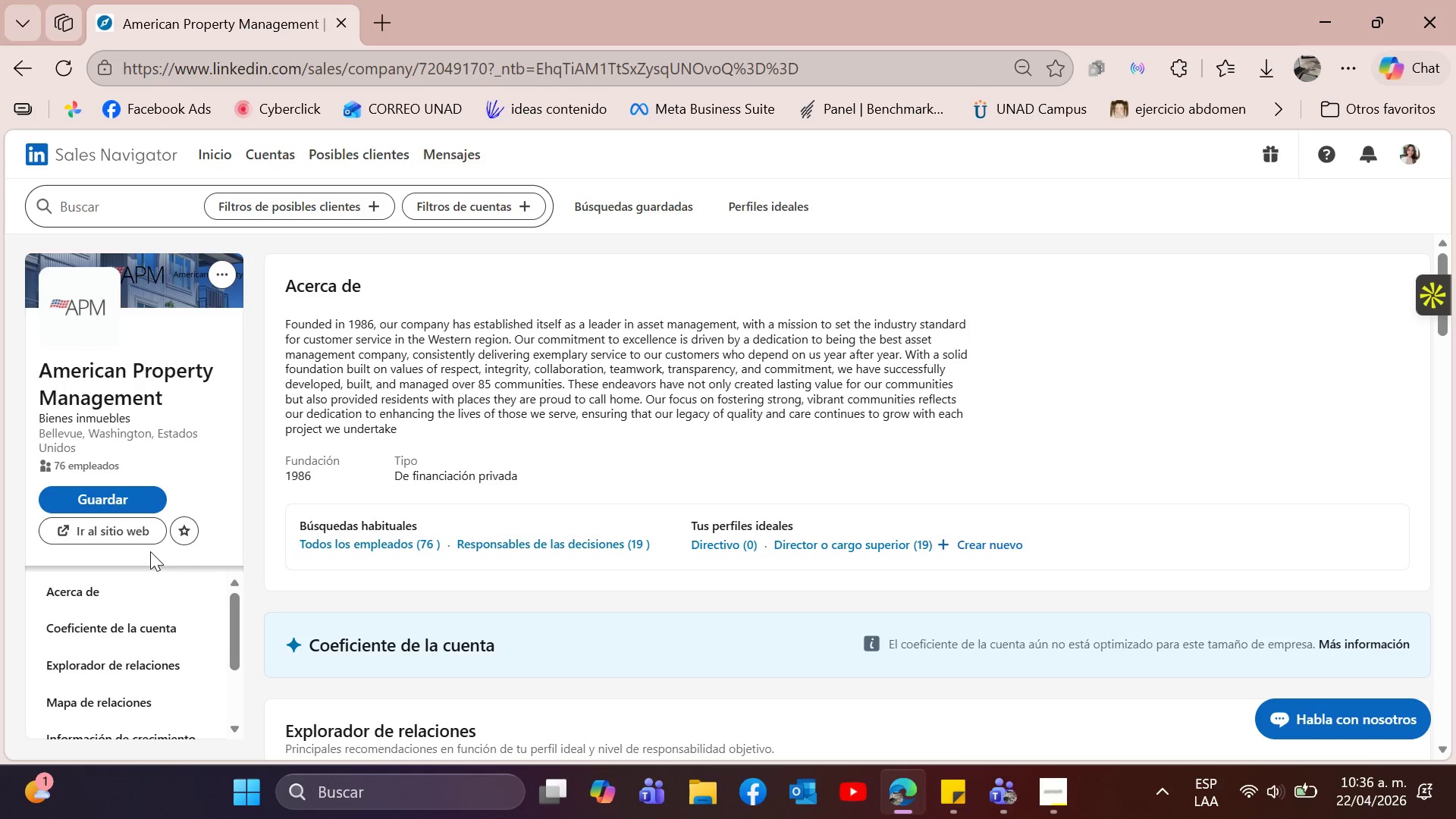 
left_click([150, 535])
 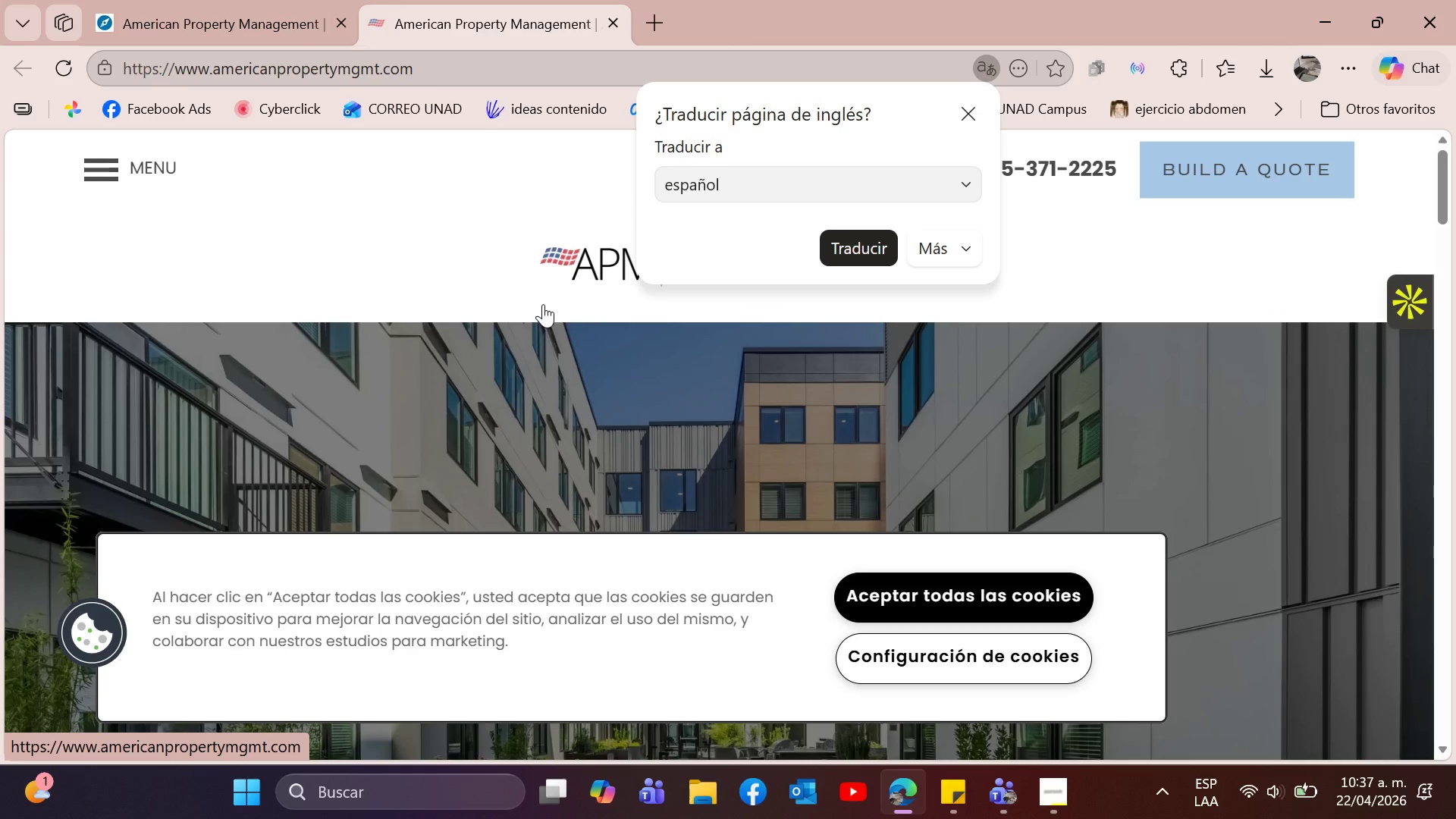 
wait(19.14)
 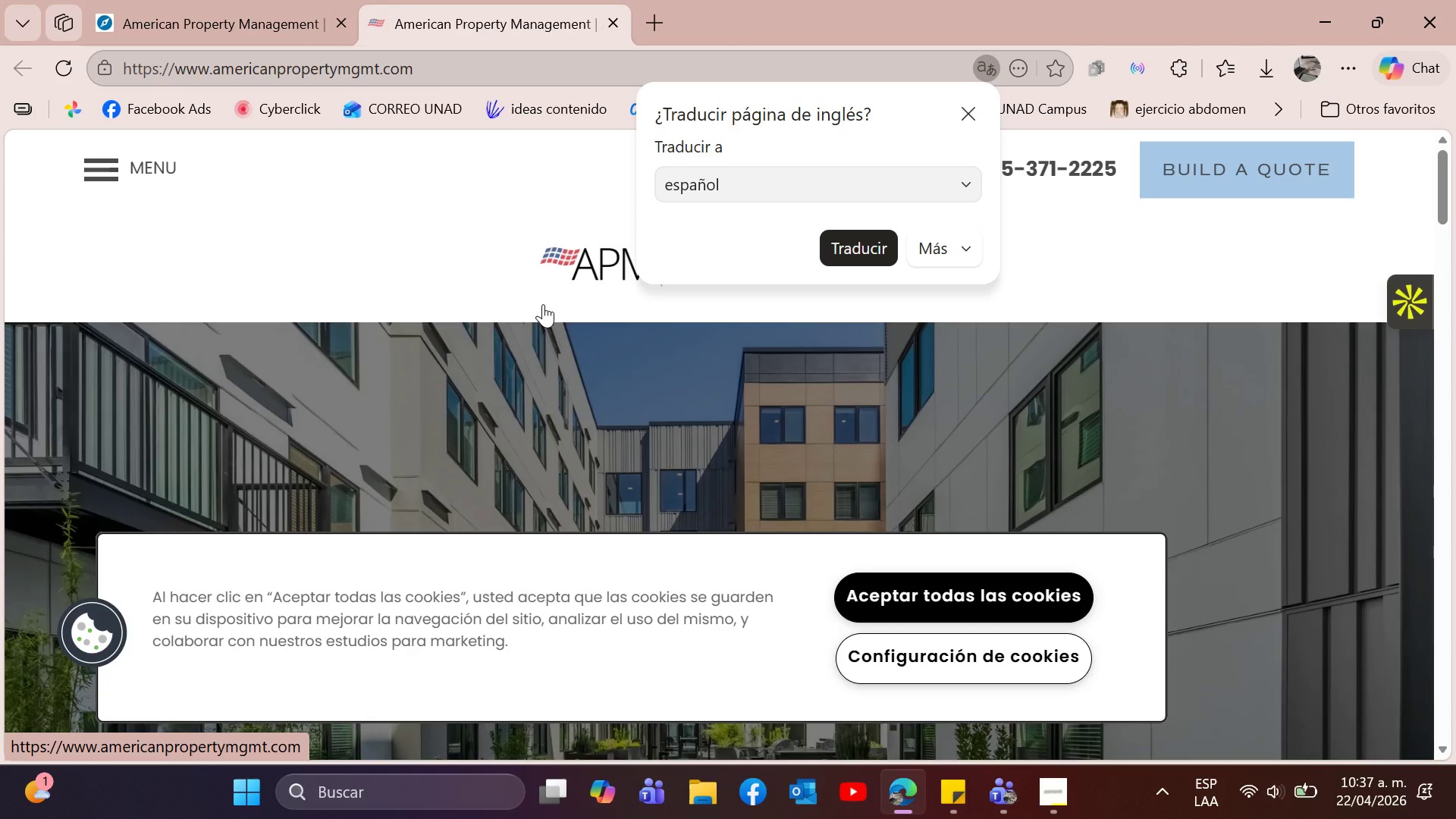 
scroll: coordinate [964, 413], scroll_direction: down, amount: 8.0
 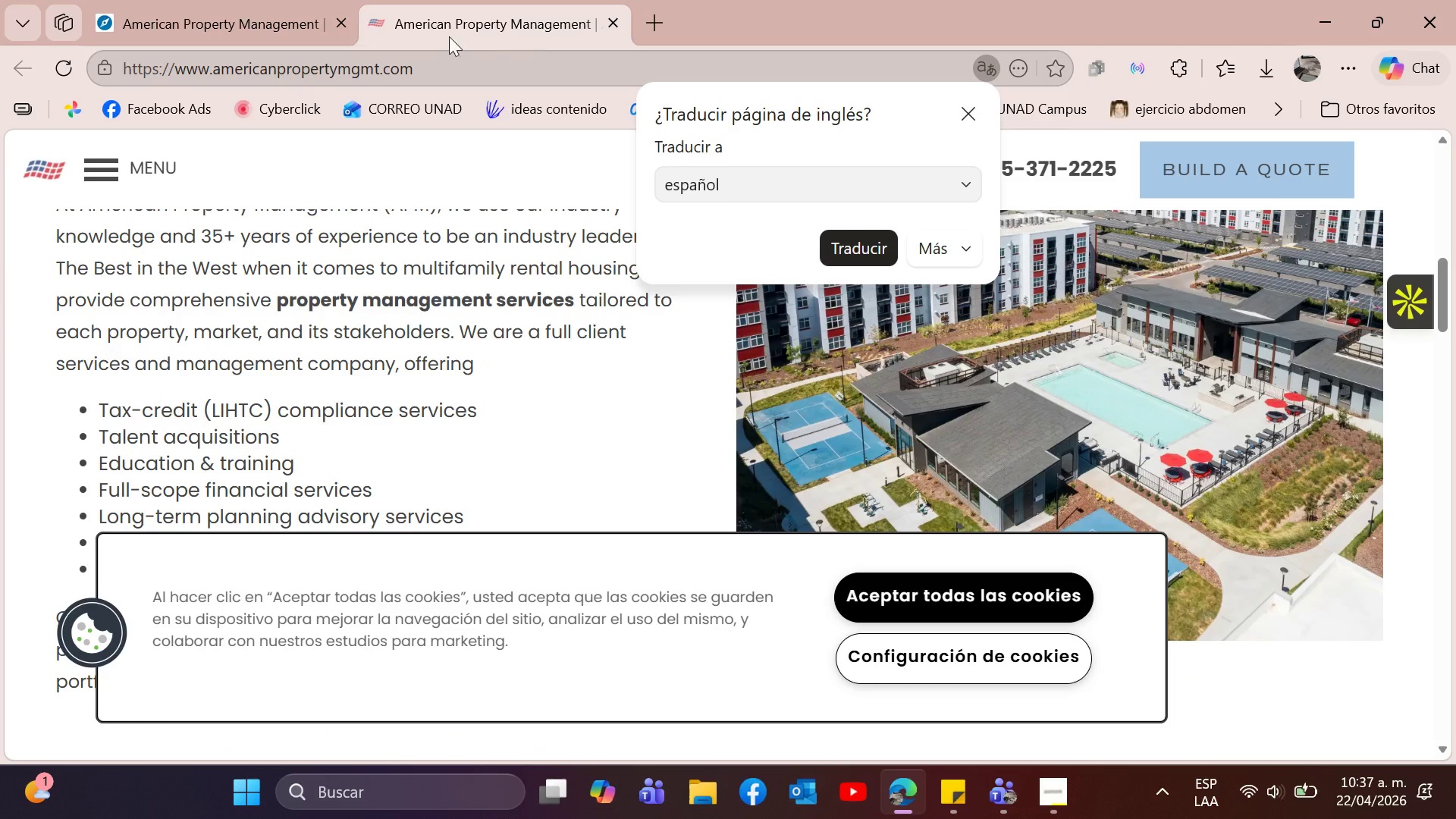 
left_click([233, 0])
 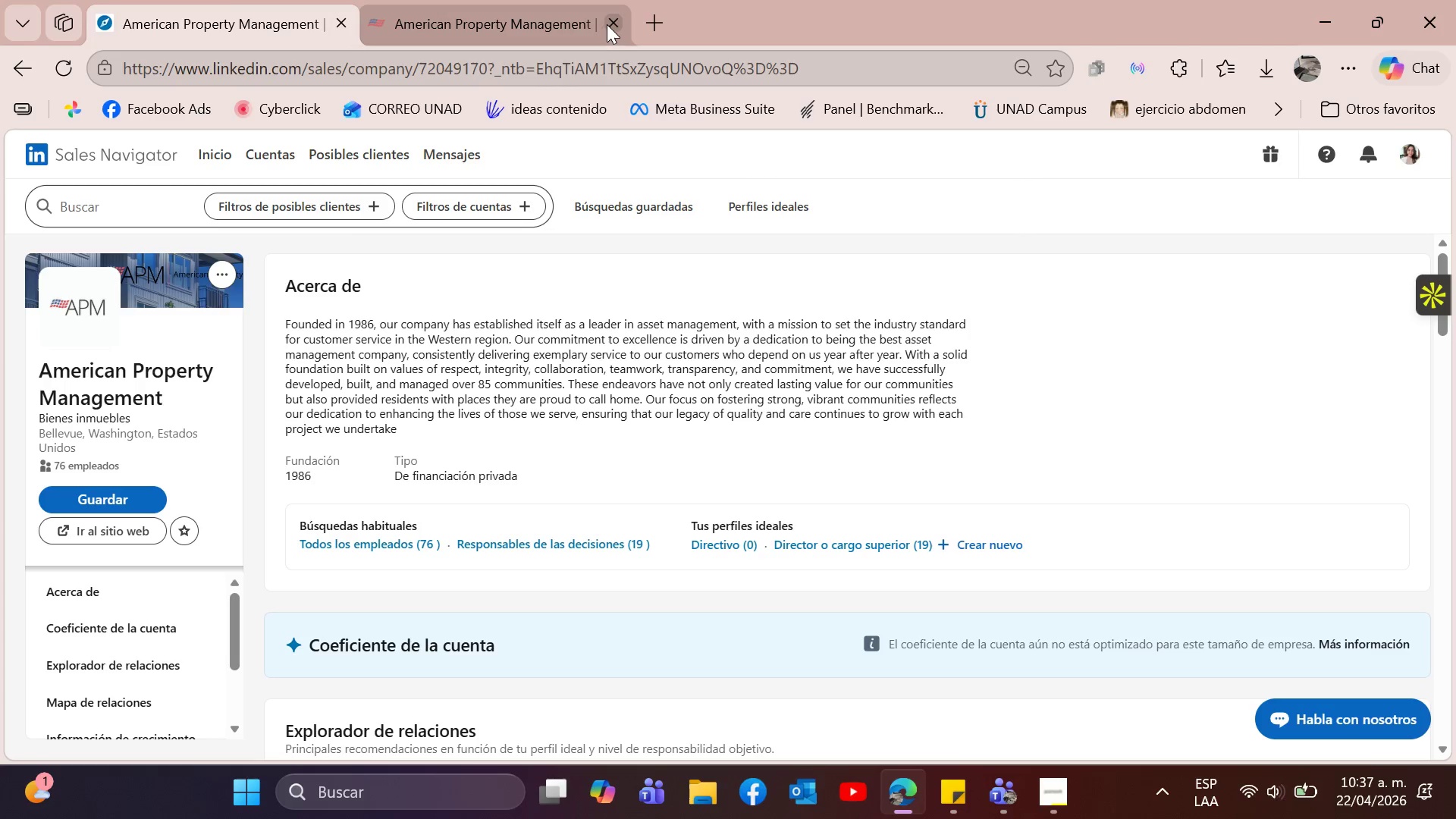 
left_click([608, 24])
 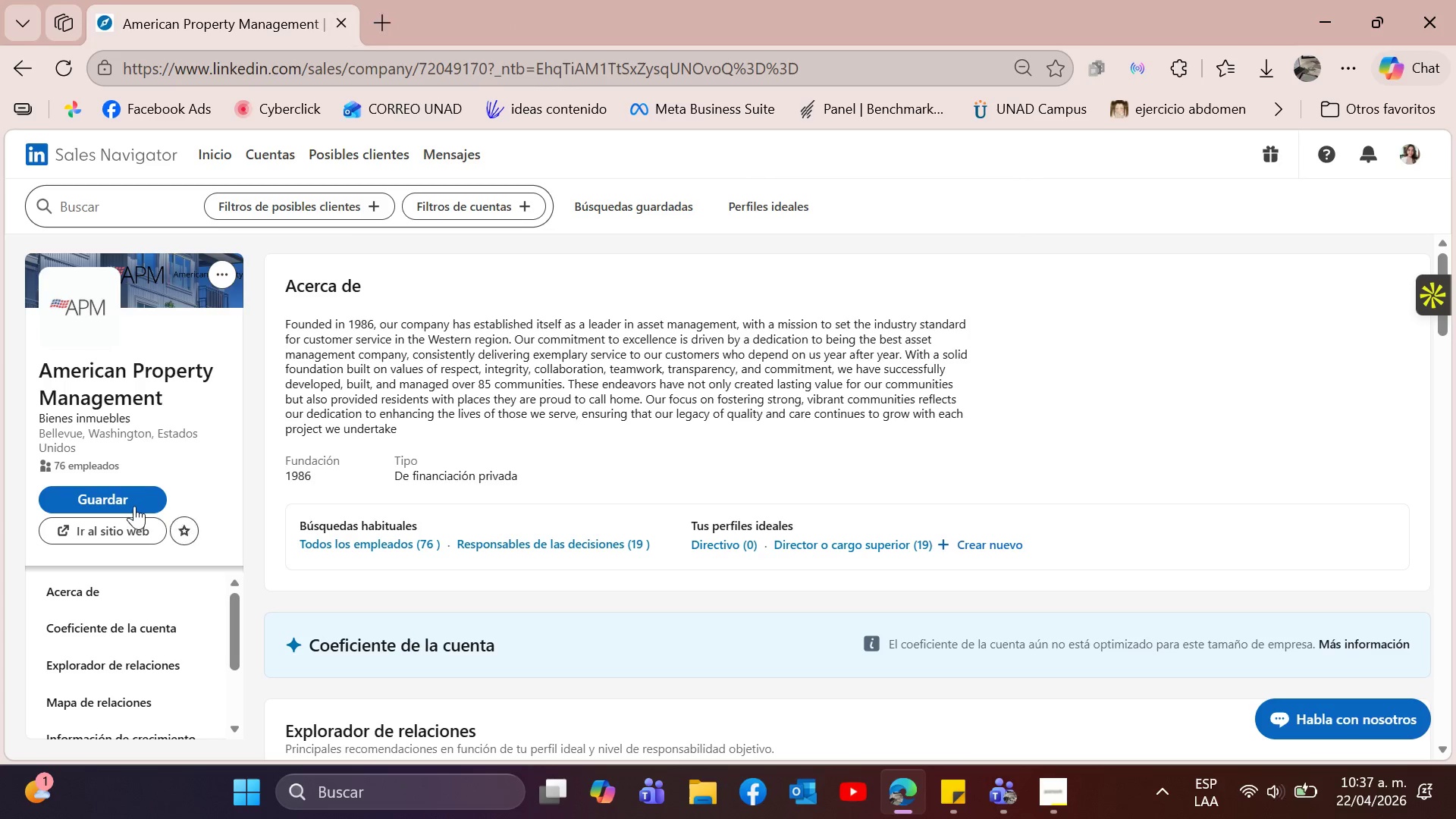 
left_click([134, 506])
 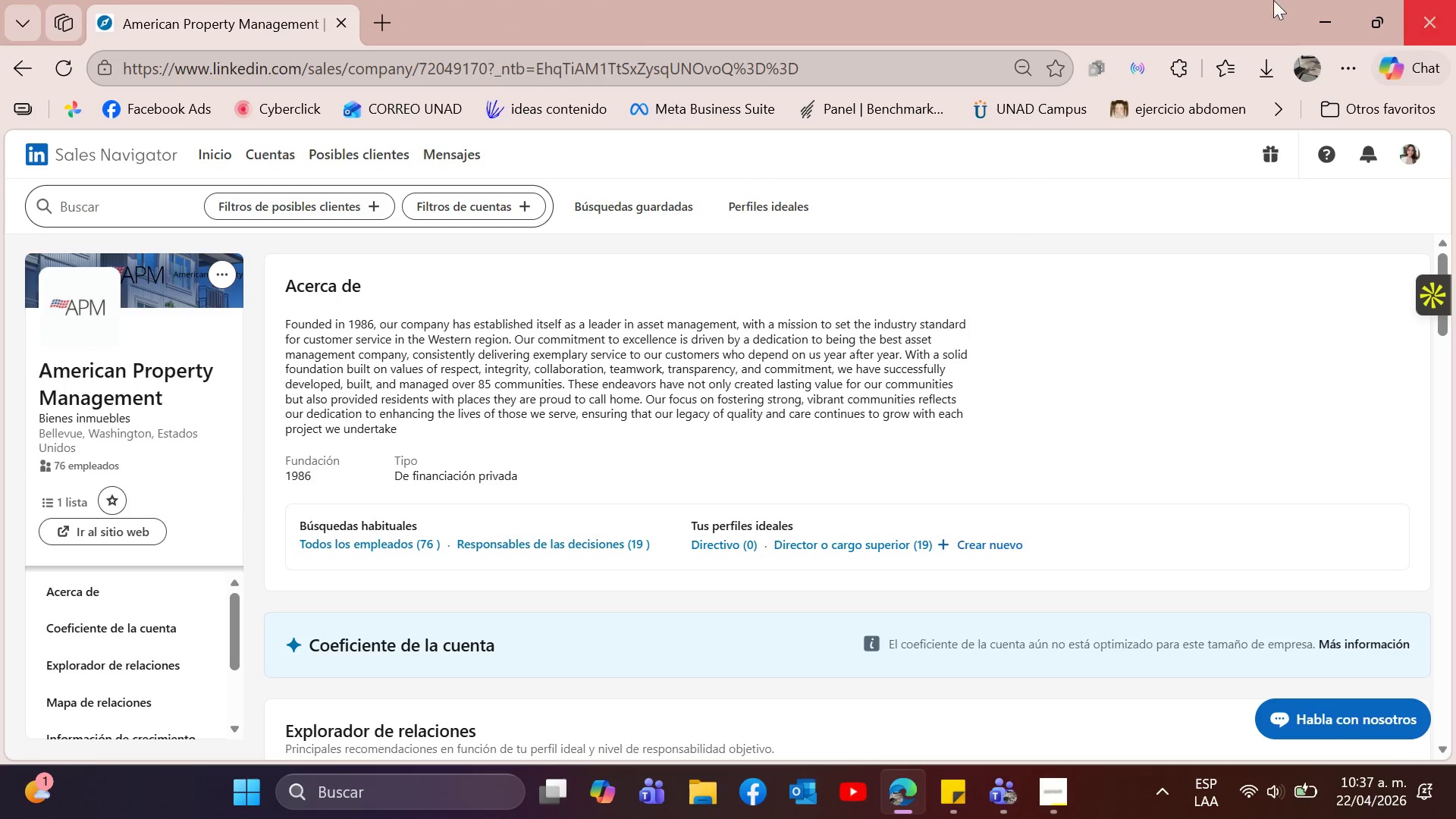 
left_click([1455, 0])
 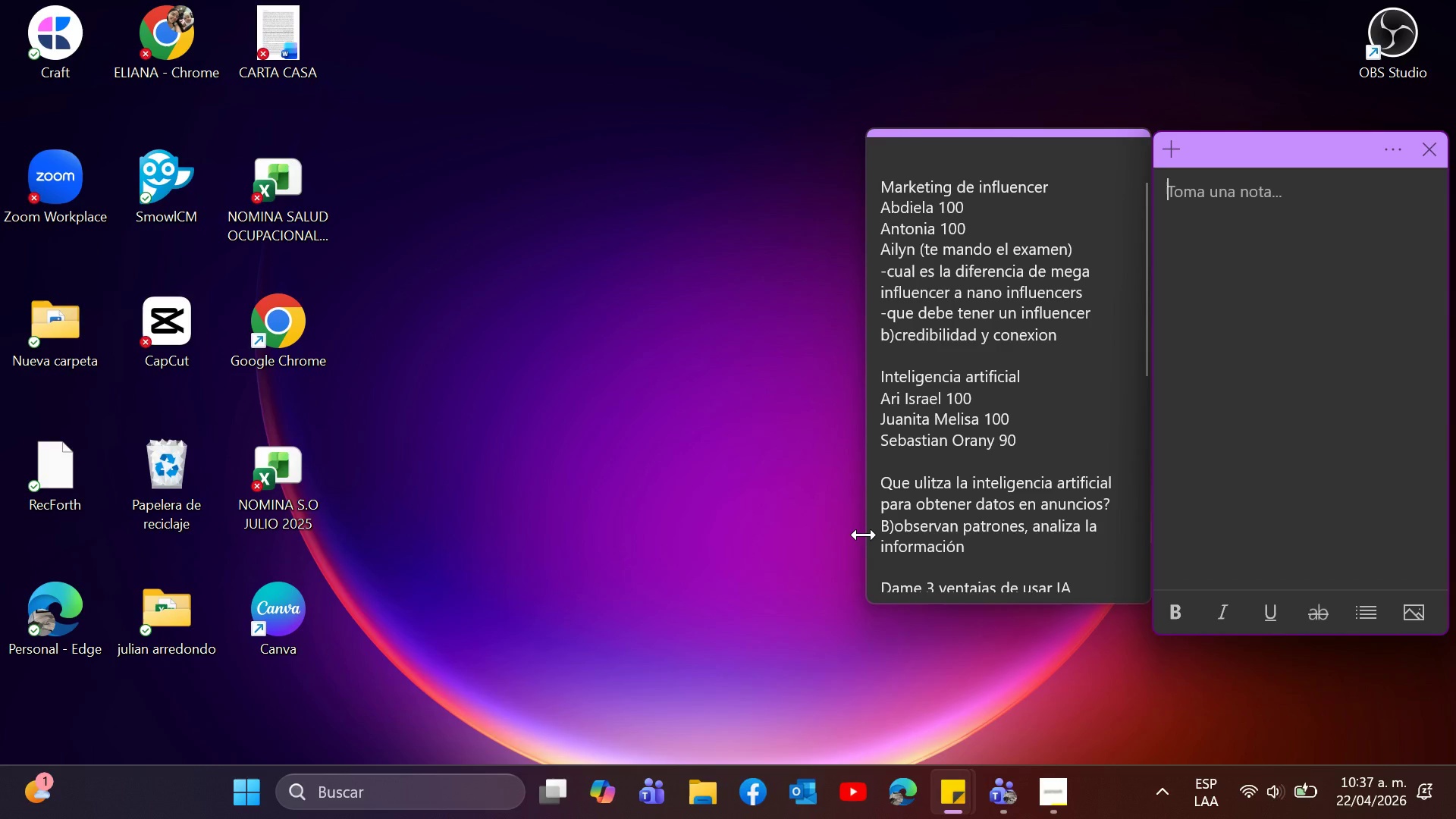 
mouse_move([891, 784])
 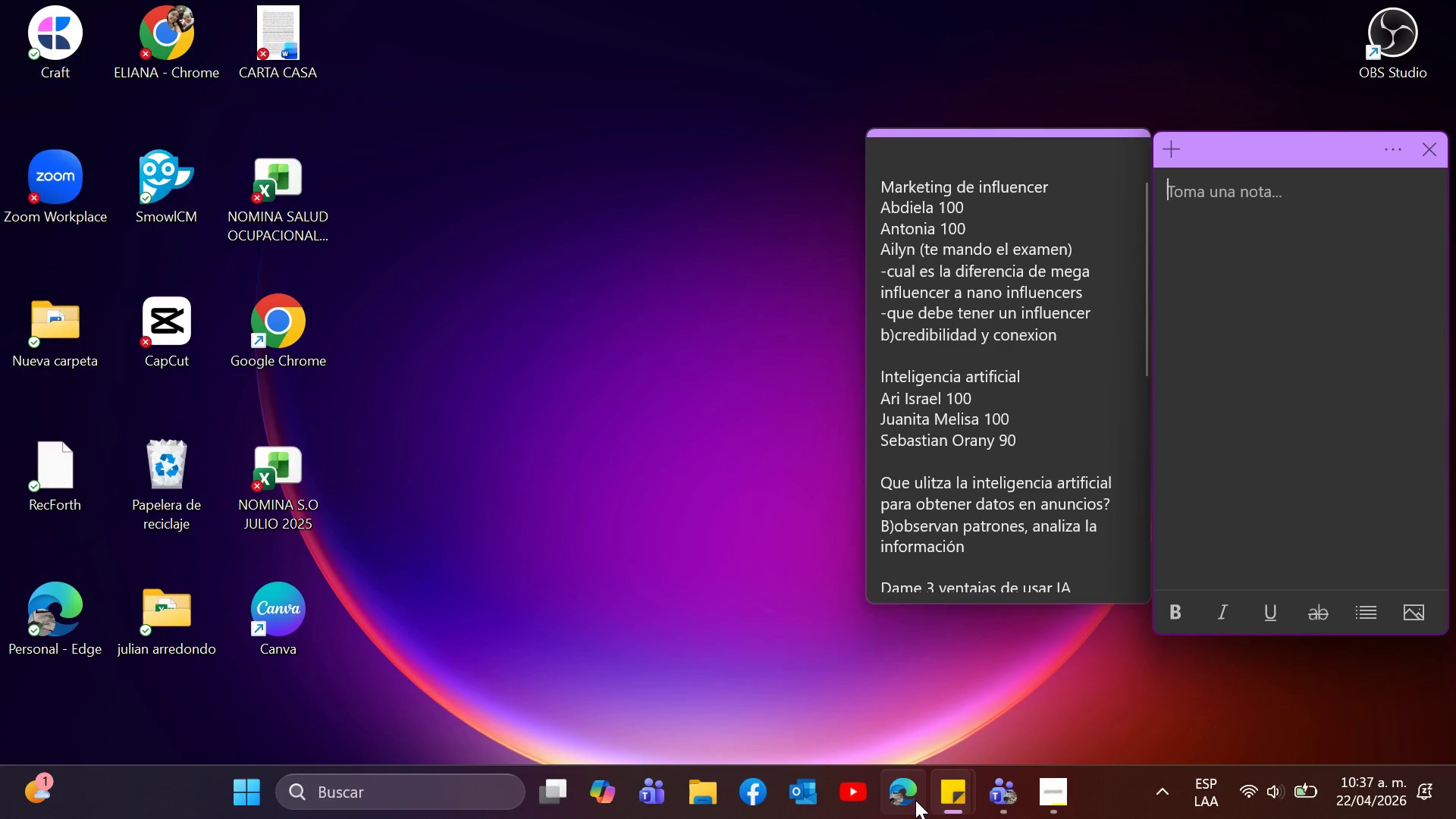 
left_click([912, 799])
 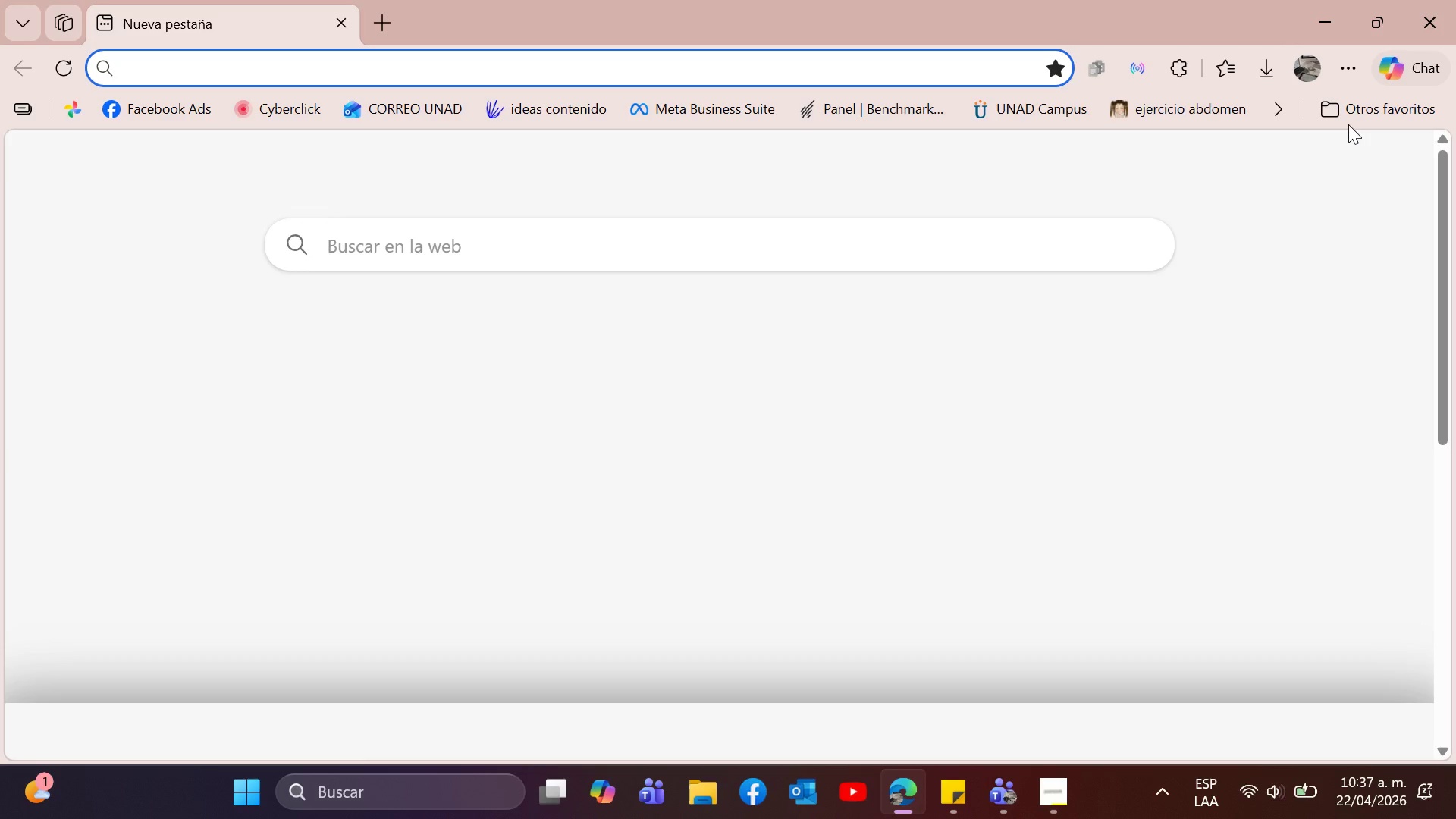 
left_click([1357, 67])
 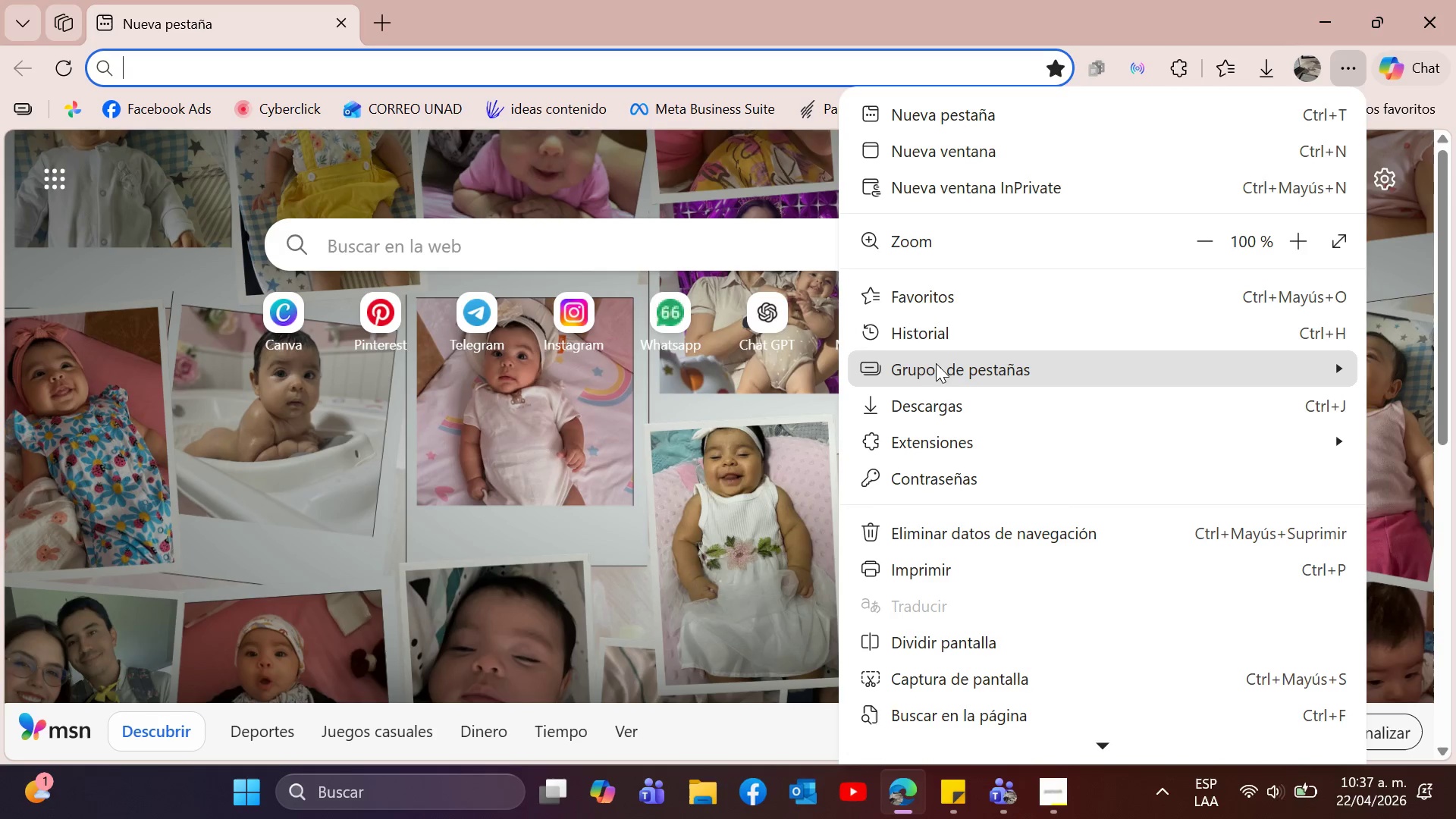 
left_click([944, 338])
 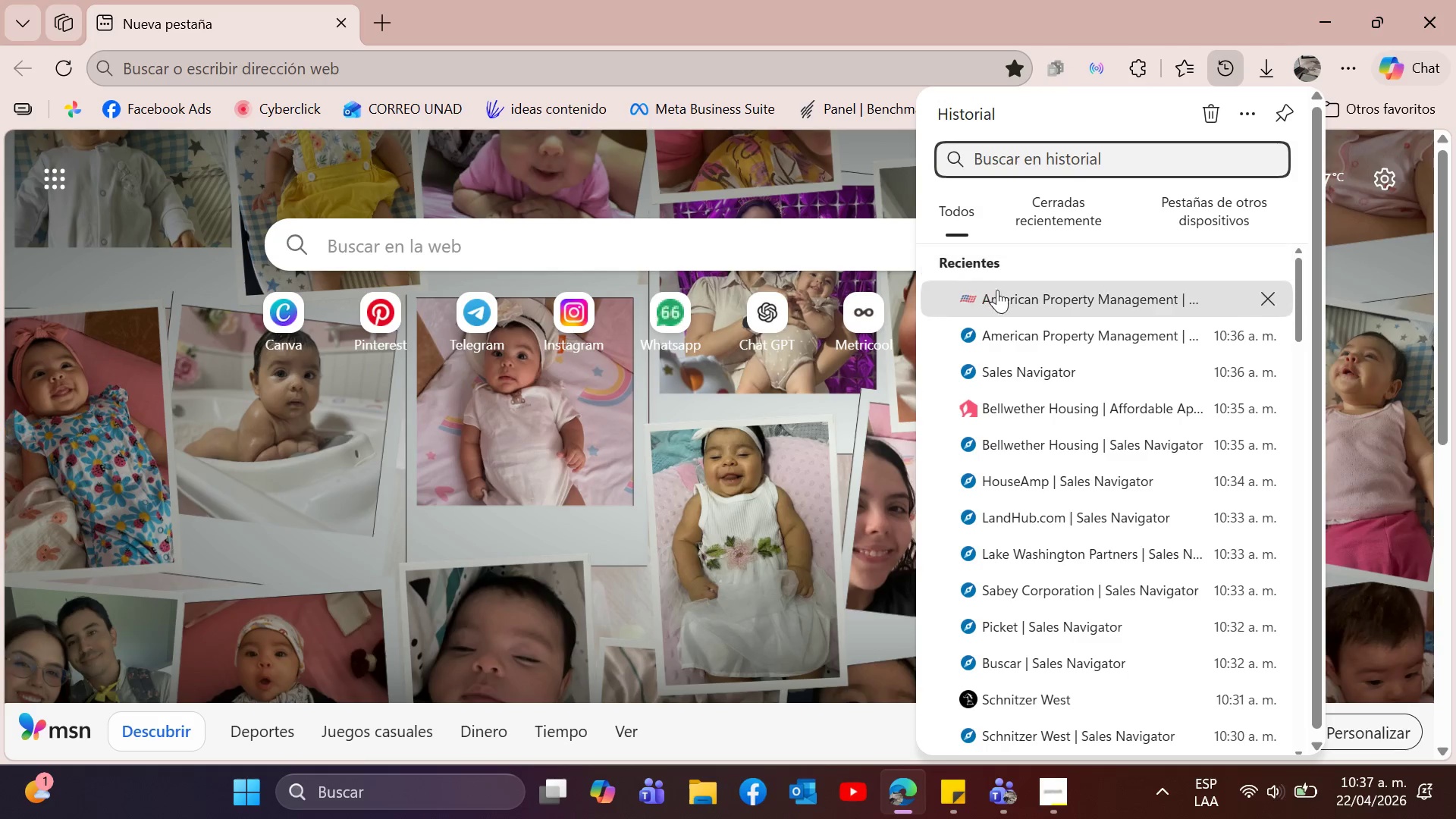 
left_click([1030, 329])
 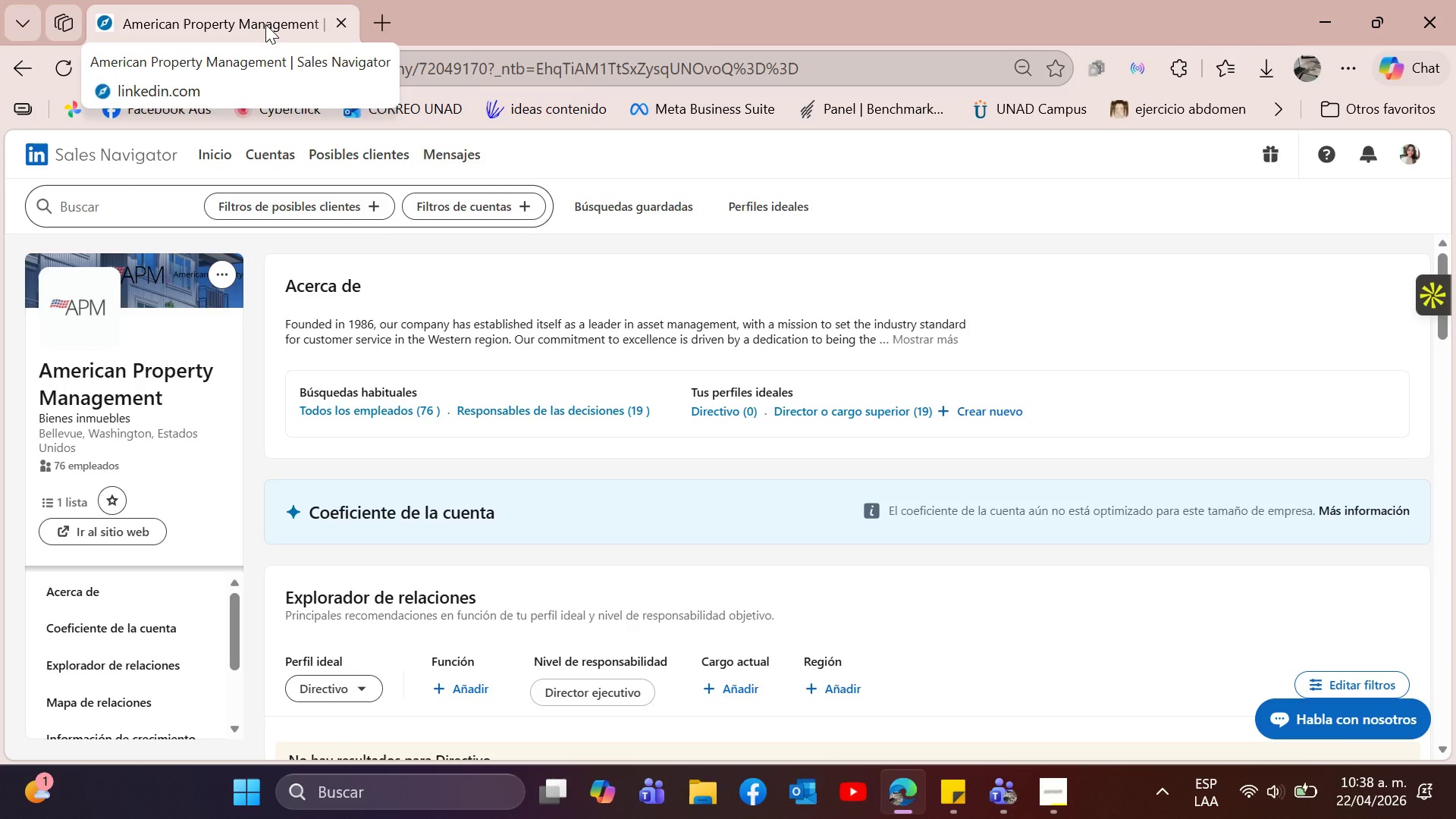 
wait(45.22)
 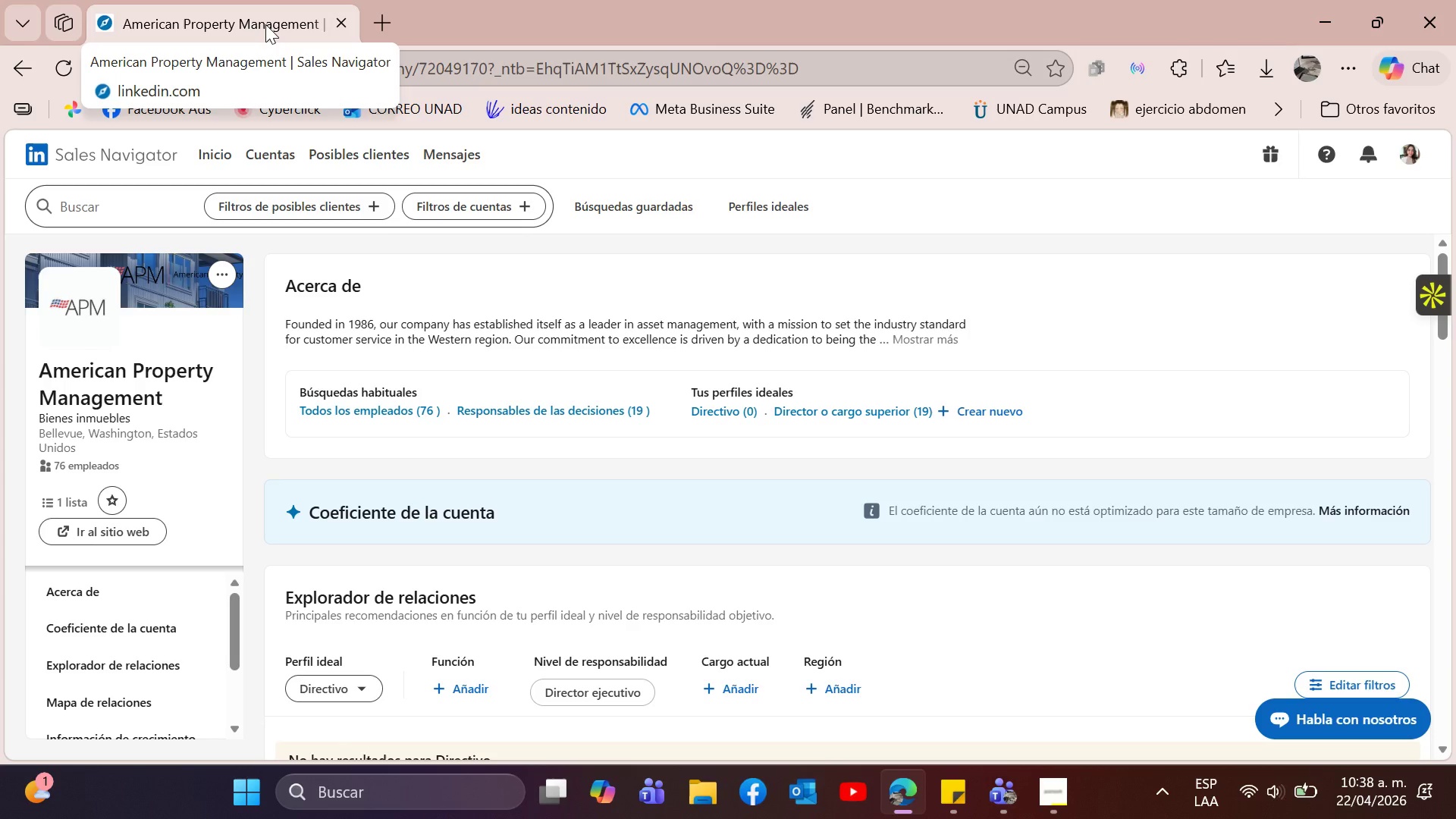 
scroll: coordinate [443, 444], scroll_direction: up, amount: 5.0
 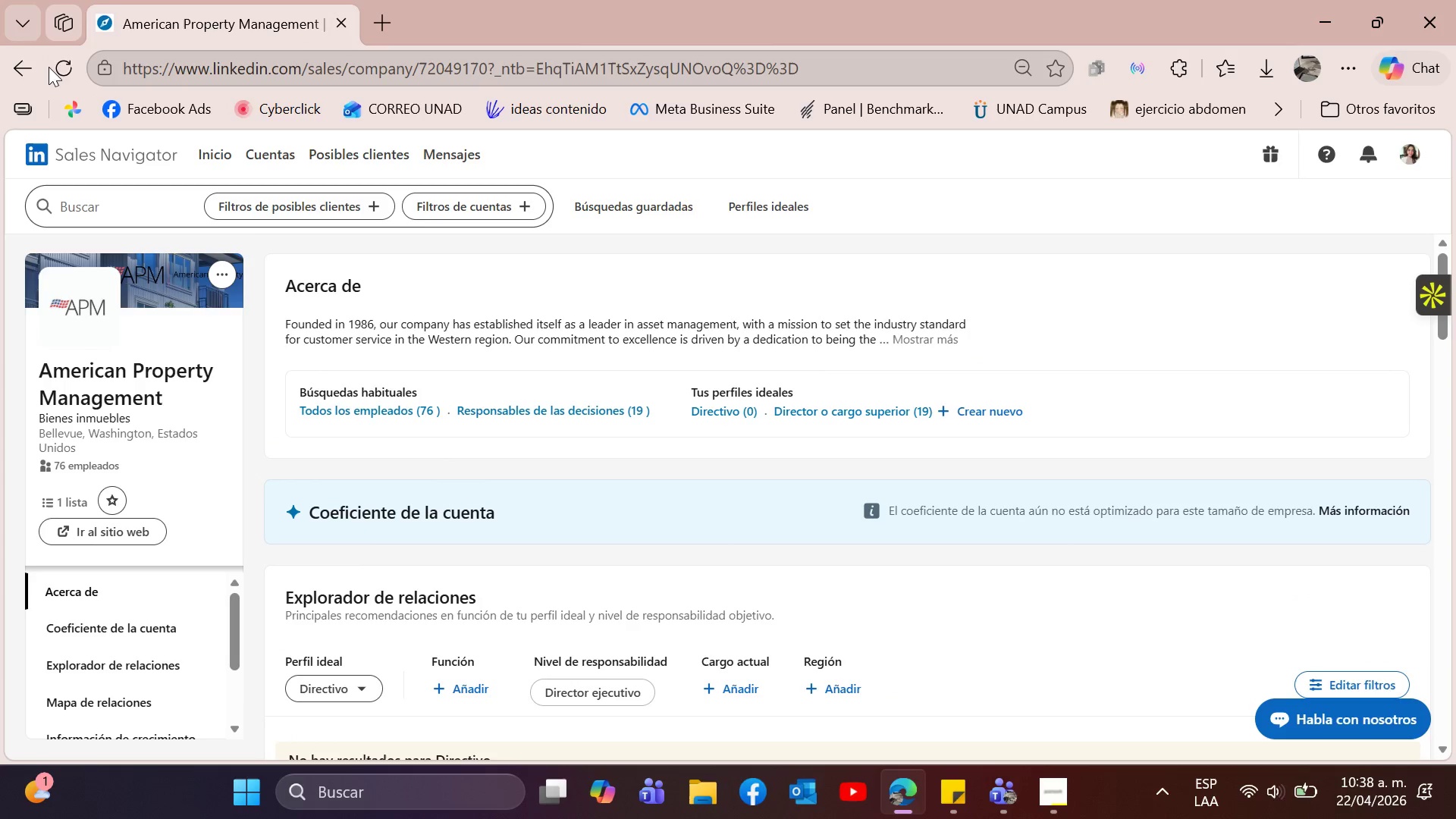 
left_click([29, 73])
 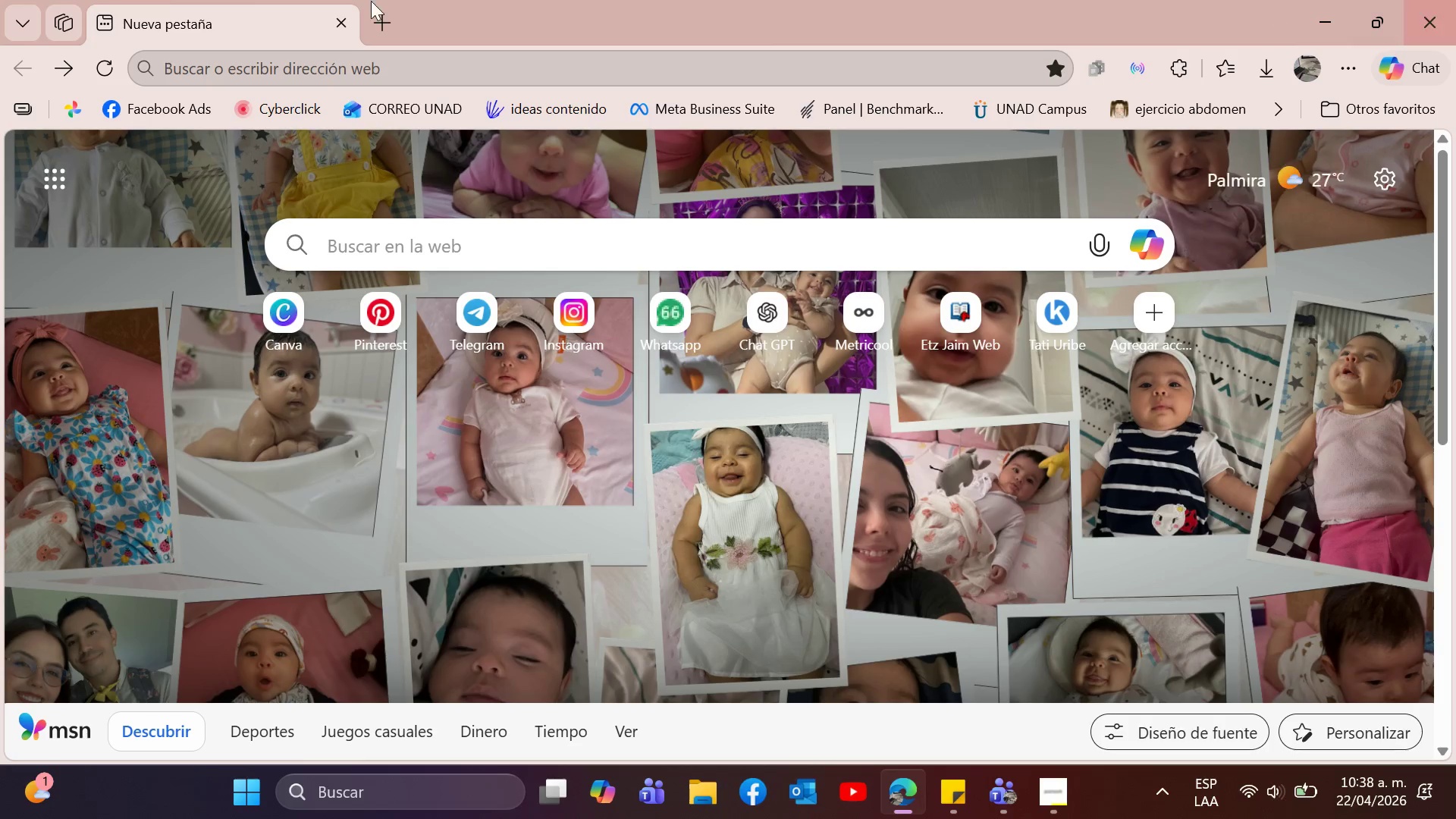 
left_click([55, 75])
 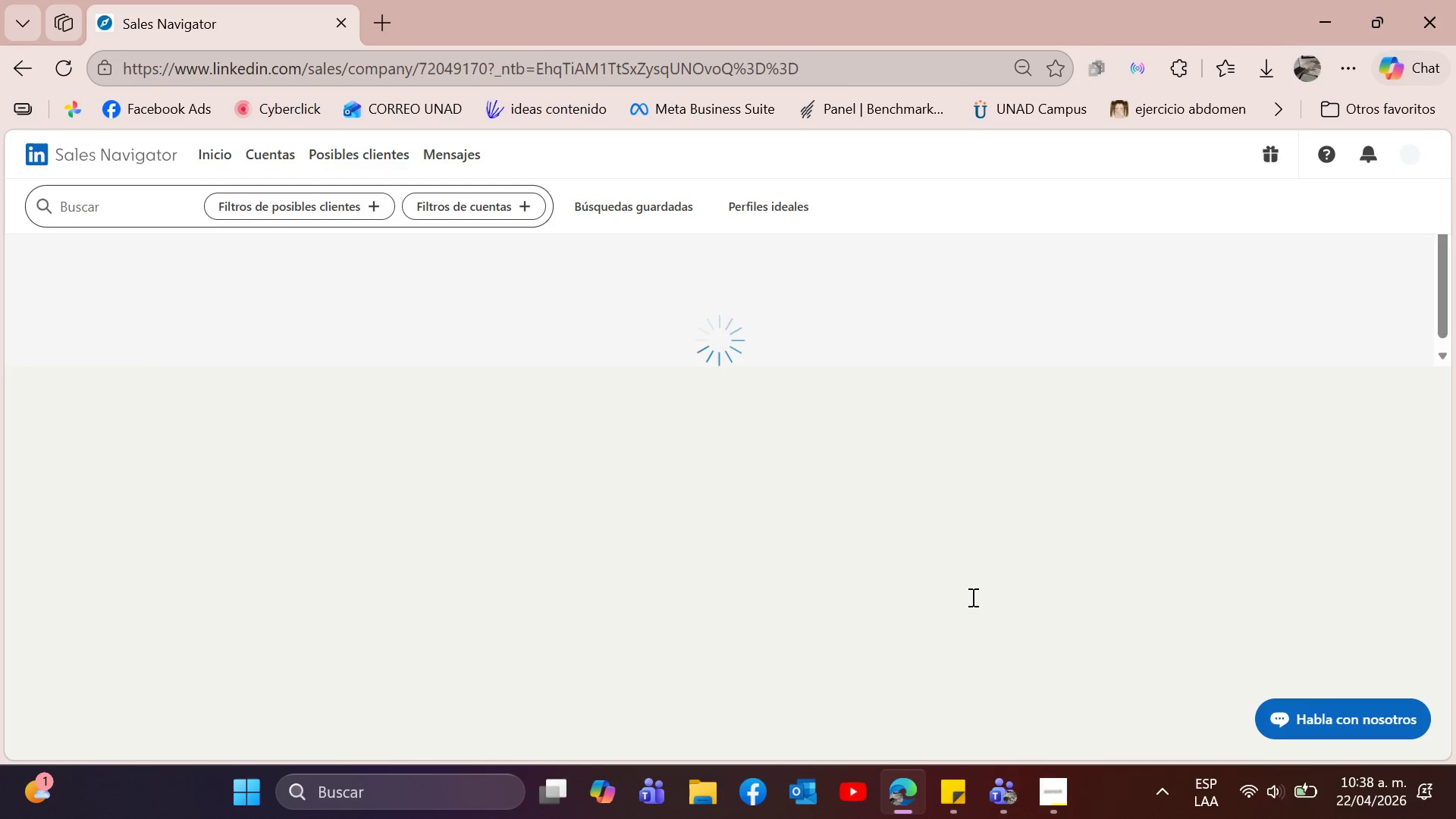 
wait(9.05)
 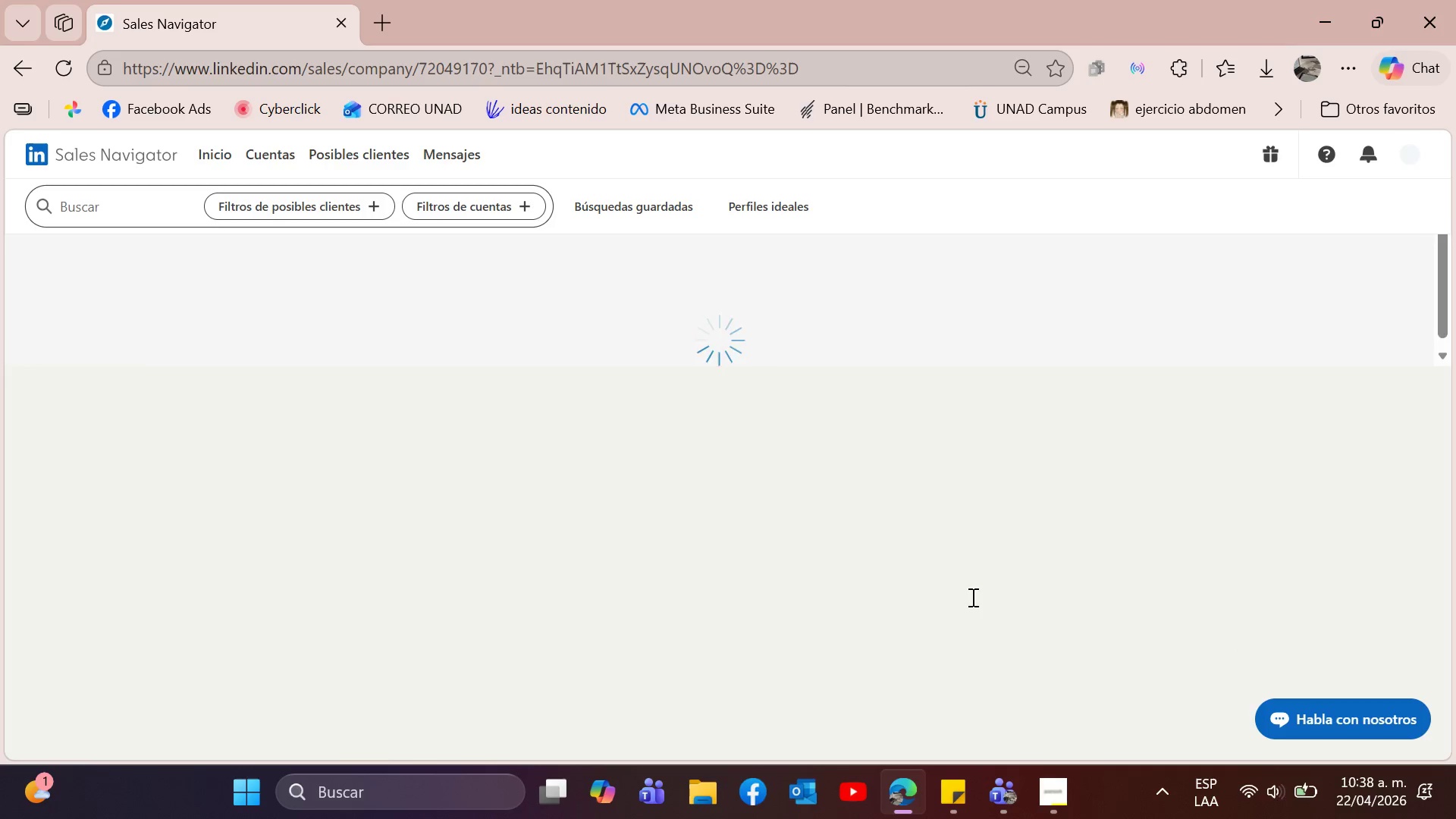 
left_click([186, 200])
 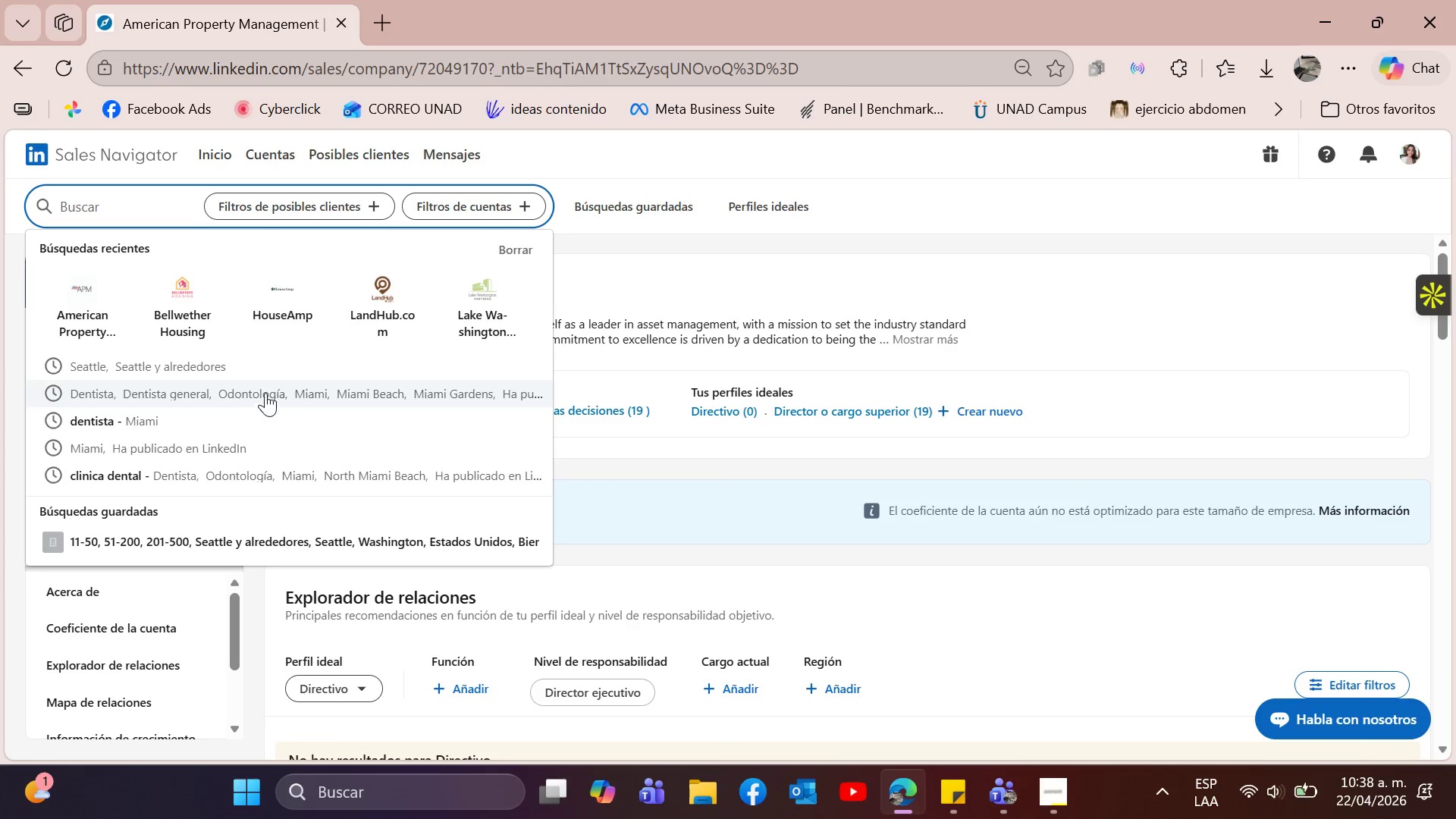 
left_click([275, 534])
 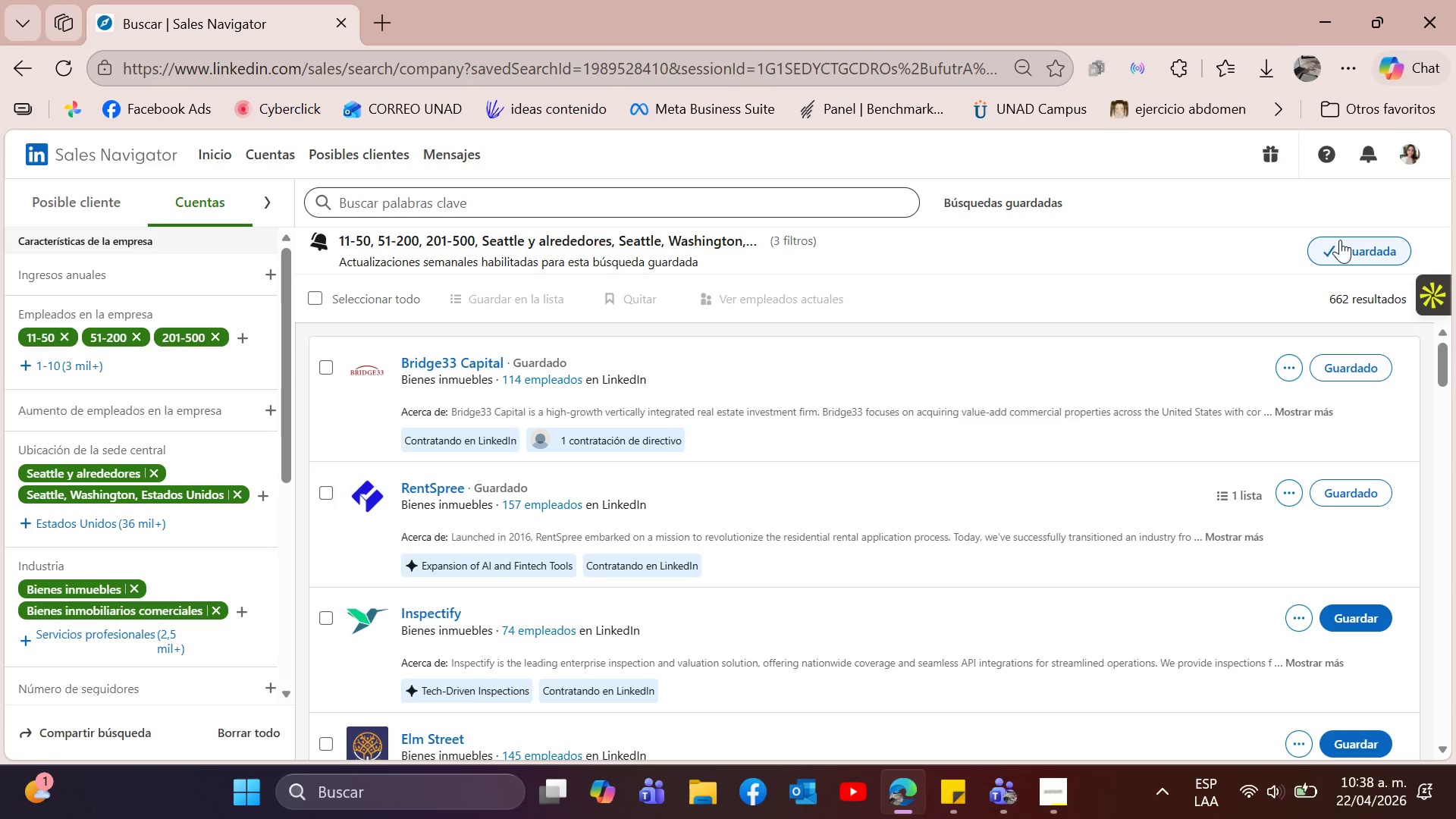 
wait(17.66)
 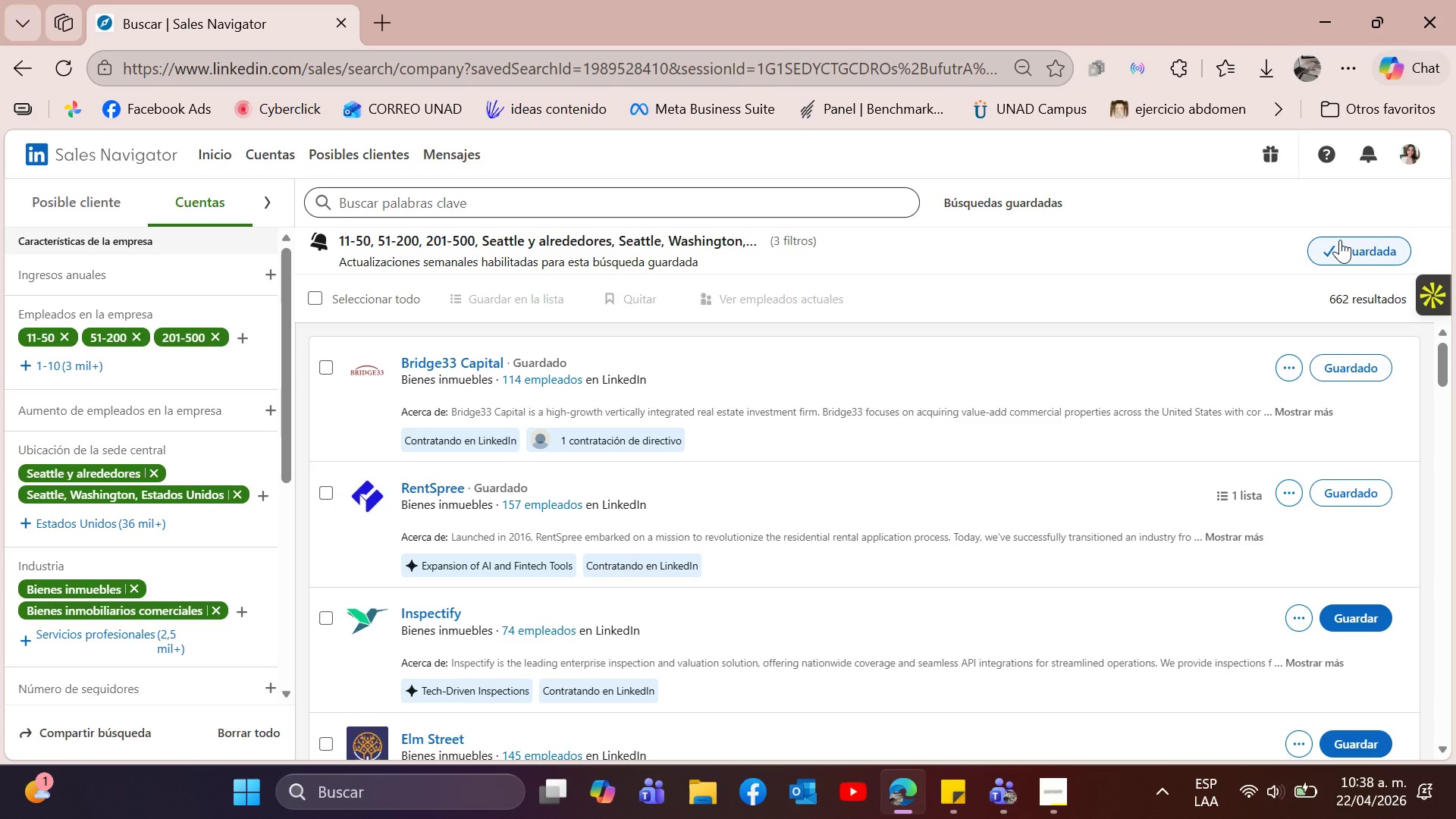 
scroll: coordinate [629, 445], scroll_direction: down, amount: 29.0
 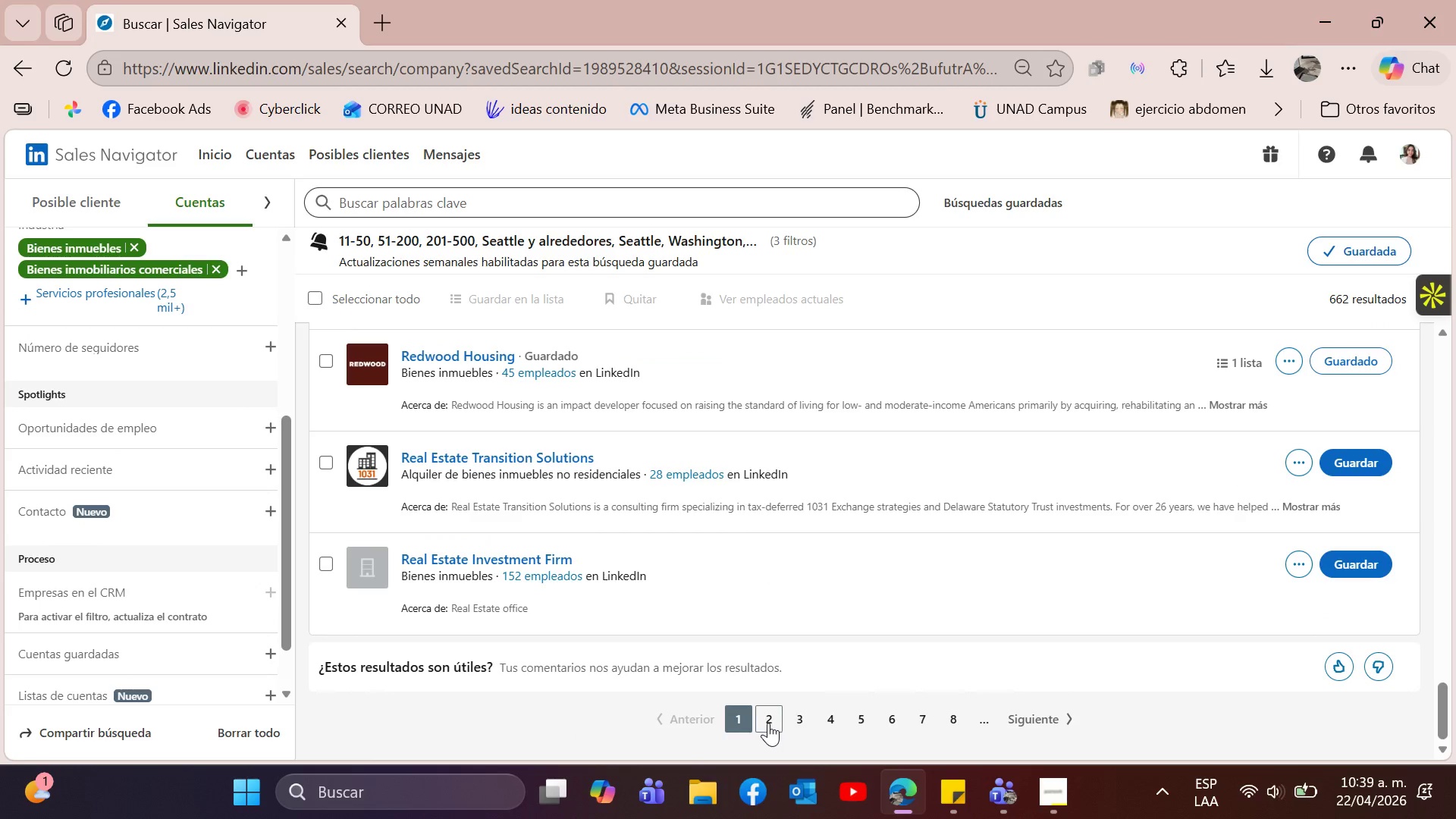 
scroll: coordinate [168, 516], scroll_direction: up, amount: 1.0
 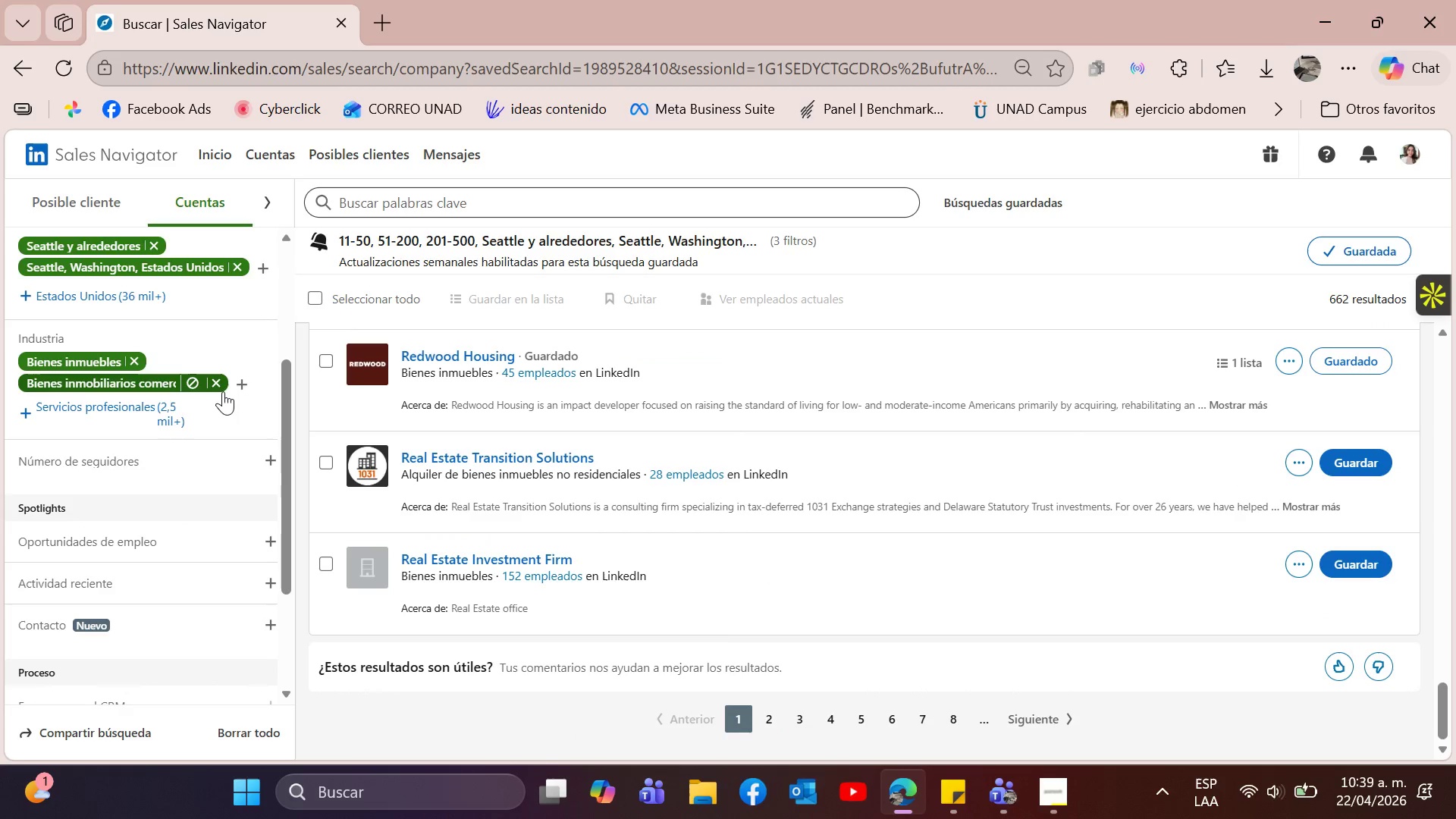 
left_click([223, 386])
 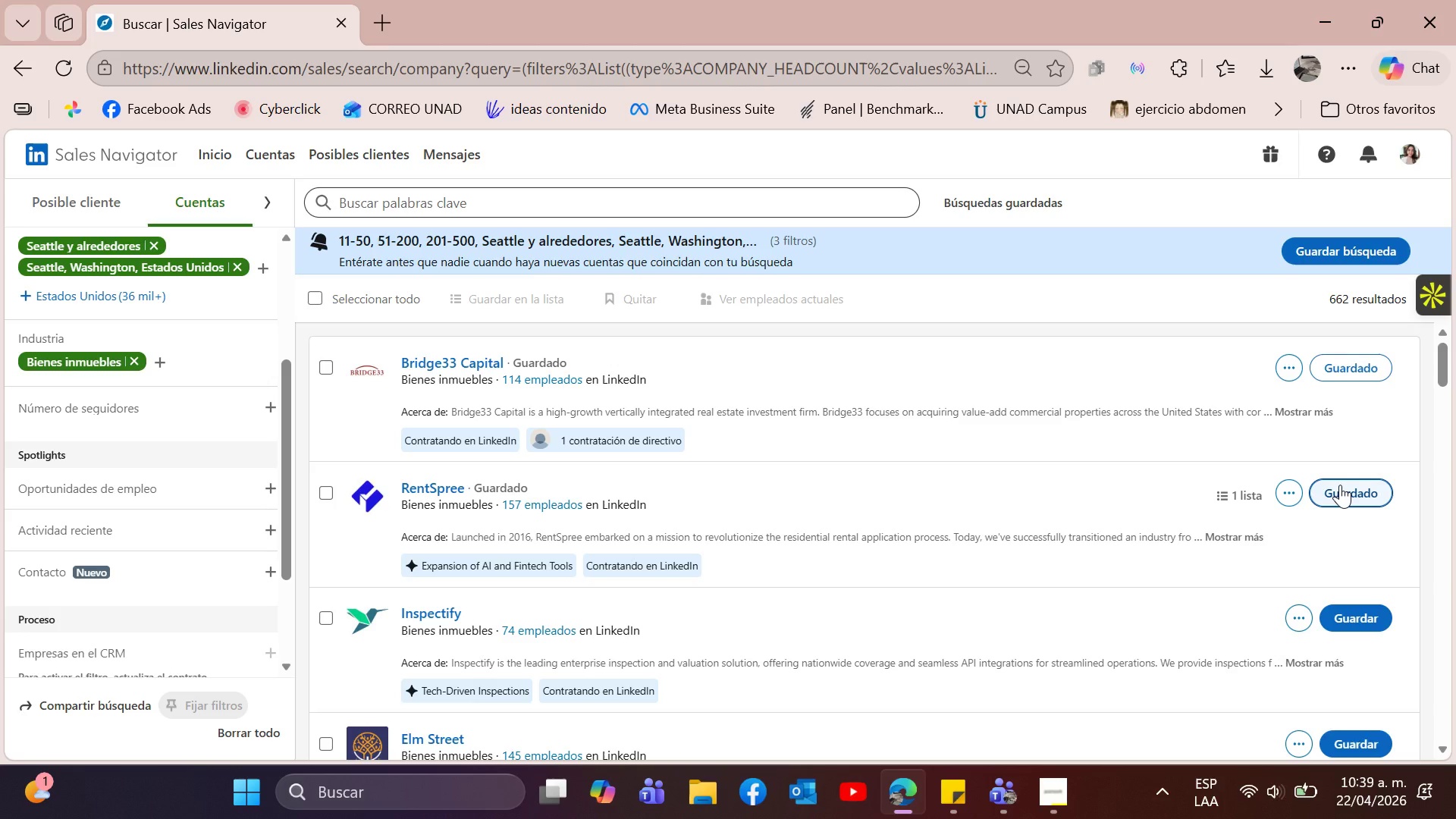 
wait(25.52)
 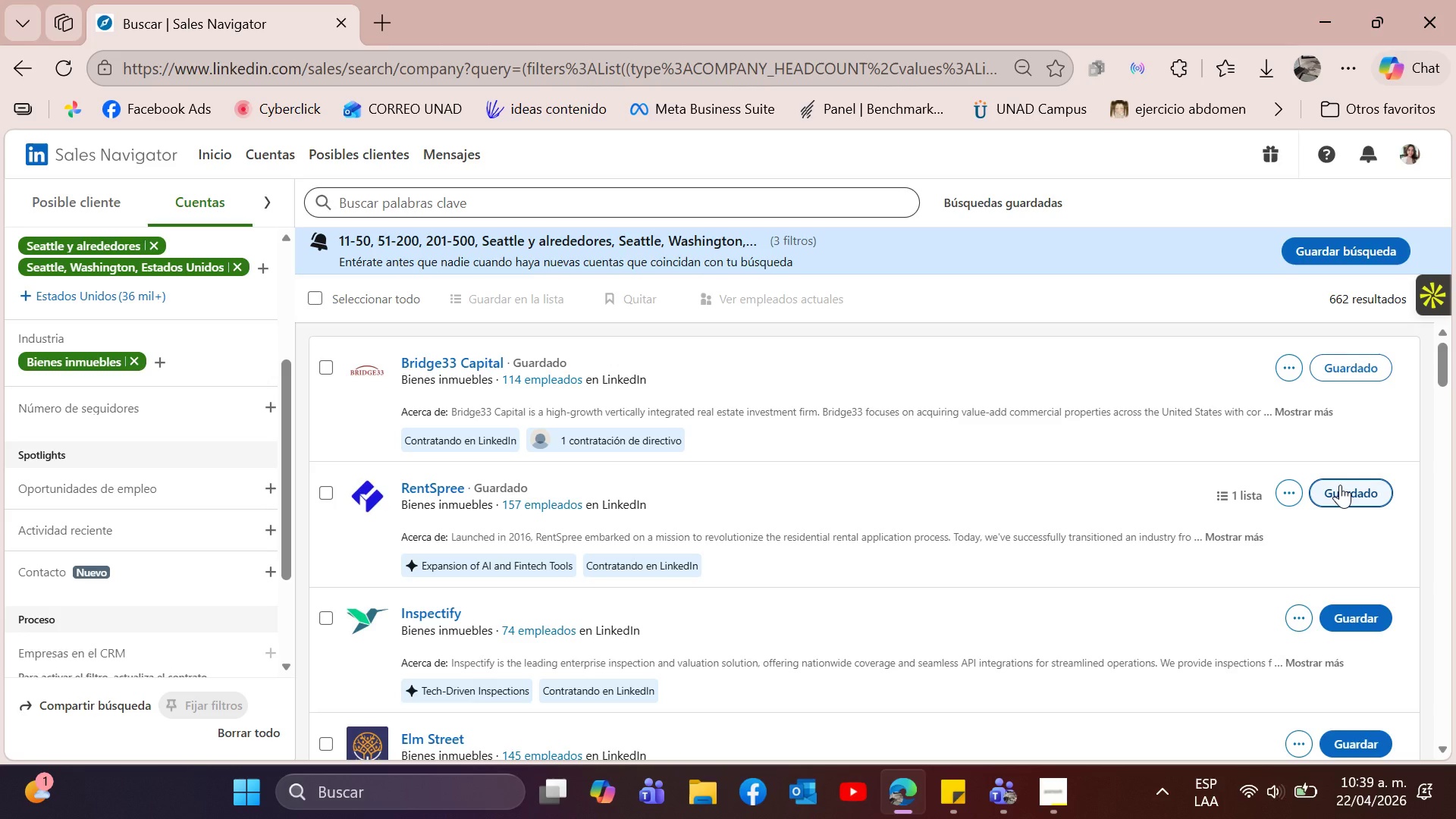 
scroll: coordinate [1391, 635], scroll_direction: down, amount: 34.0
 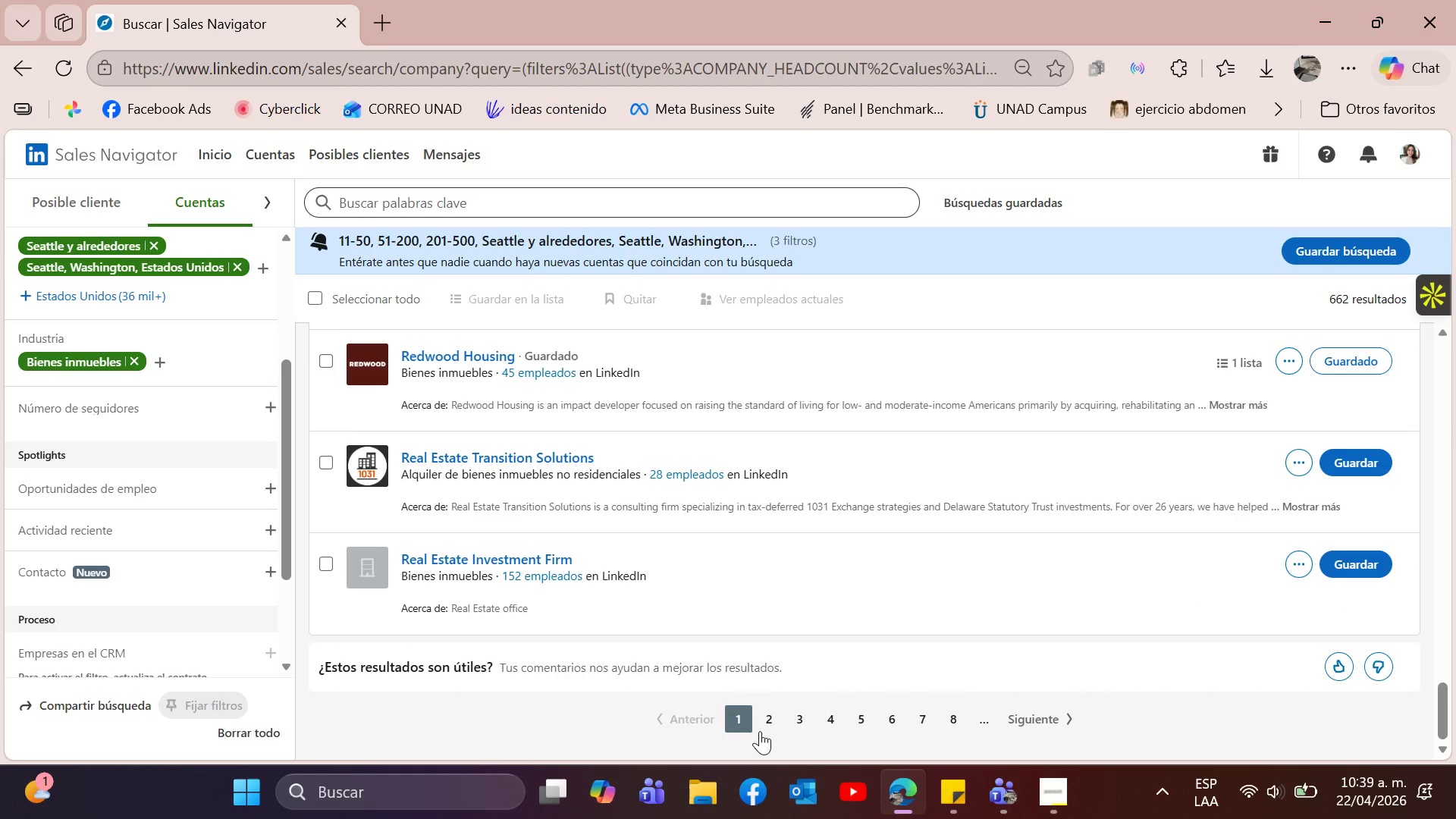 
left_click([769, 726])
 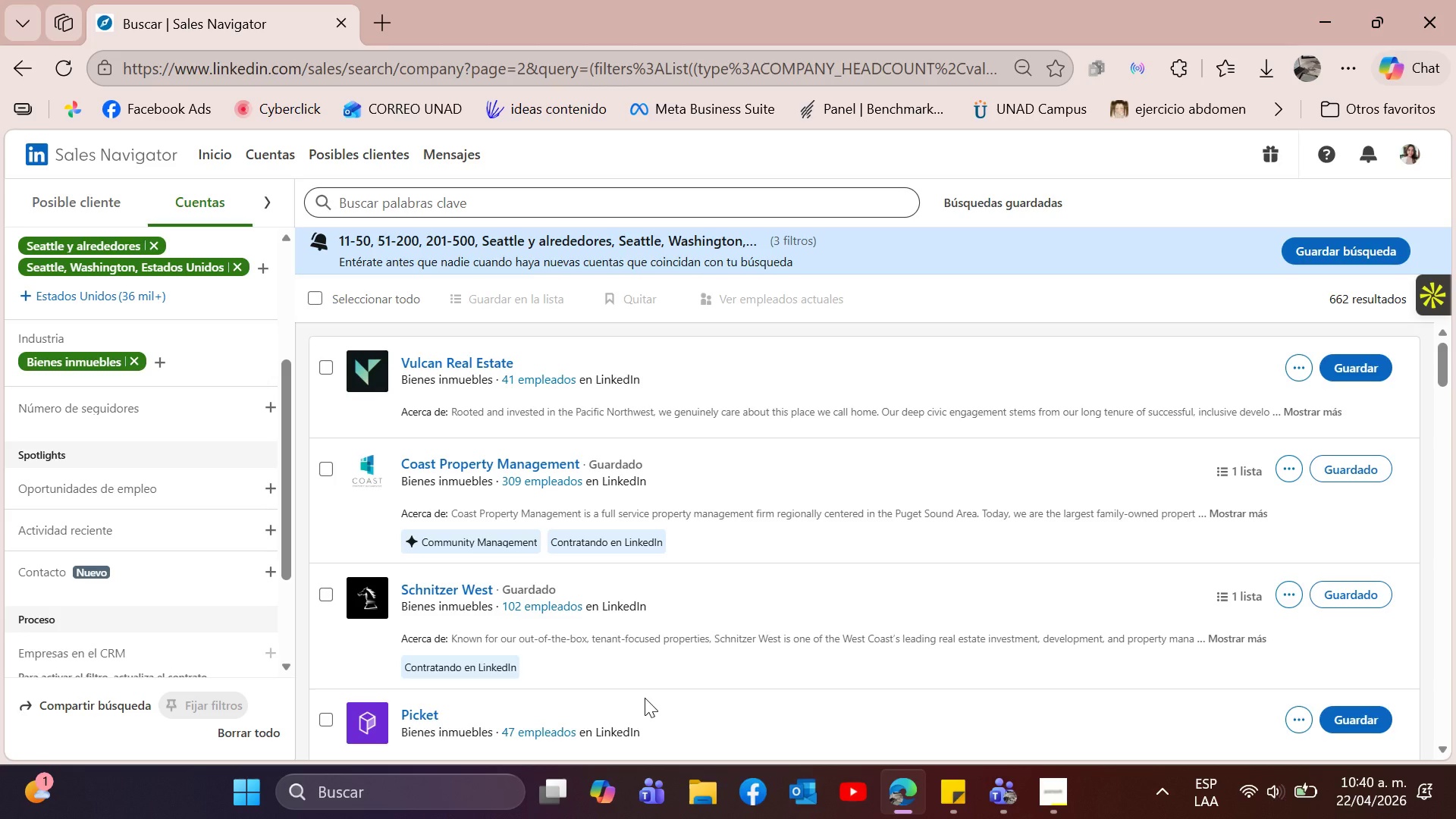 
wait(29.69)
 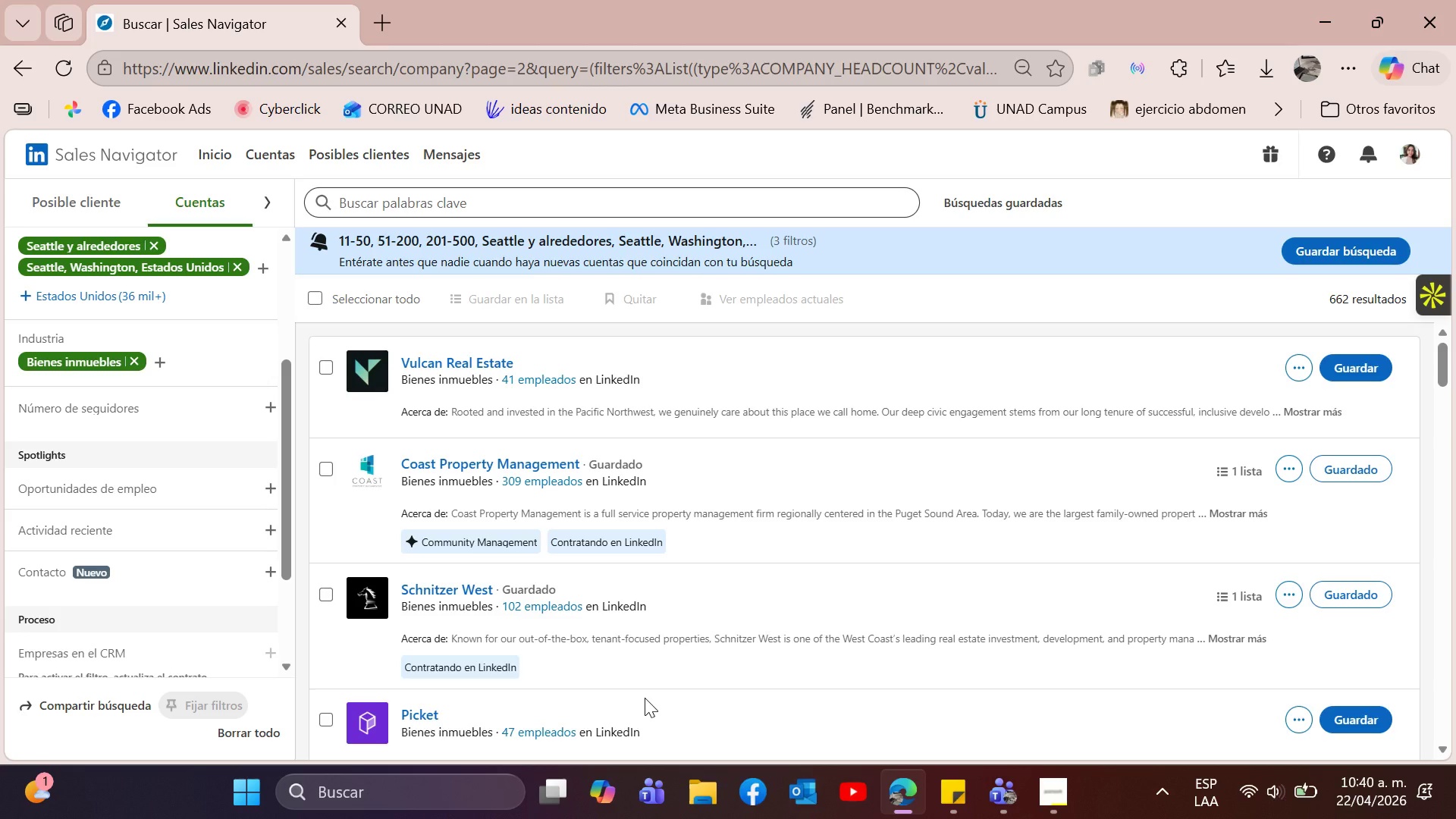 
scroll: coordinate [461, 459], scroll_direction: down, amount: 6.0
 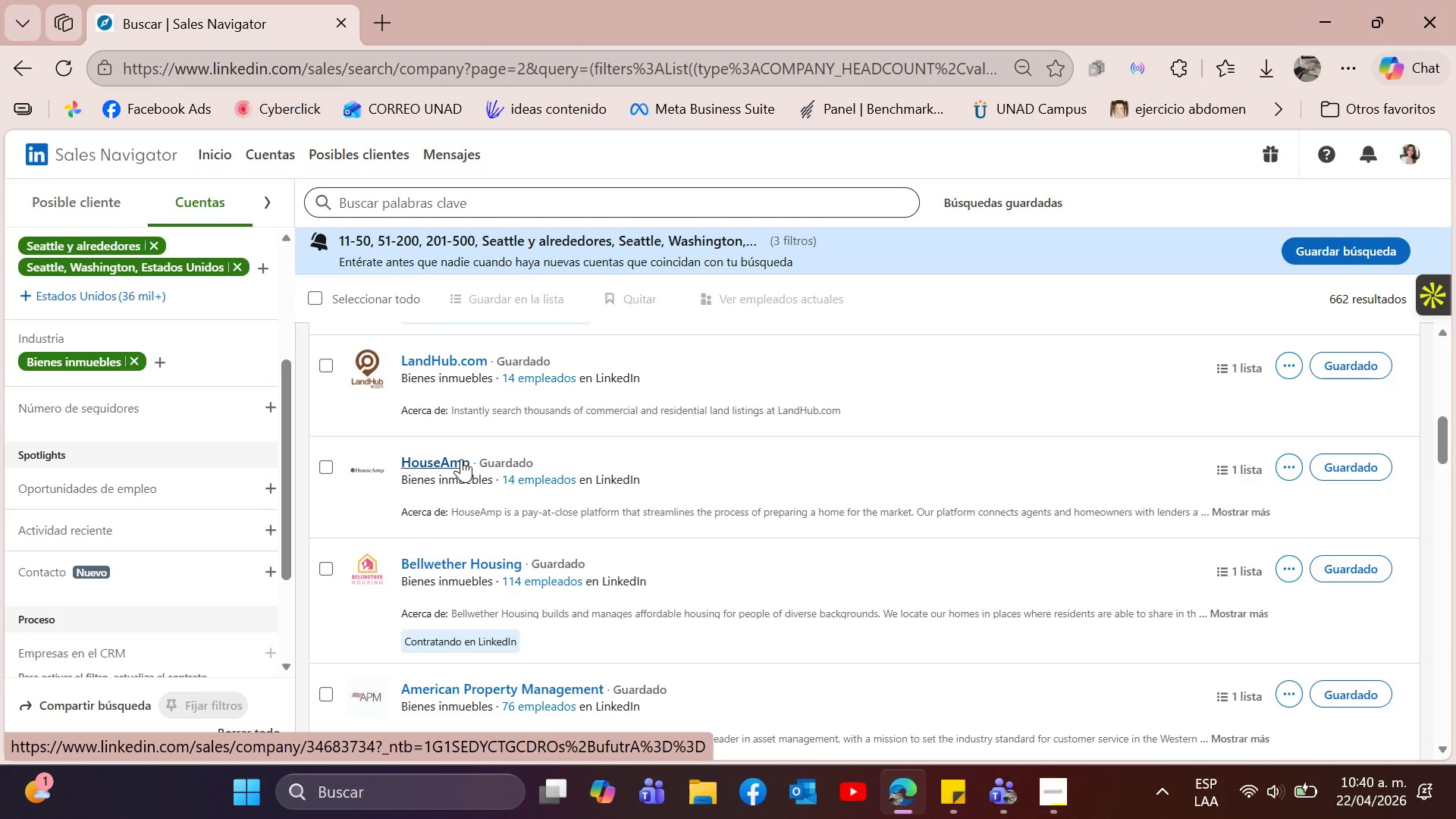 
wait(9.11)
 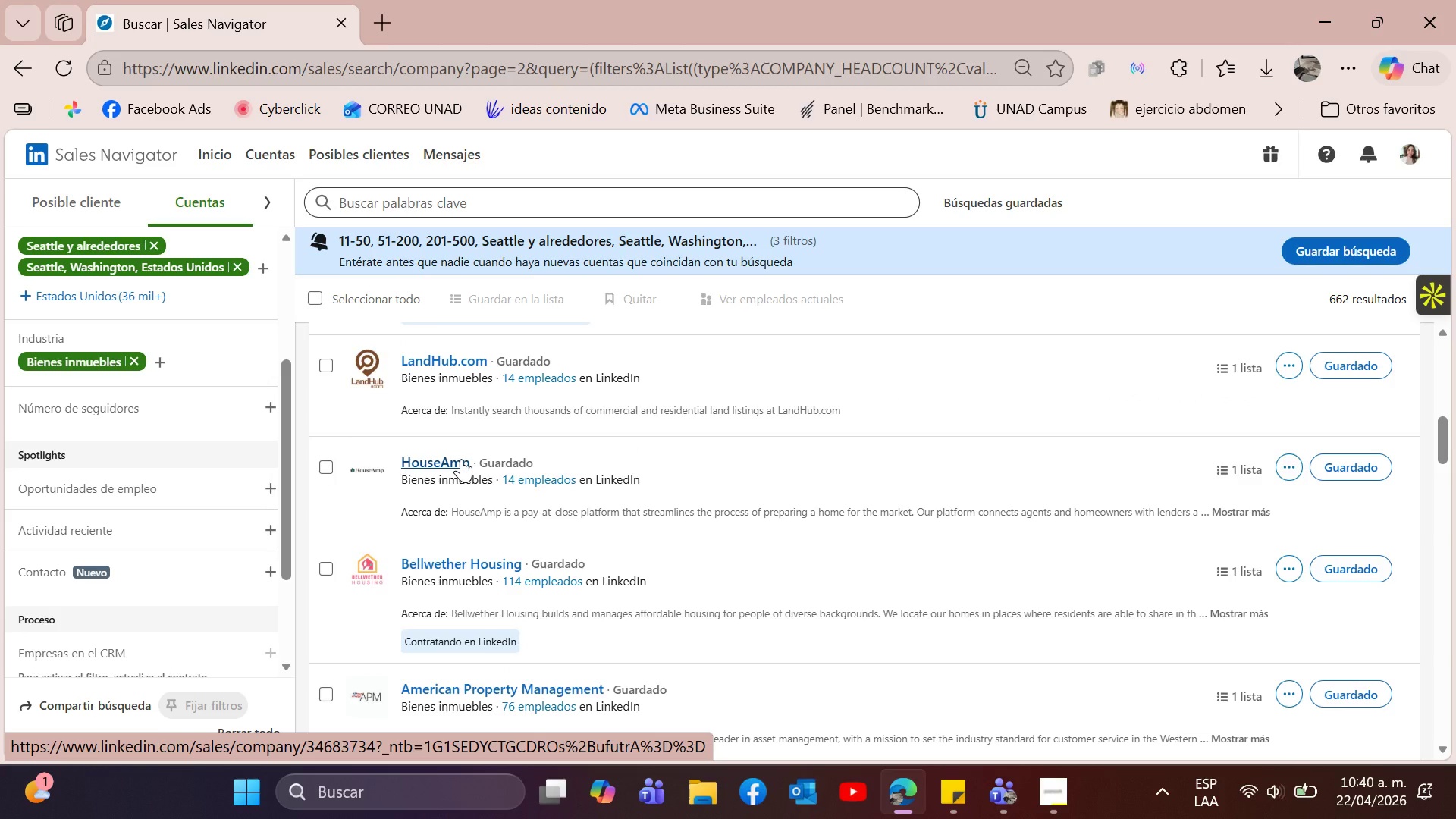 
left_click([445, 465])
 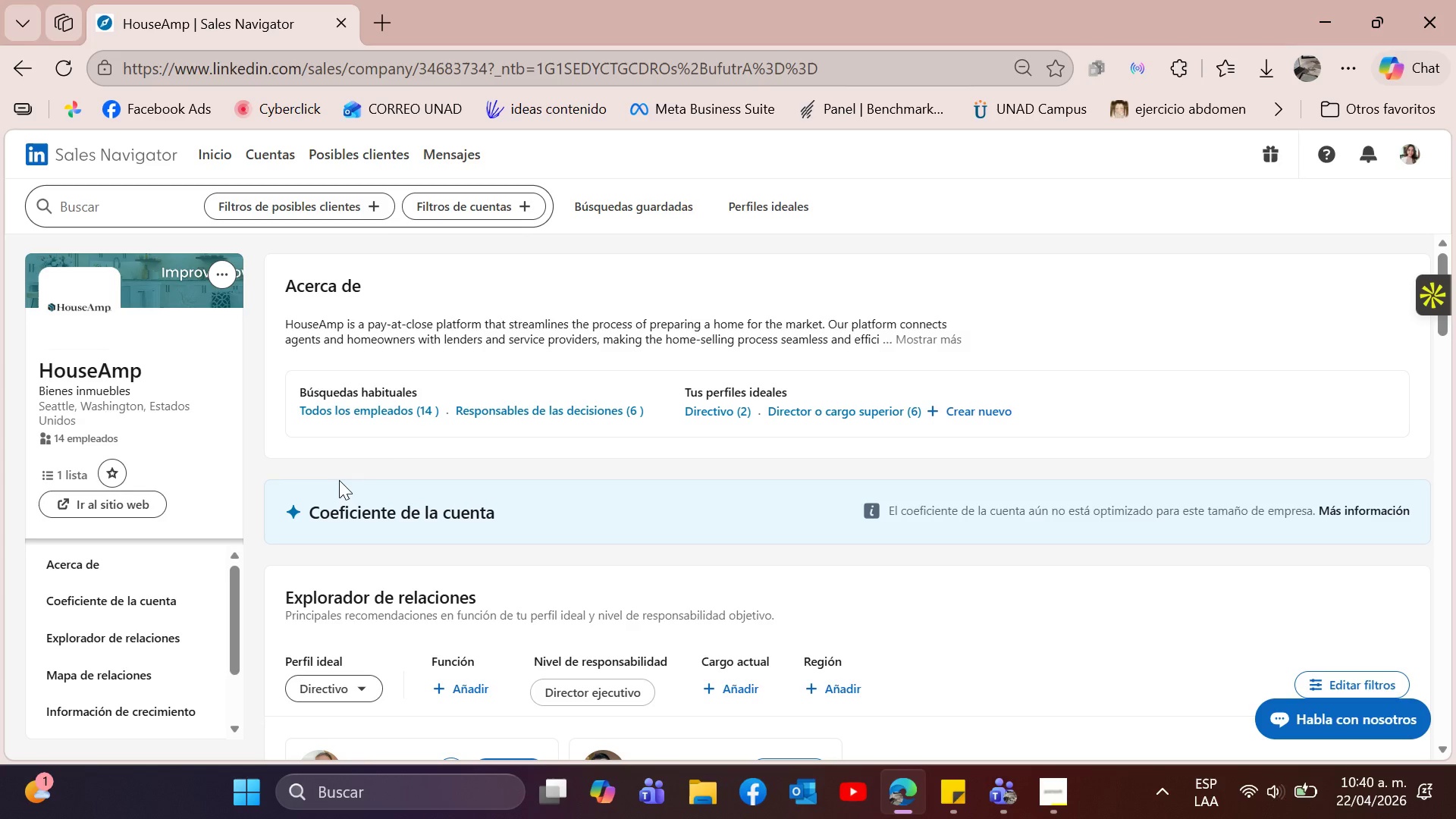 
wait(18.33)
 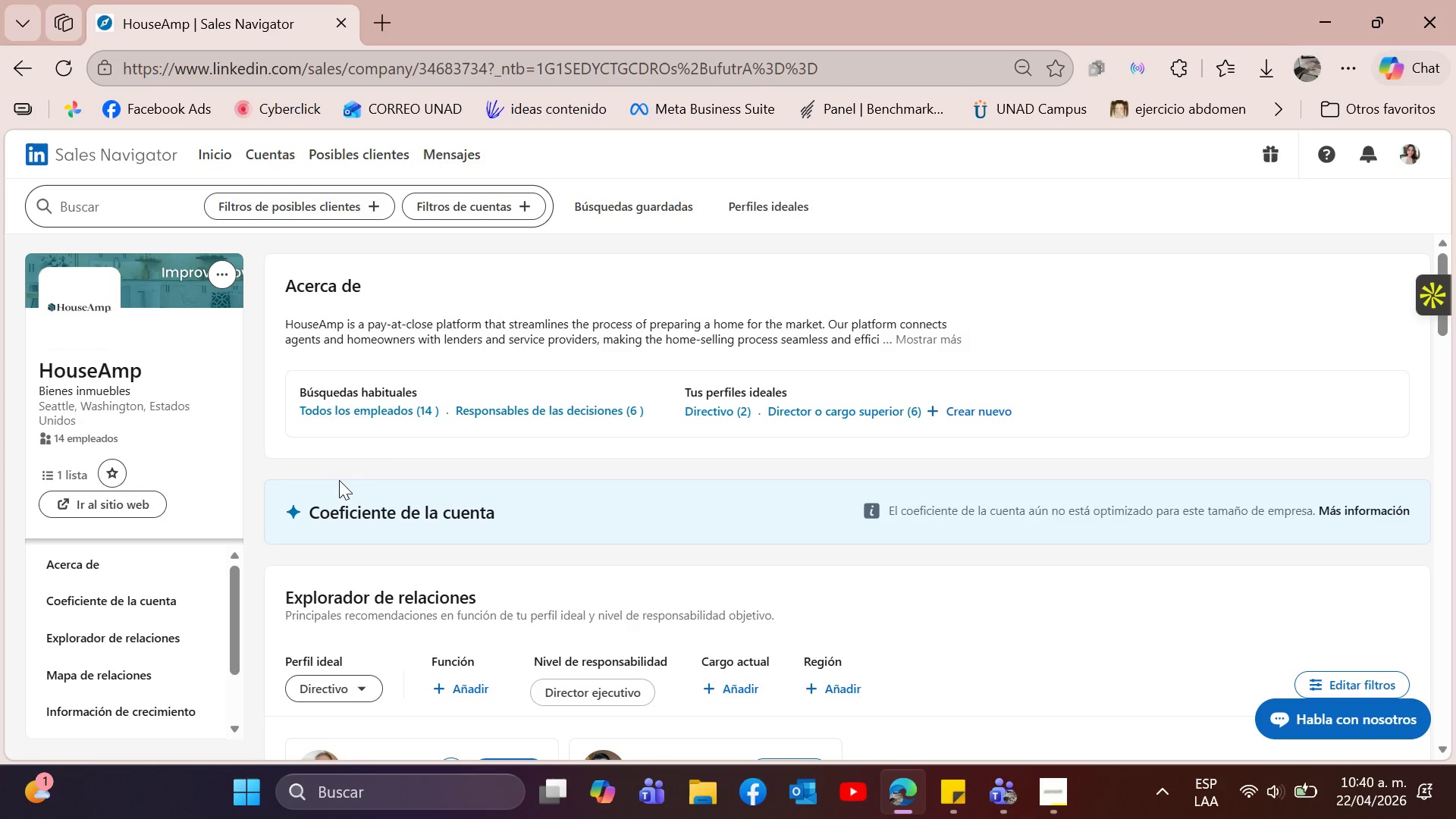 
left_click([937, 343])
 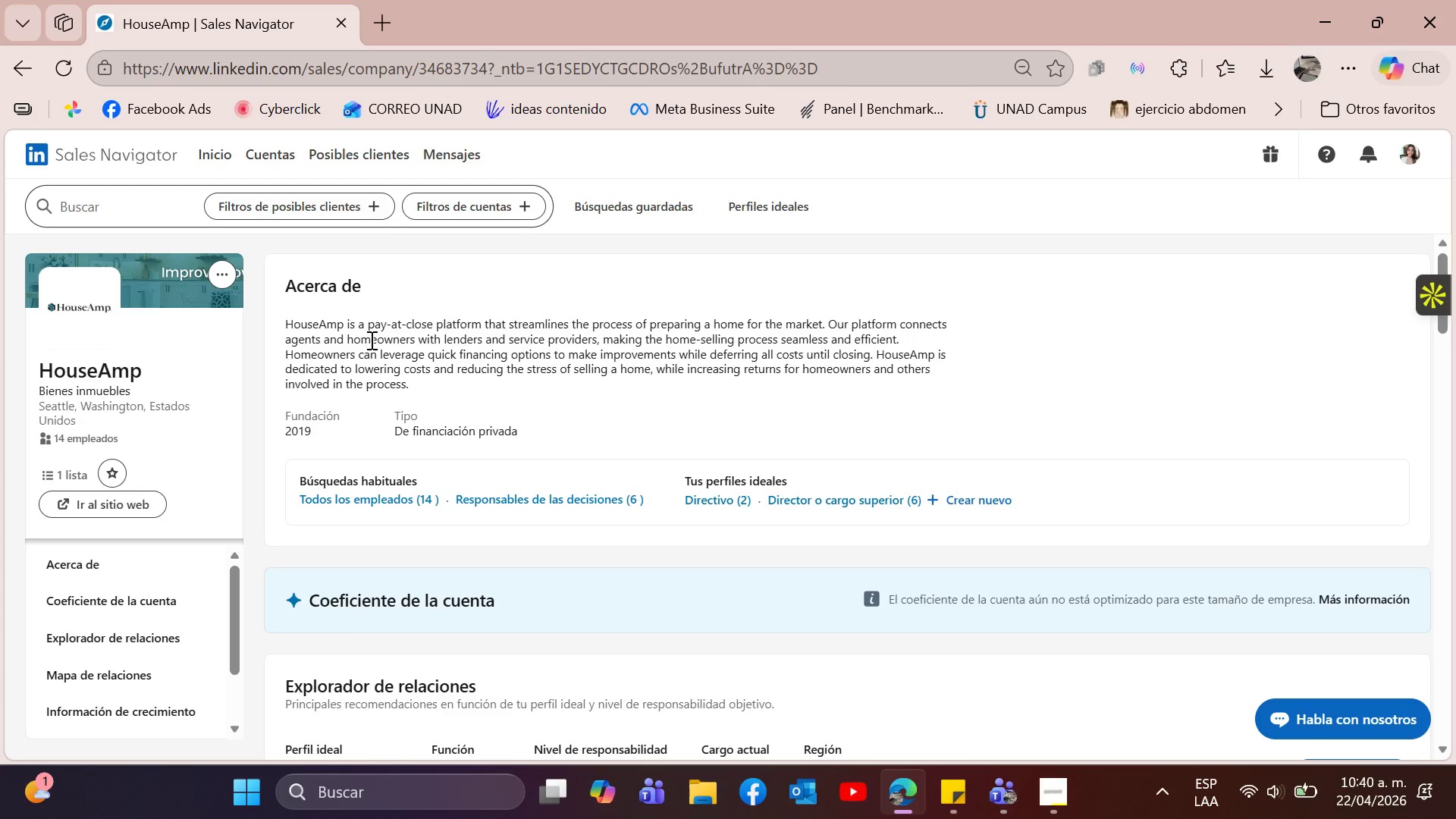 
wait(8.72)
 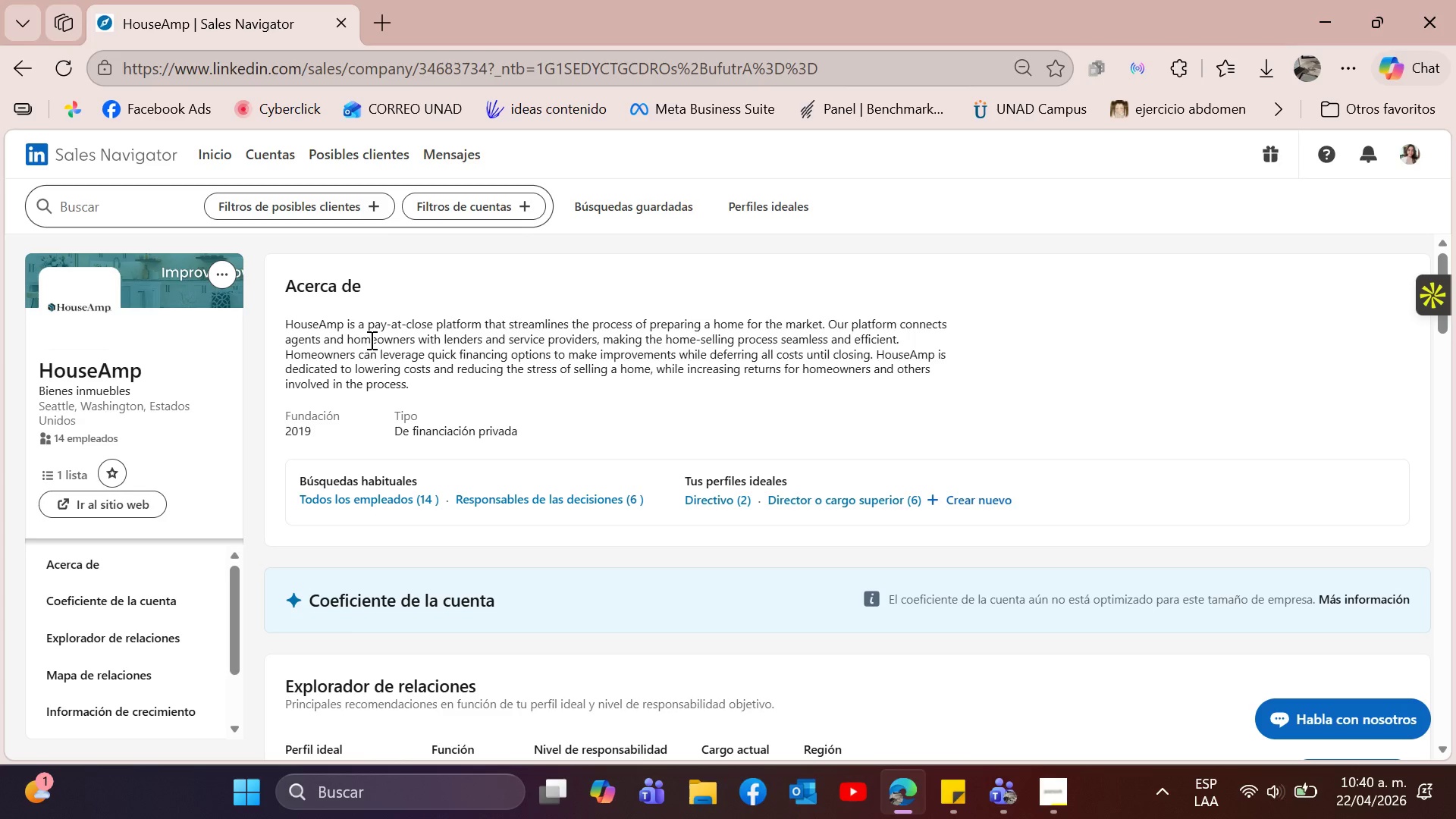 
left_click([23, 71])
 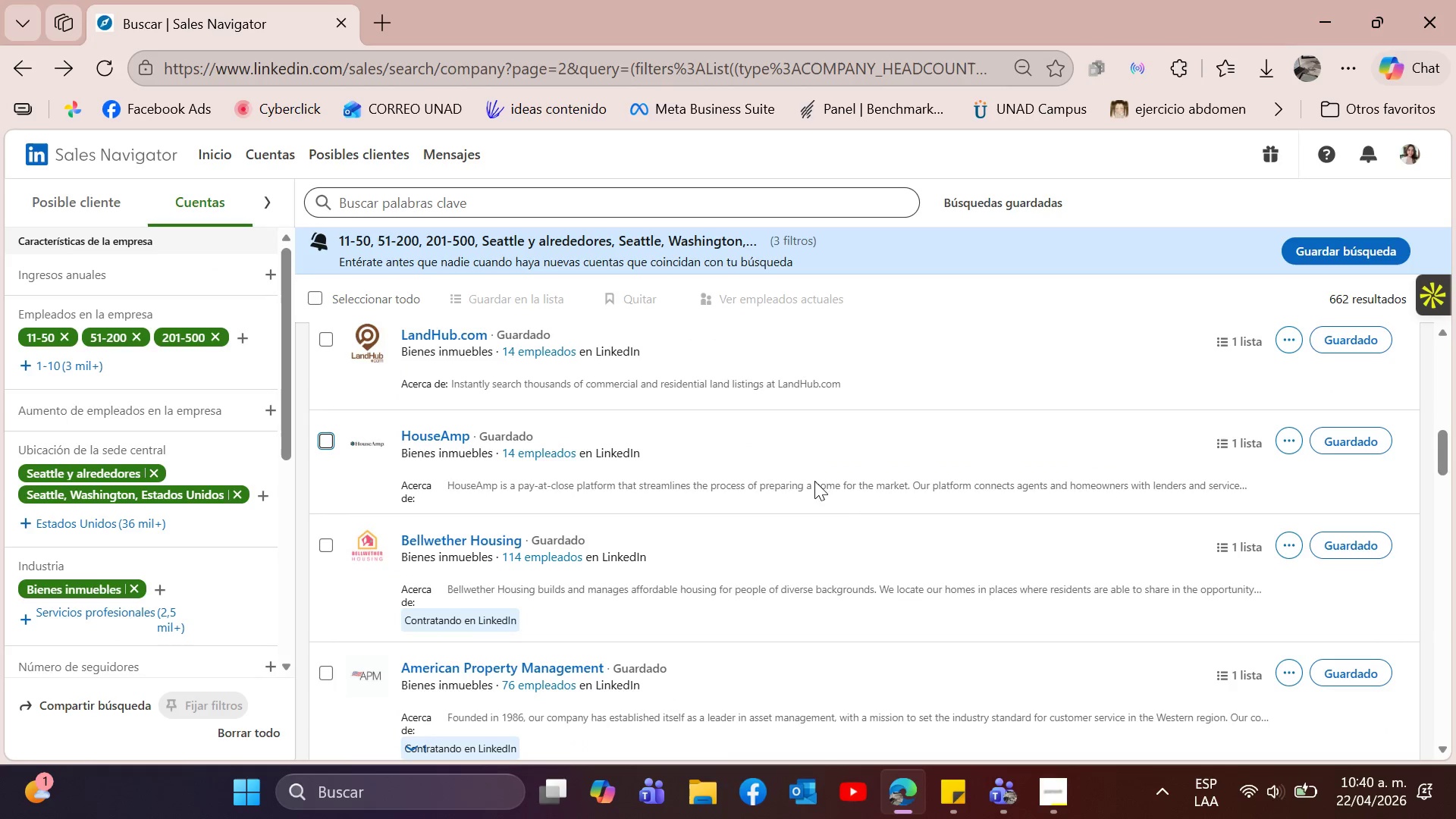 
mouse_move([870, 472])
 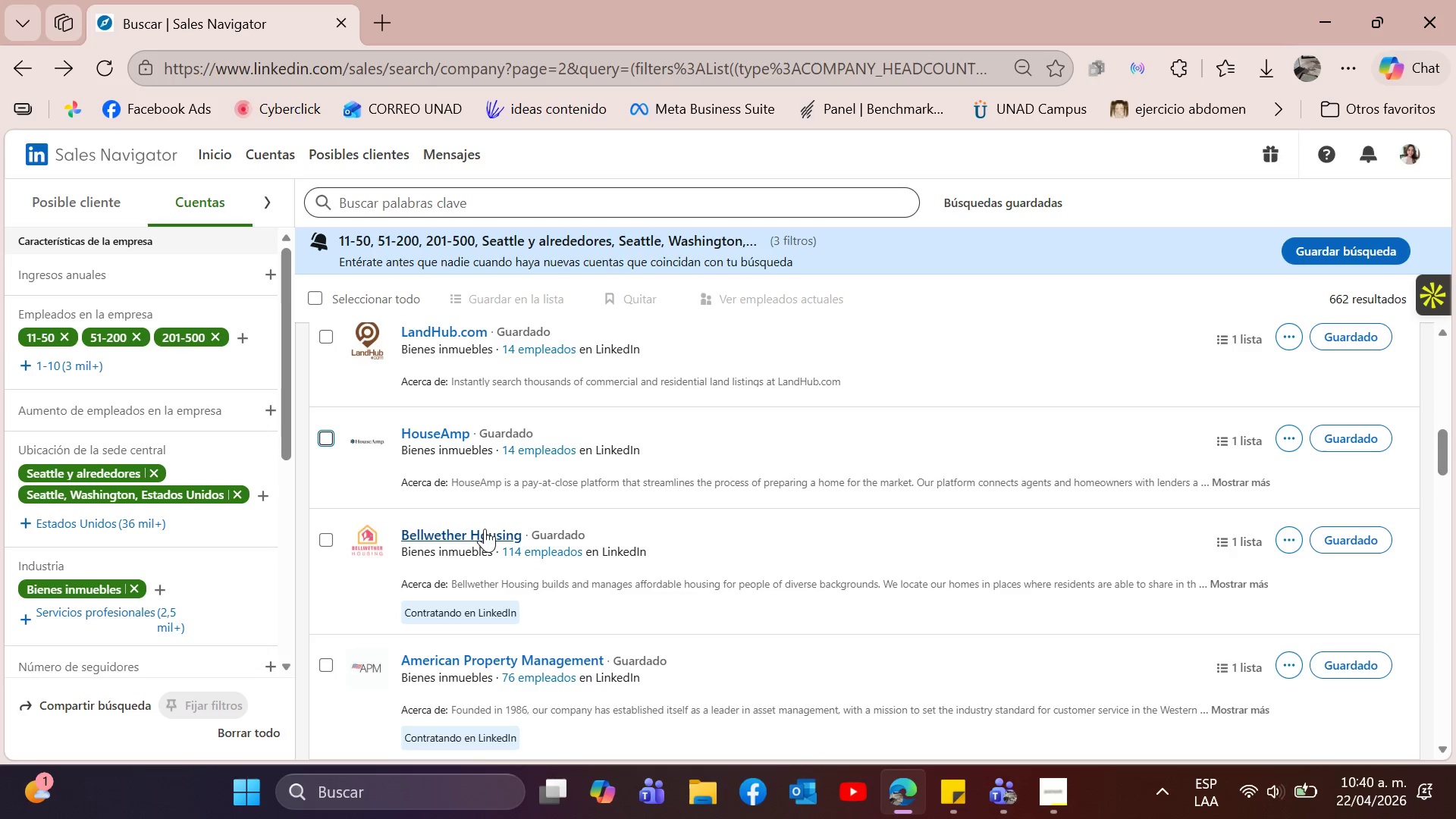 
scroll: coordinate [547, 388], scroll_direction: down, amount: 4.0
 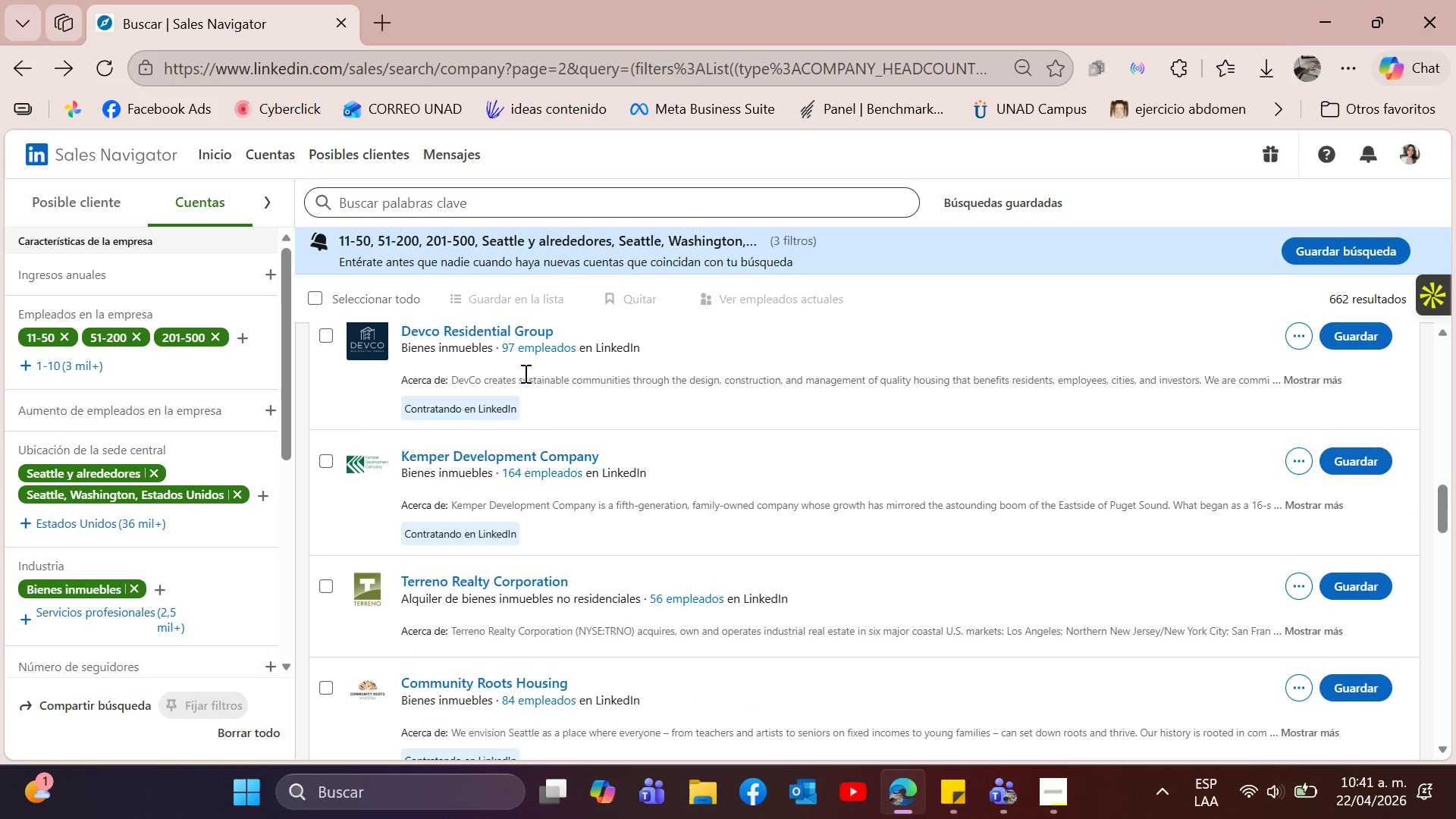 
scroll: coordinate [528, 388], scroll_direction: up, amount: 1.0
 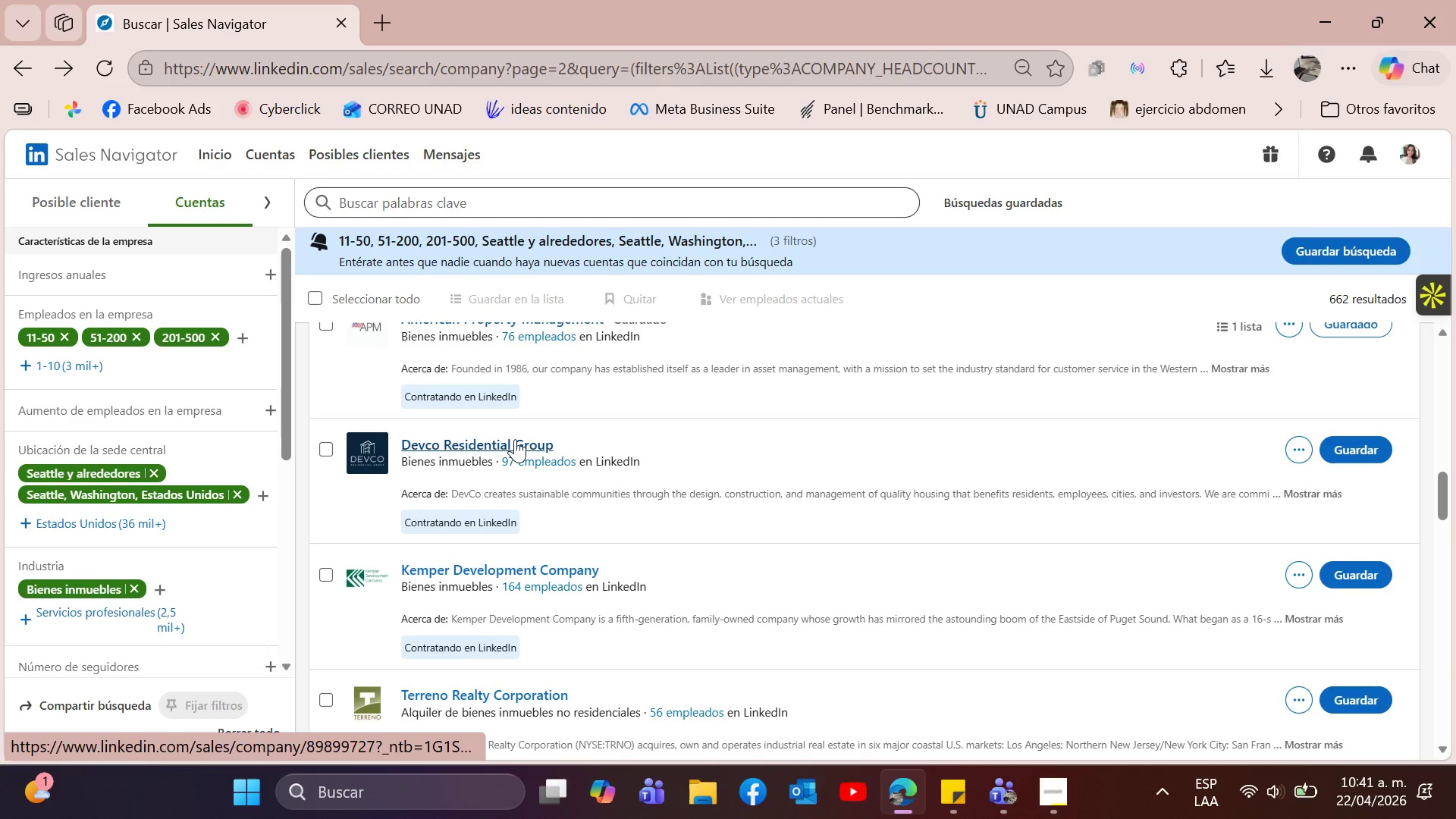 
left_click([515, 439])
 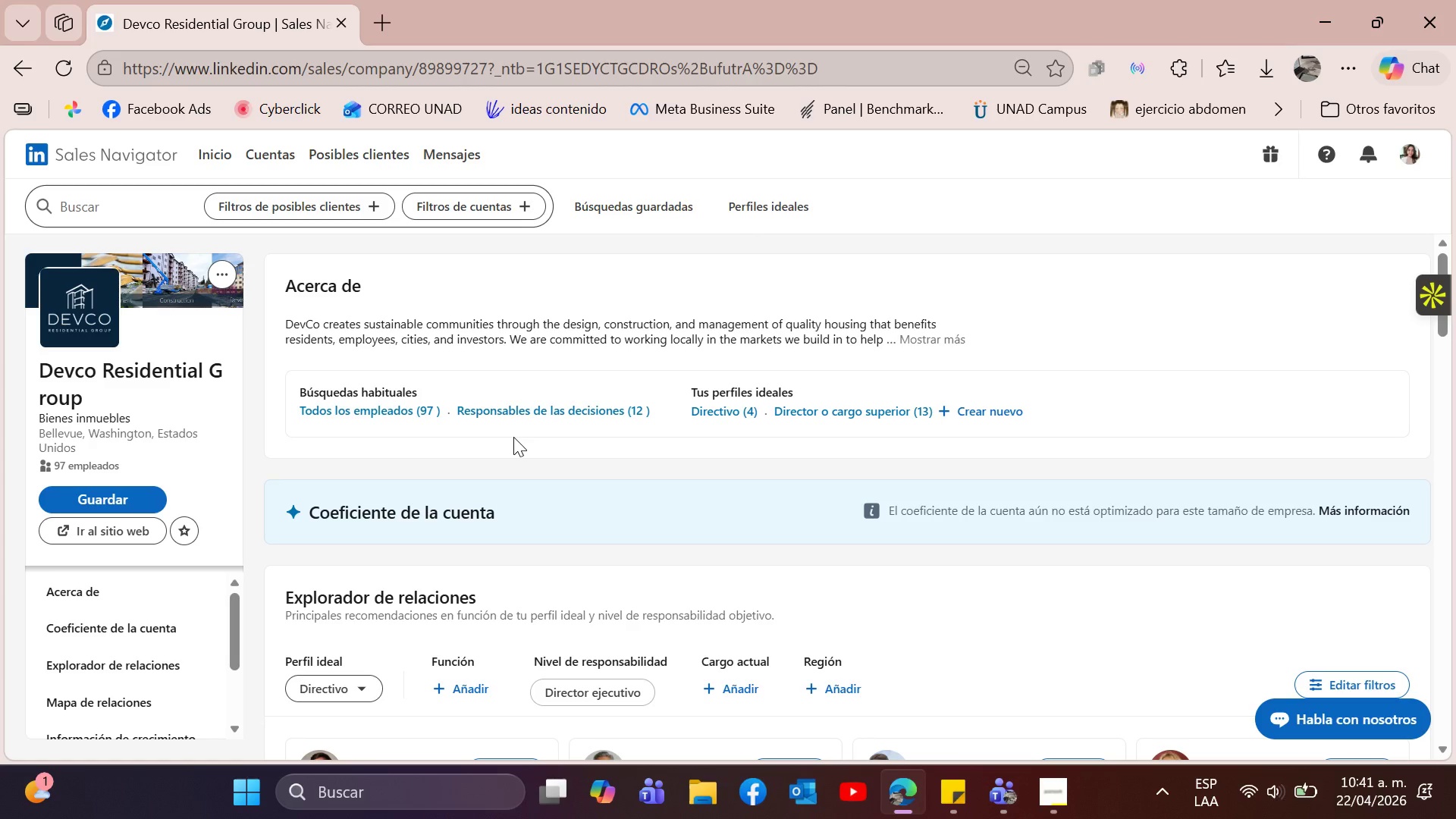 
wait(11.81)
 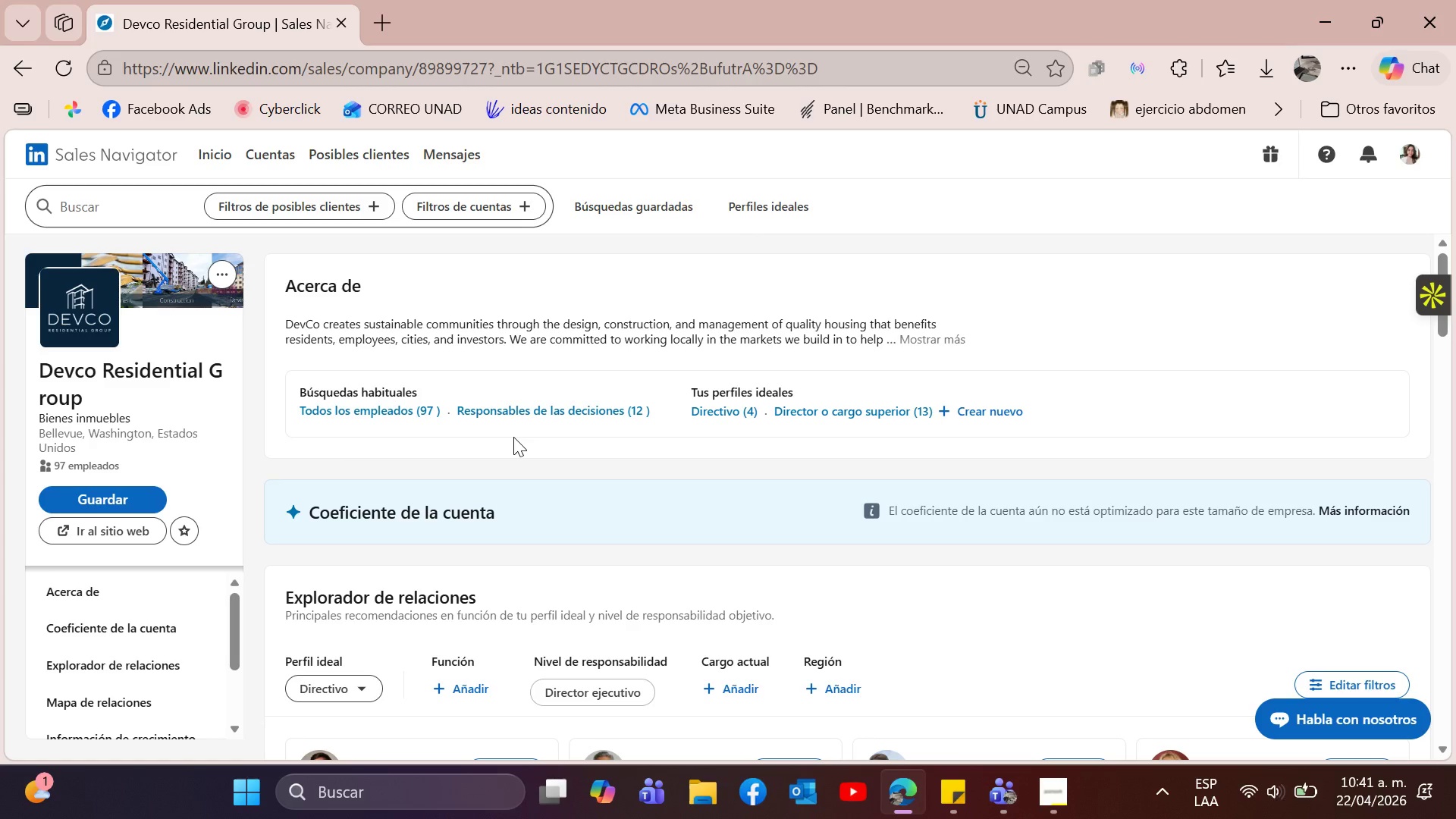 
left_click([944, 329])
 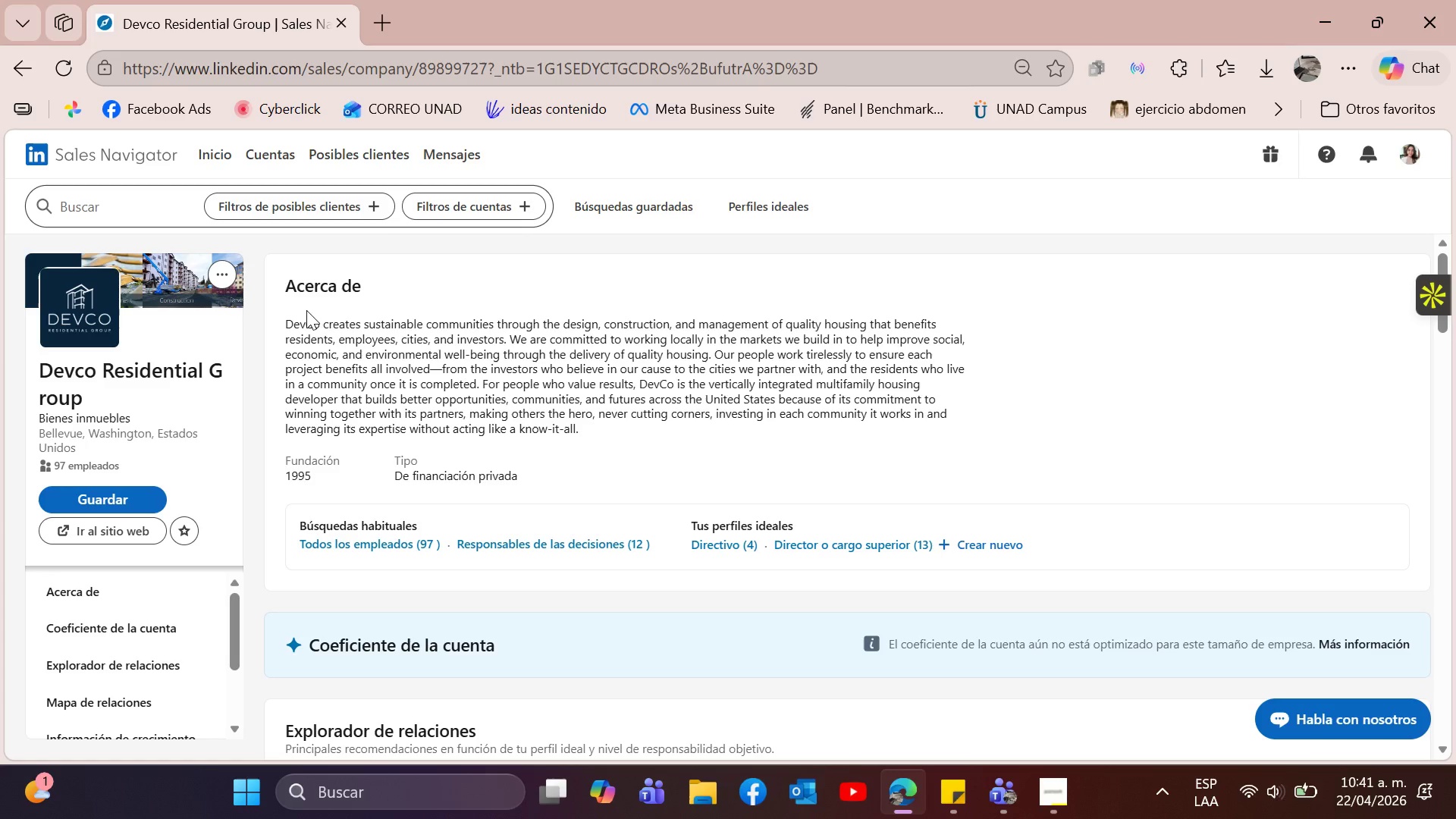 
left_click_drag(start_coordinate=[330, 322], to_coordinate=[426, 330])
 